 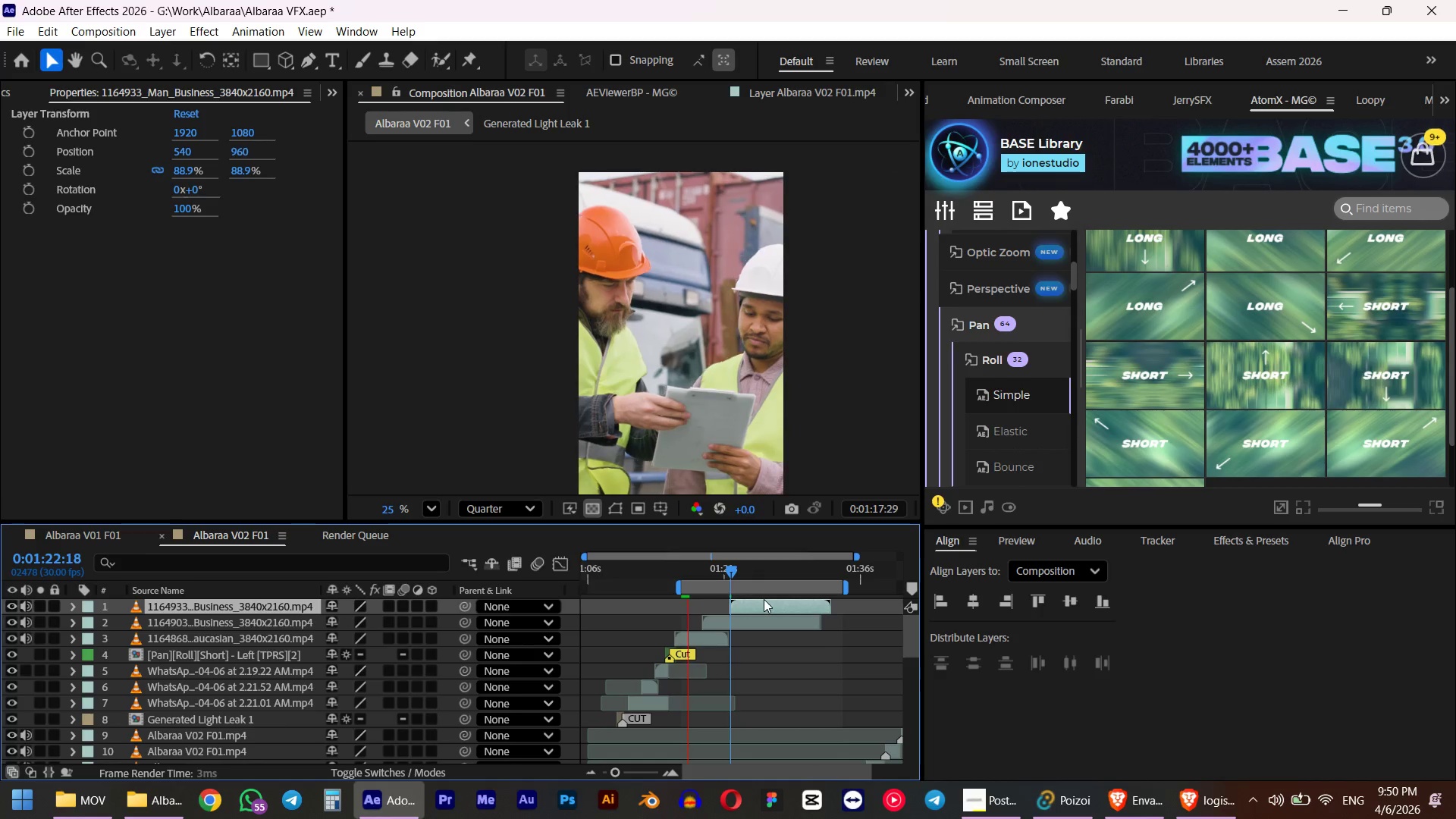 
key(Space)
 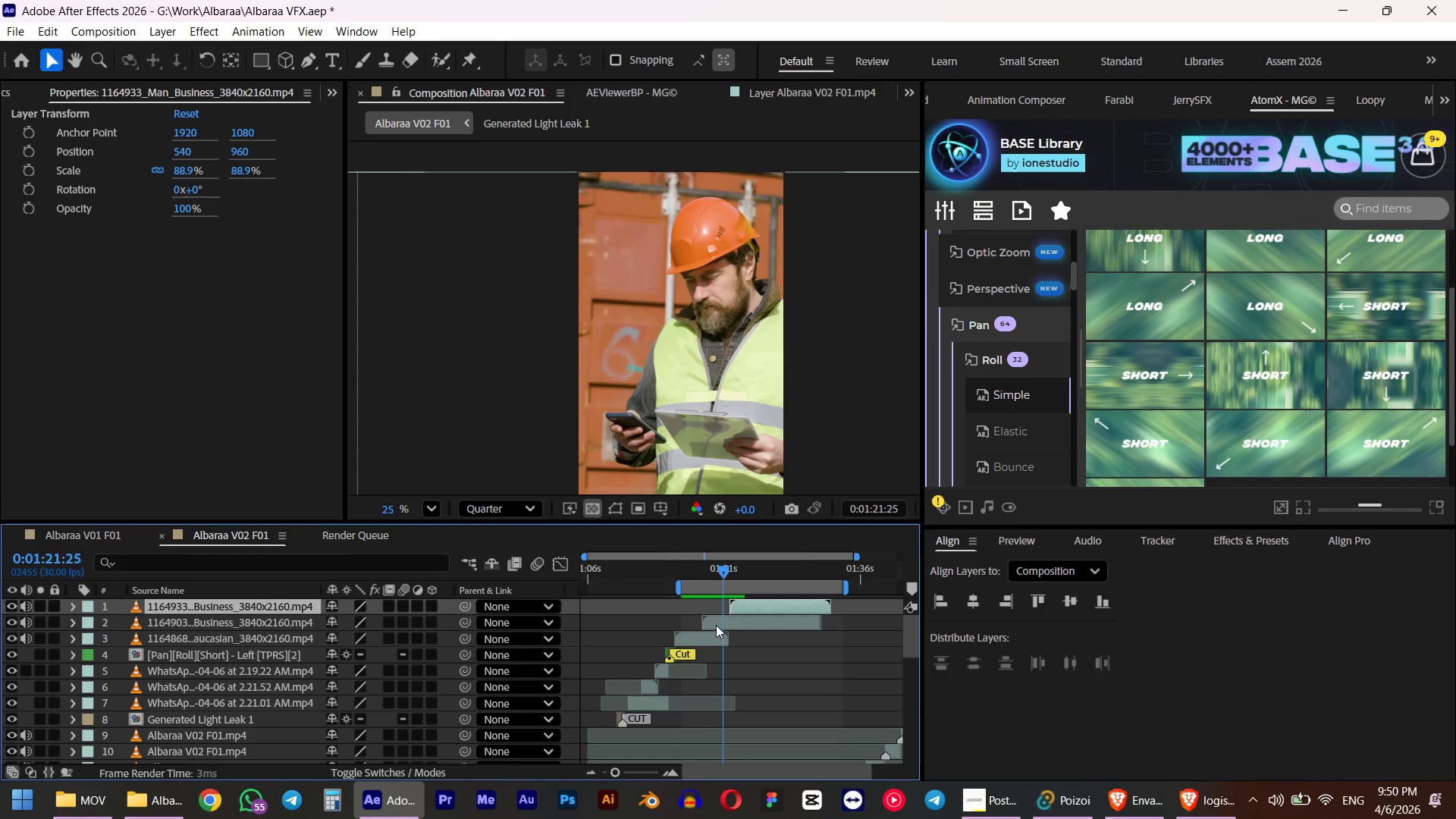 
hold_key(key=AltLeft, duration=0.81)
scroll: coordinate [694, 622], scroll_direction: up, amount: 2.0
 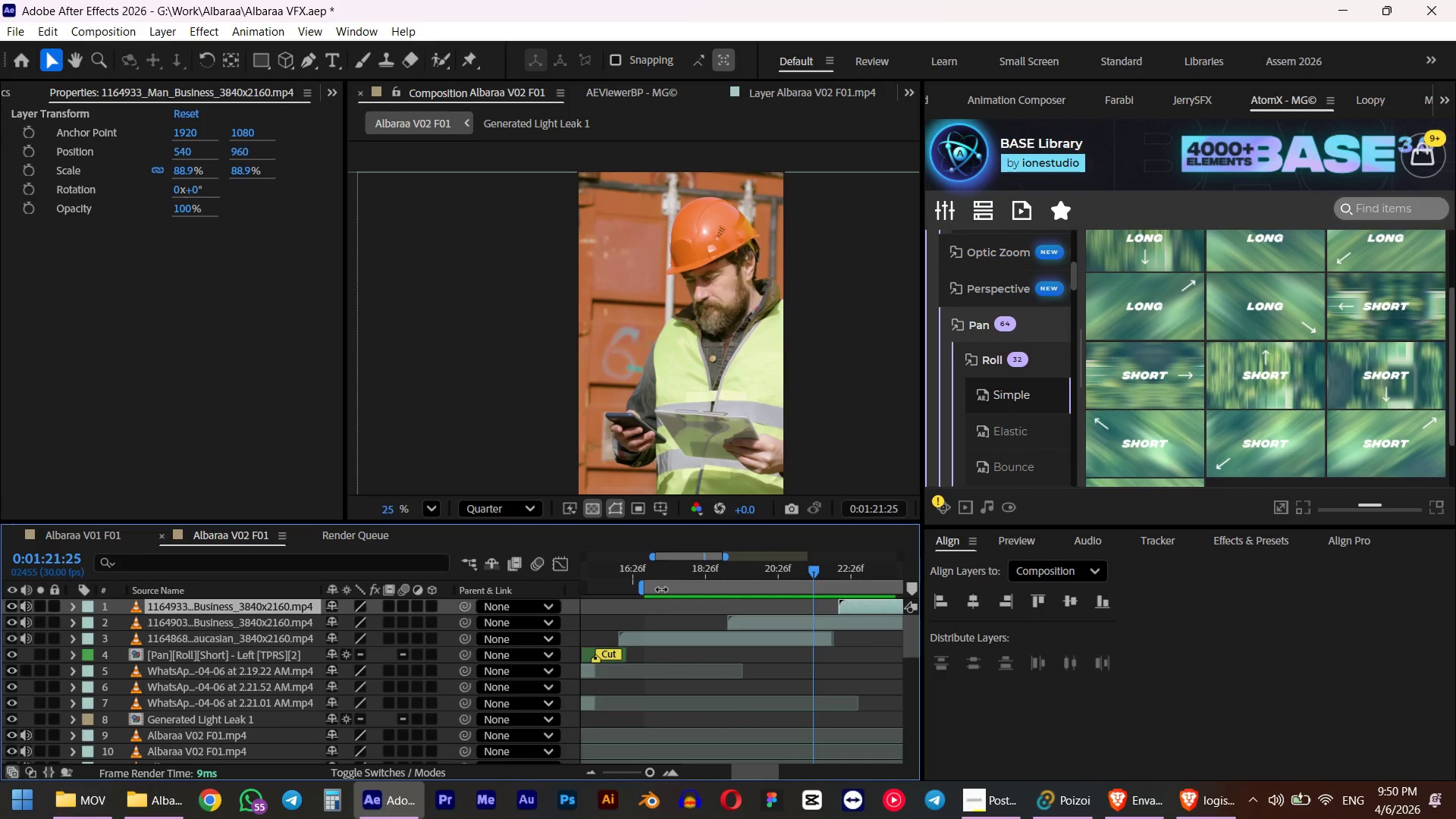 
left_click_drag(start_coordinate=[664, 585], to_coordinate=[635, 591])
 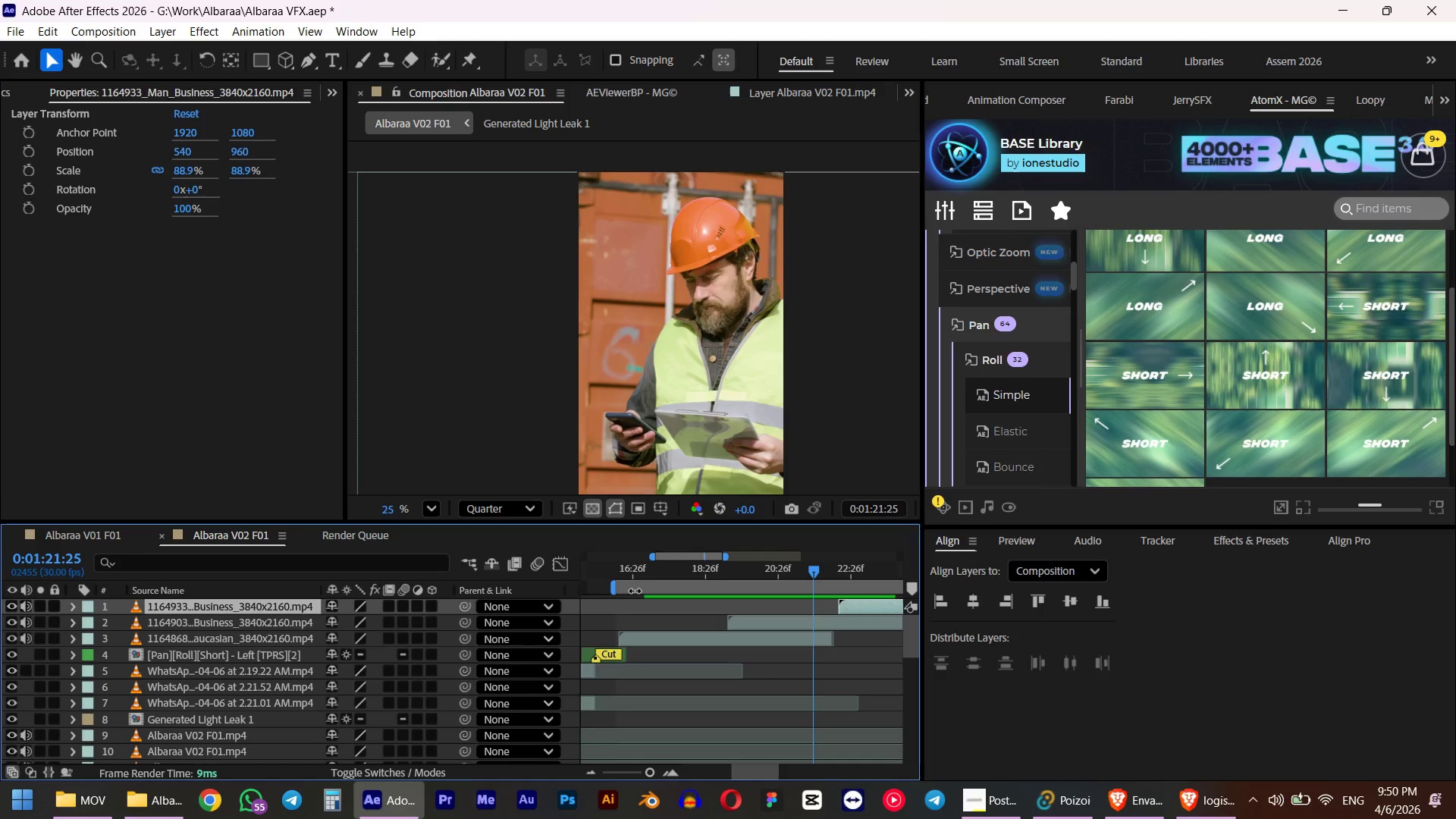 
key(Numpad0)
 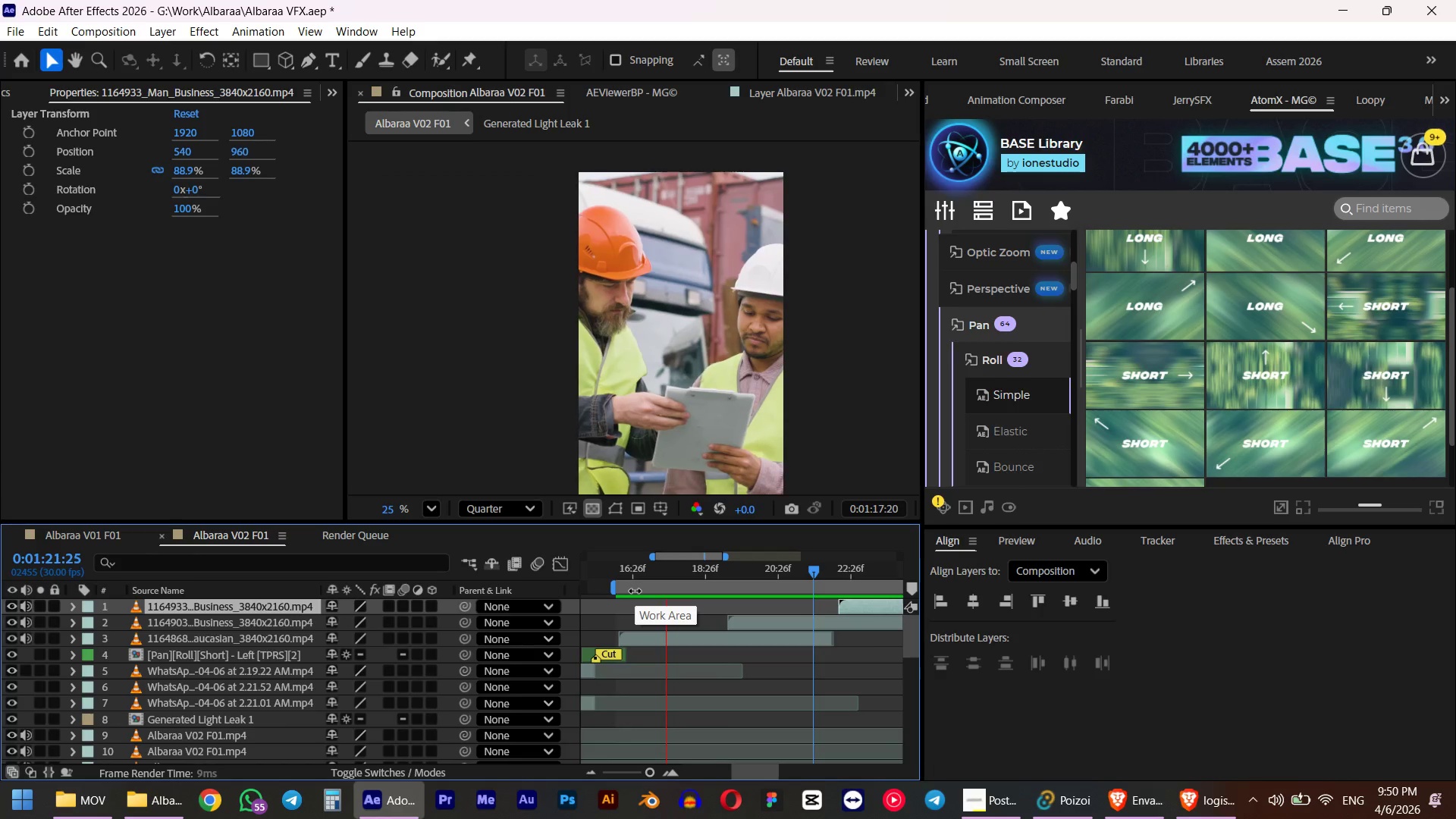 
key(Space)
 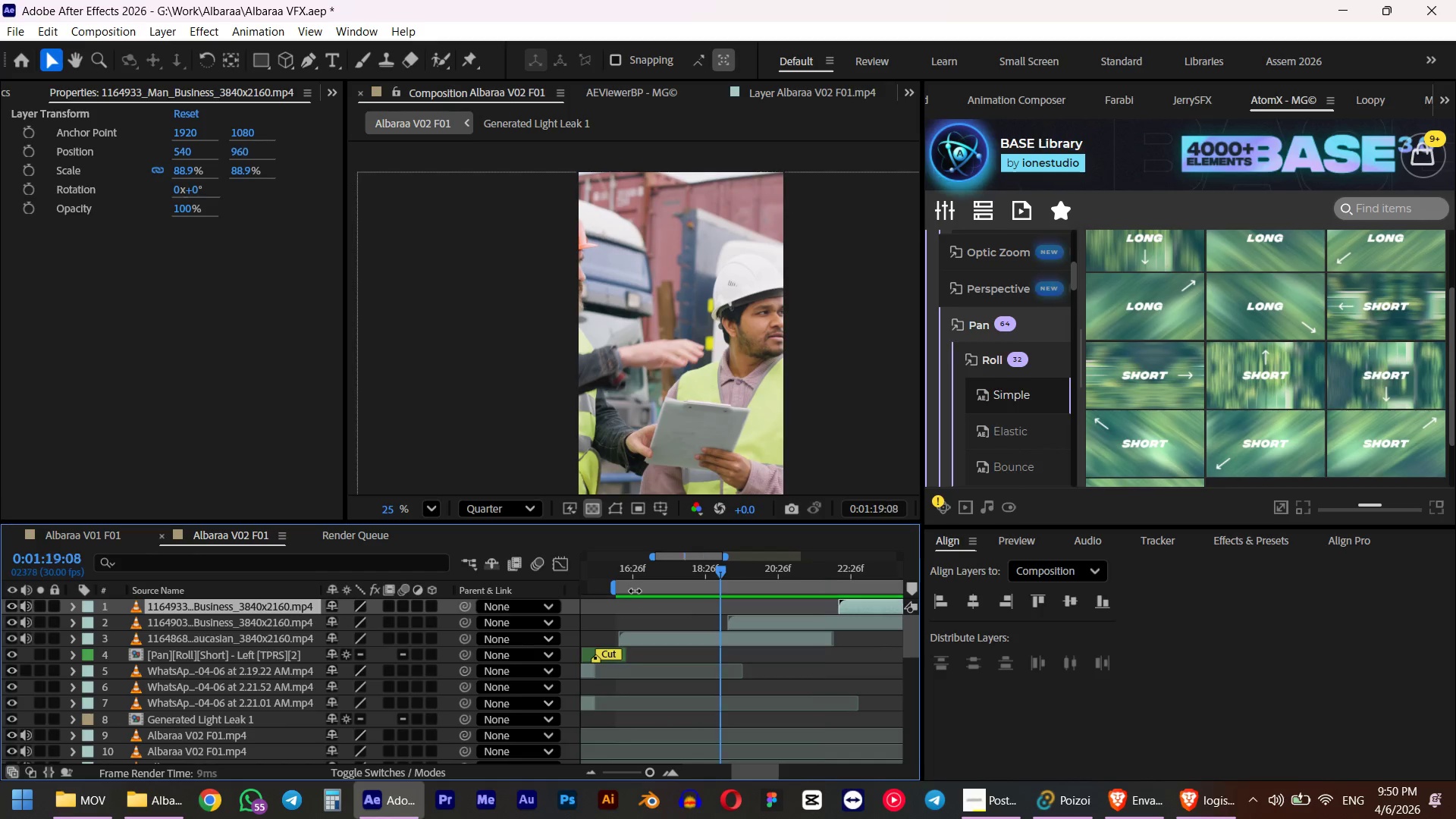 
key(Numpad0)
 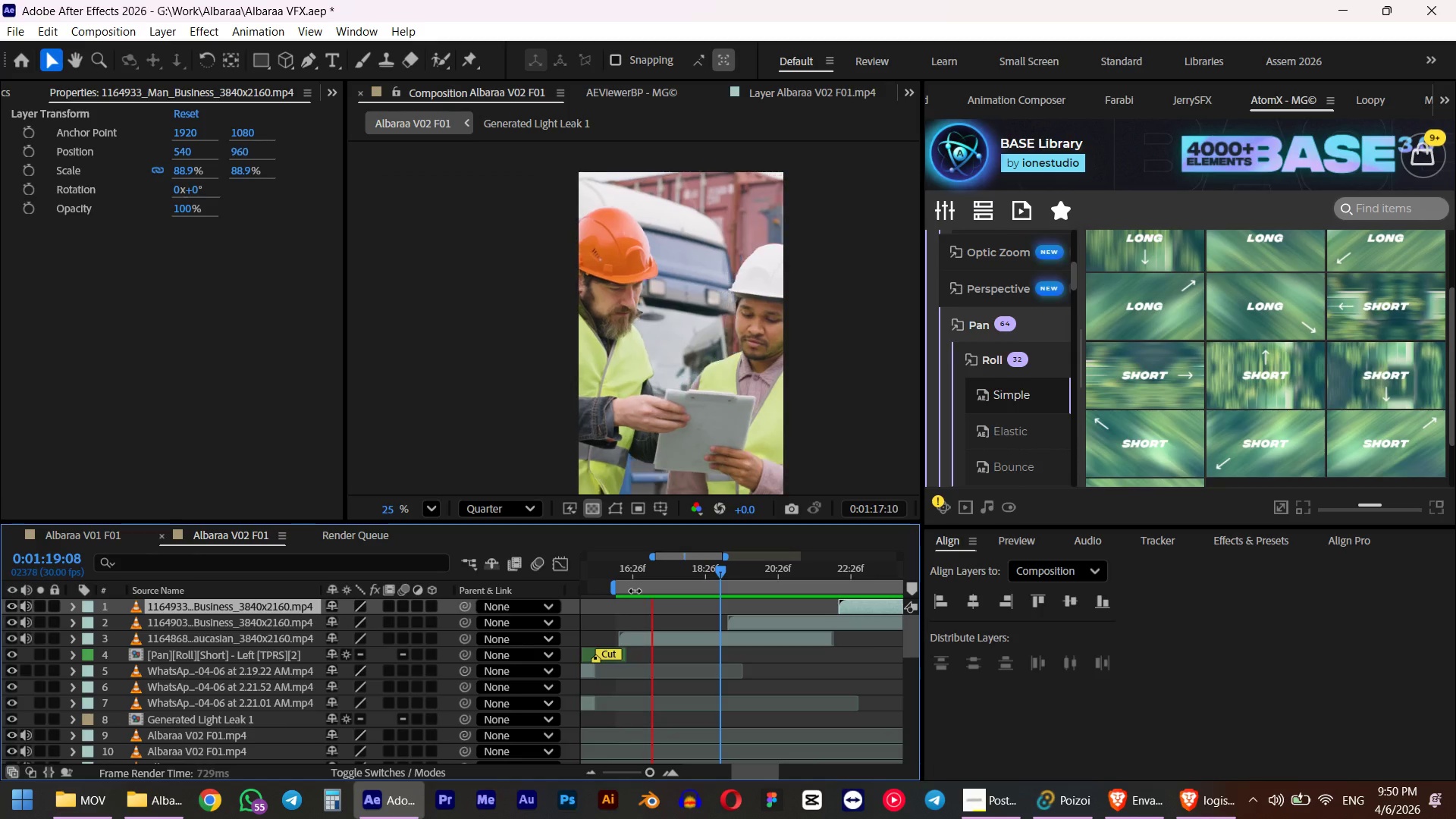 
key(Space)
 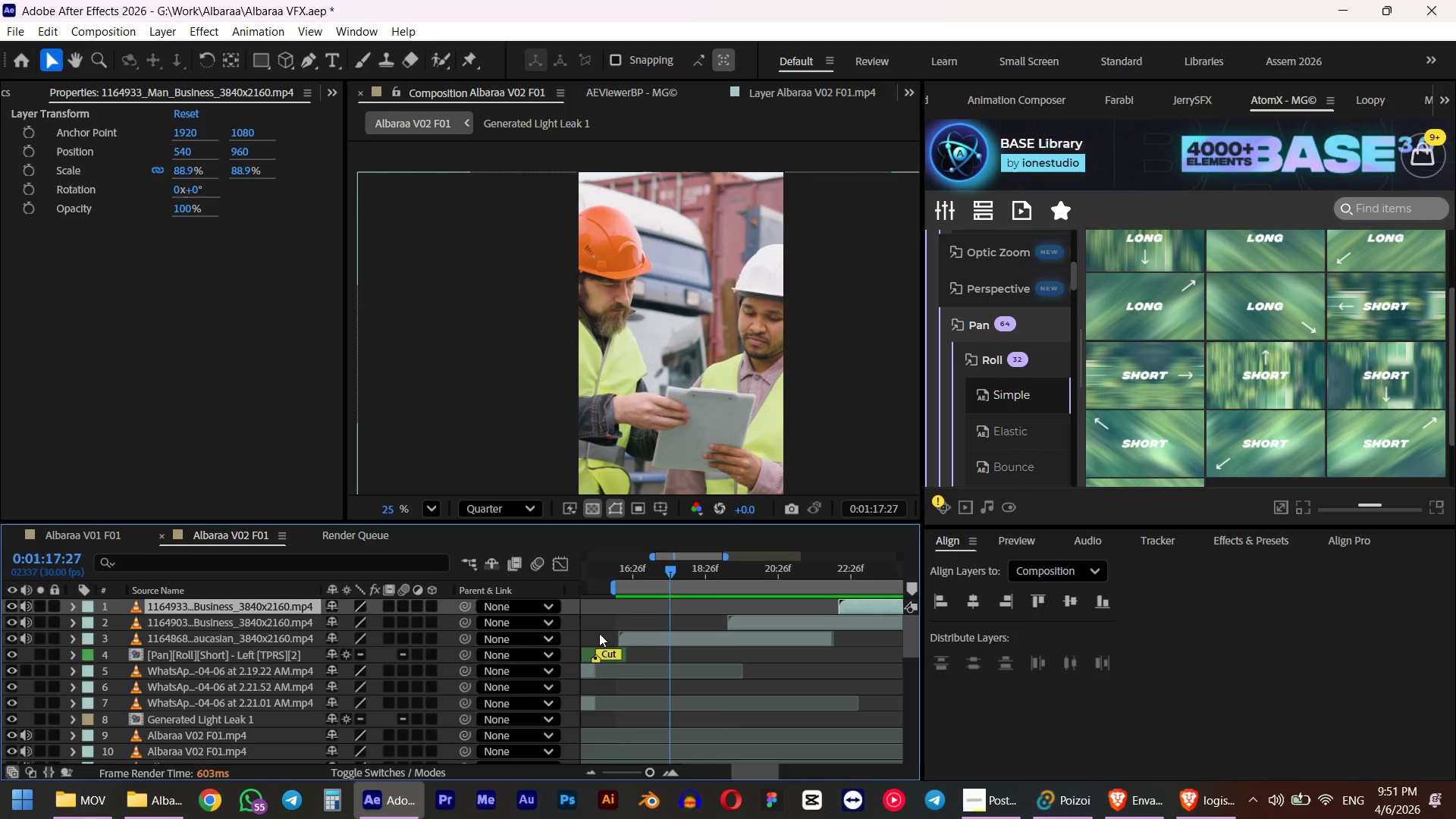 
left_click_drag(start_coordinate=[762, 626], to_coordinate=[703, 620])
 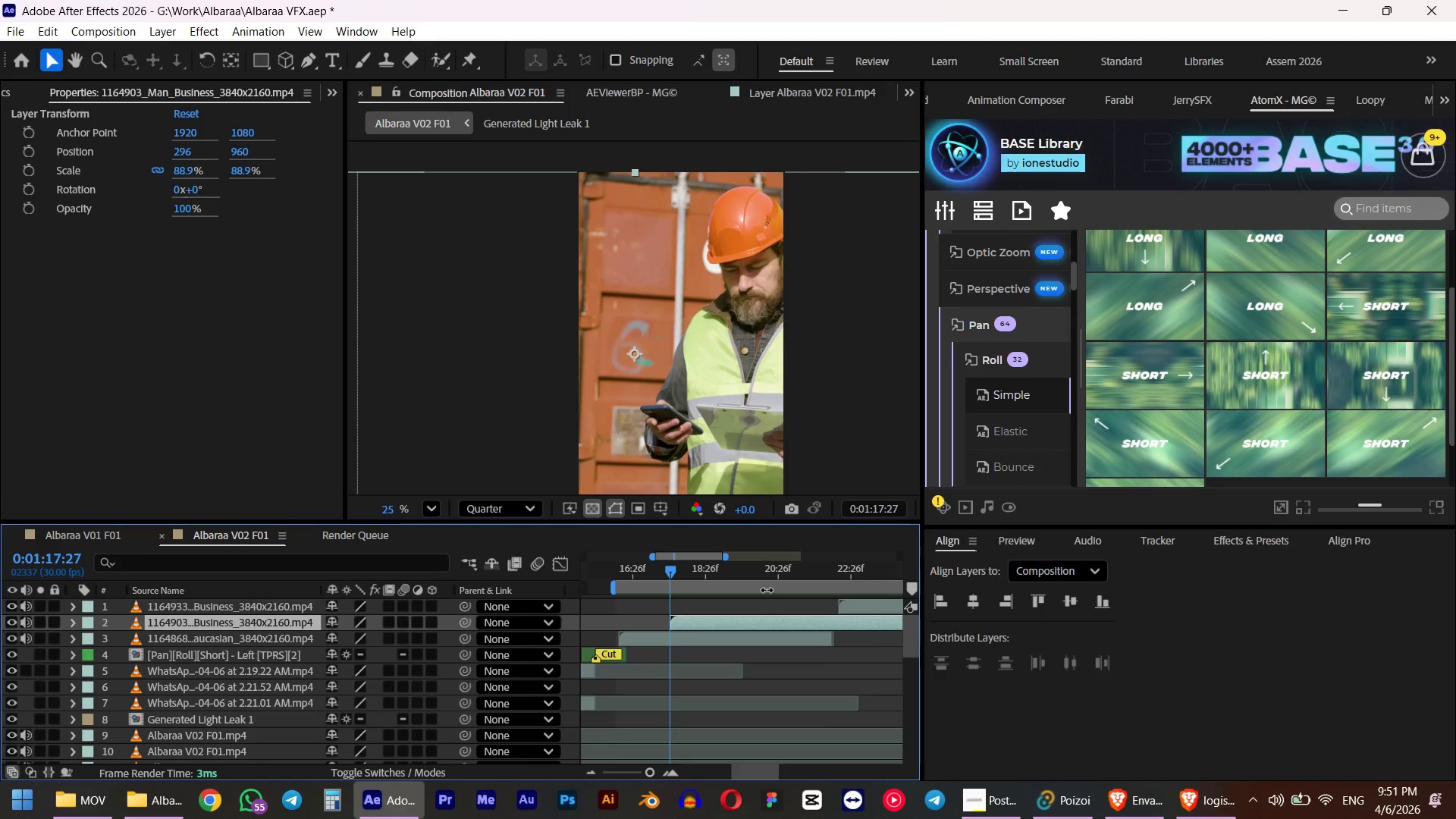 
hold_key(key=ShiftLeft, duration=0.55)
 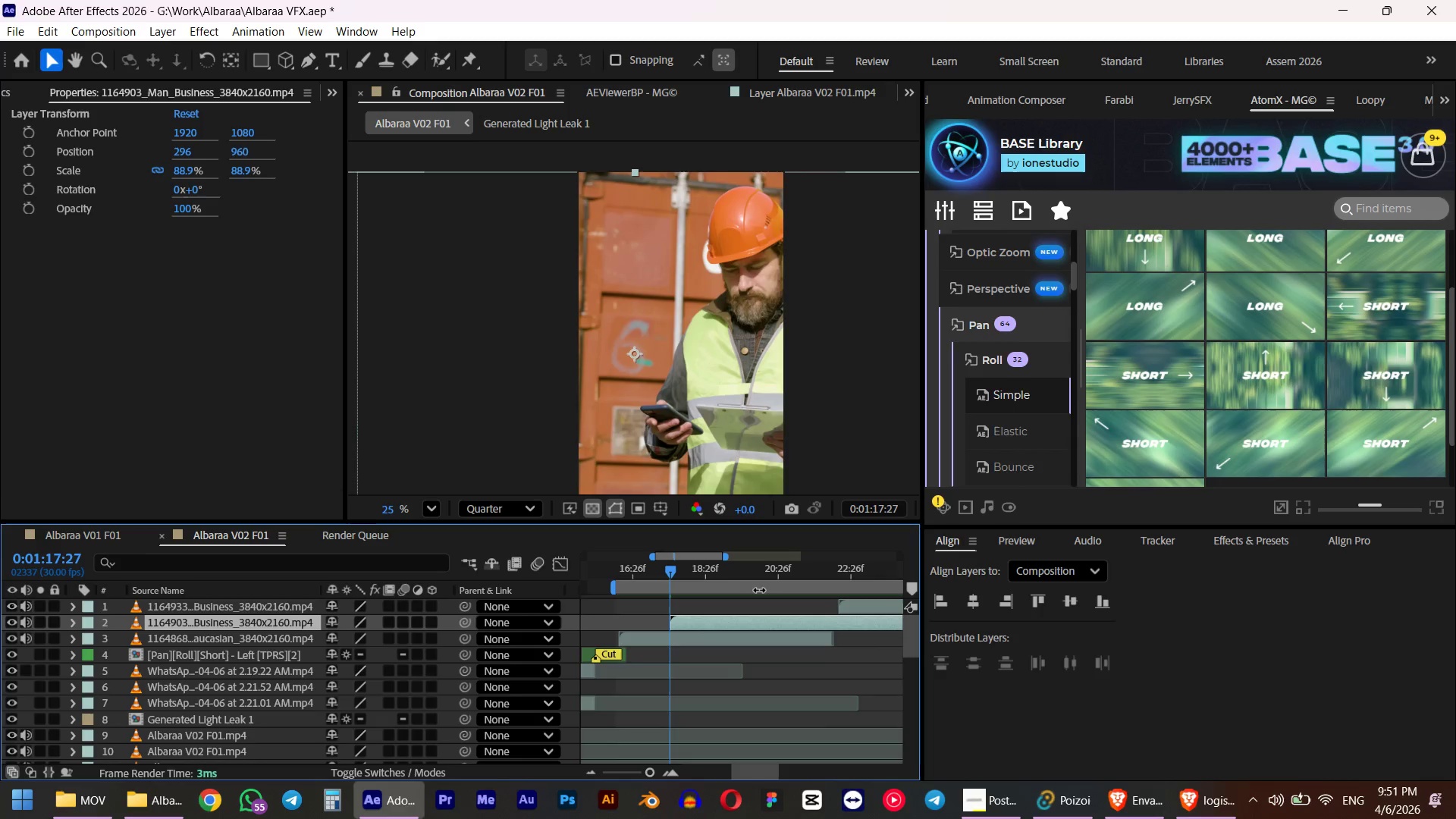 
key(Space)
 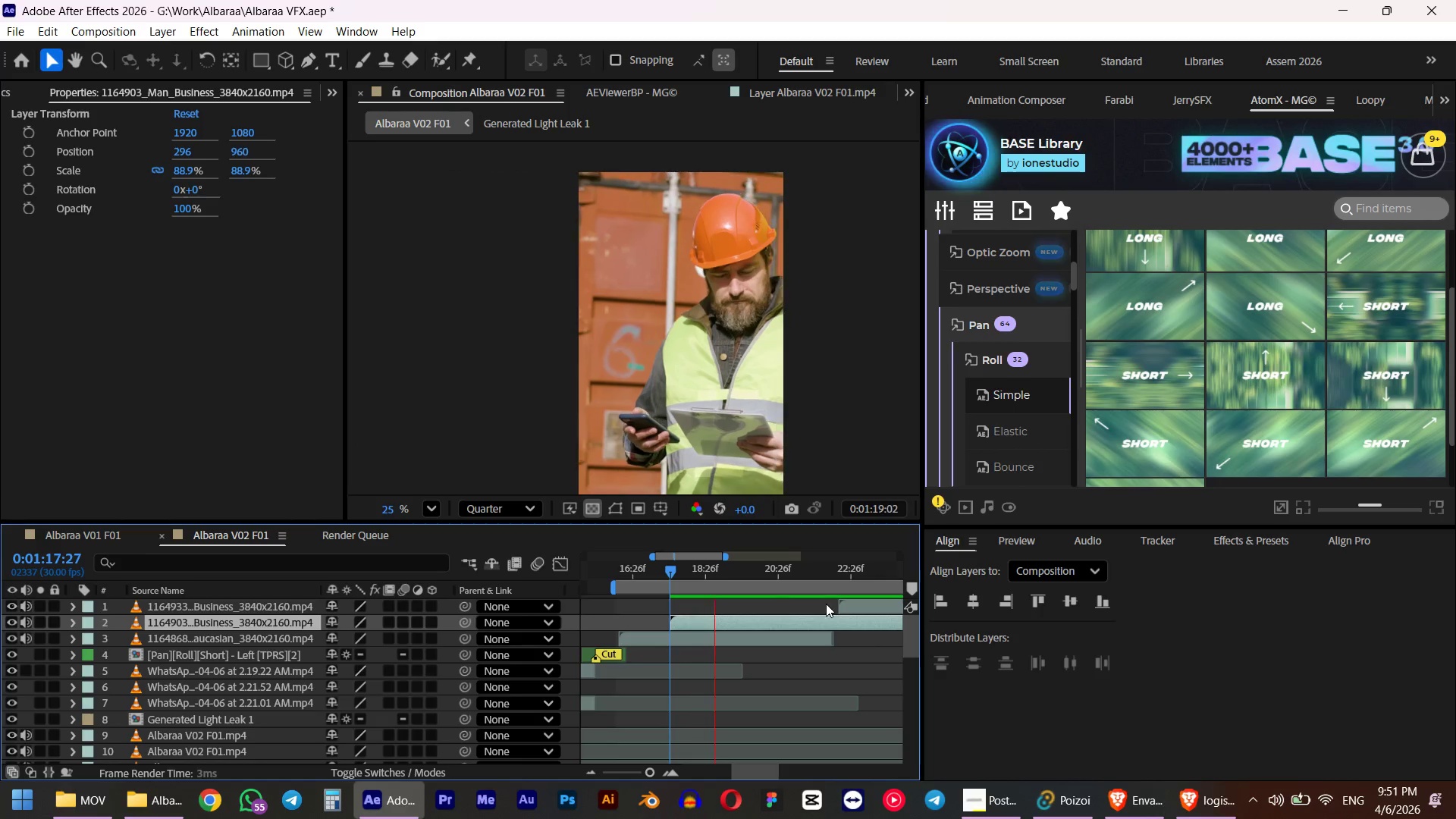 
key(Space)
 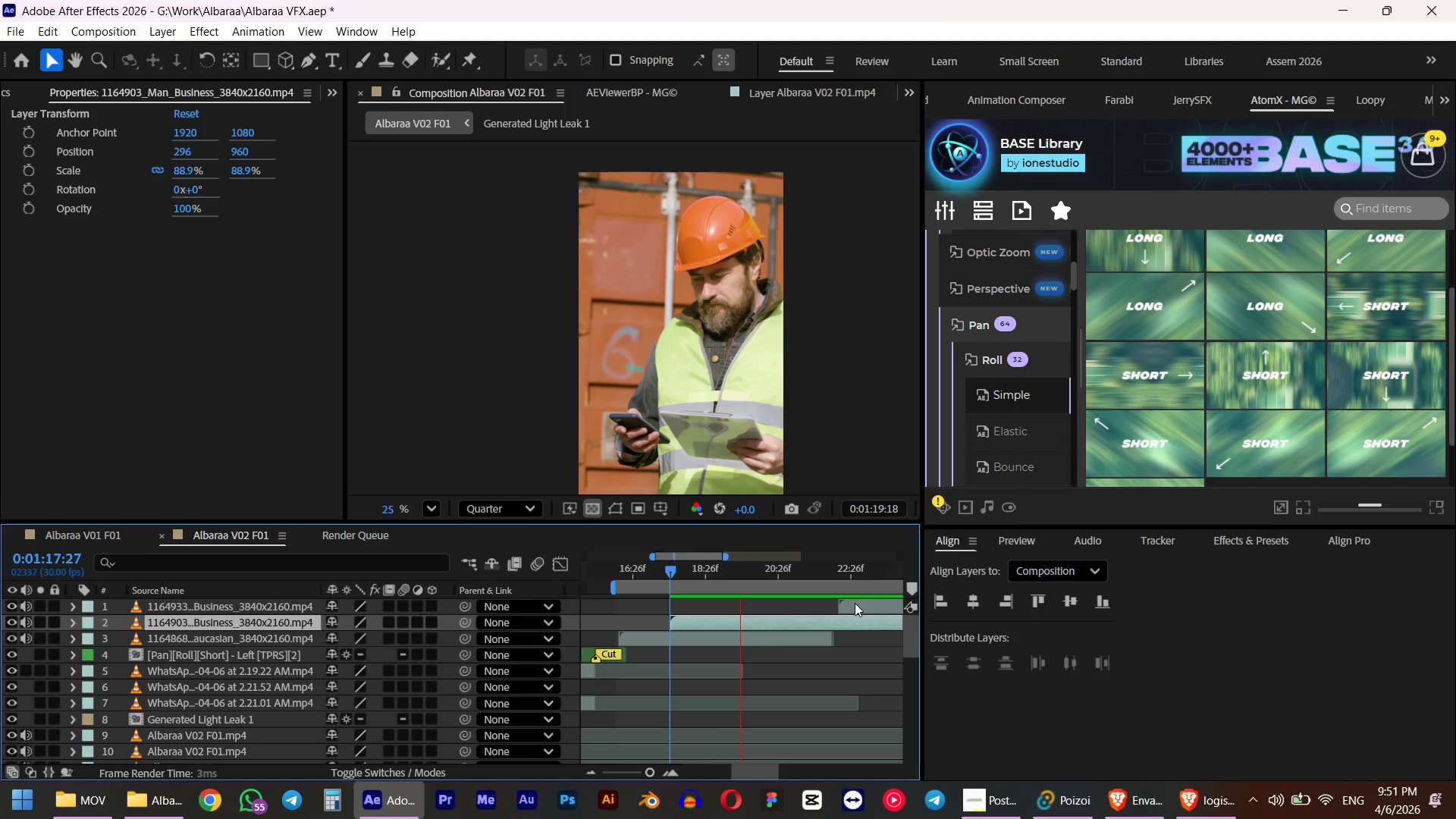 
left_click_drag(start_coordinate=[855, 603], to_coordinate=[761, 607])
 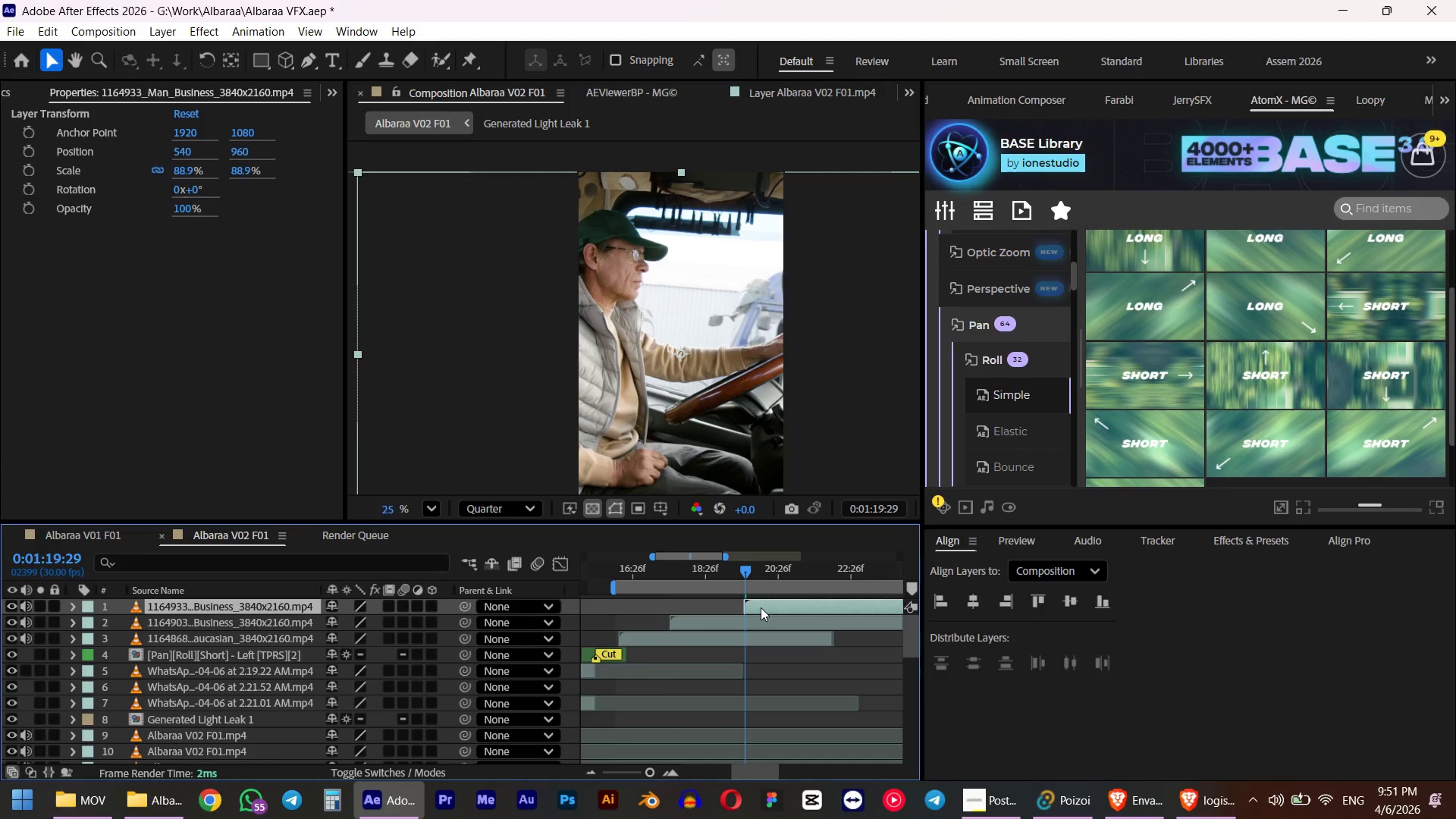 
key(Numpad0)
 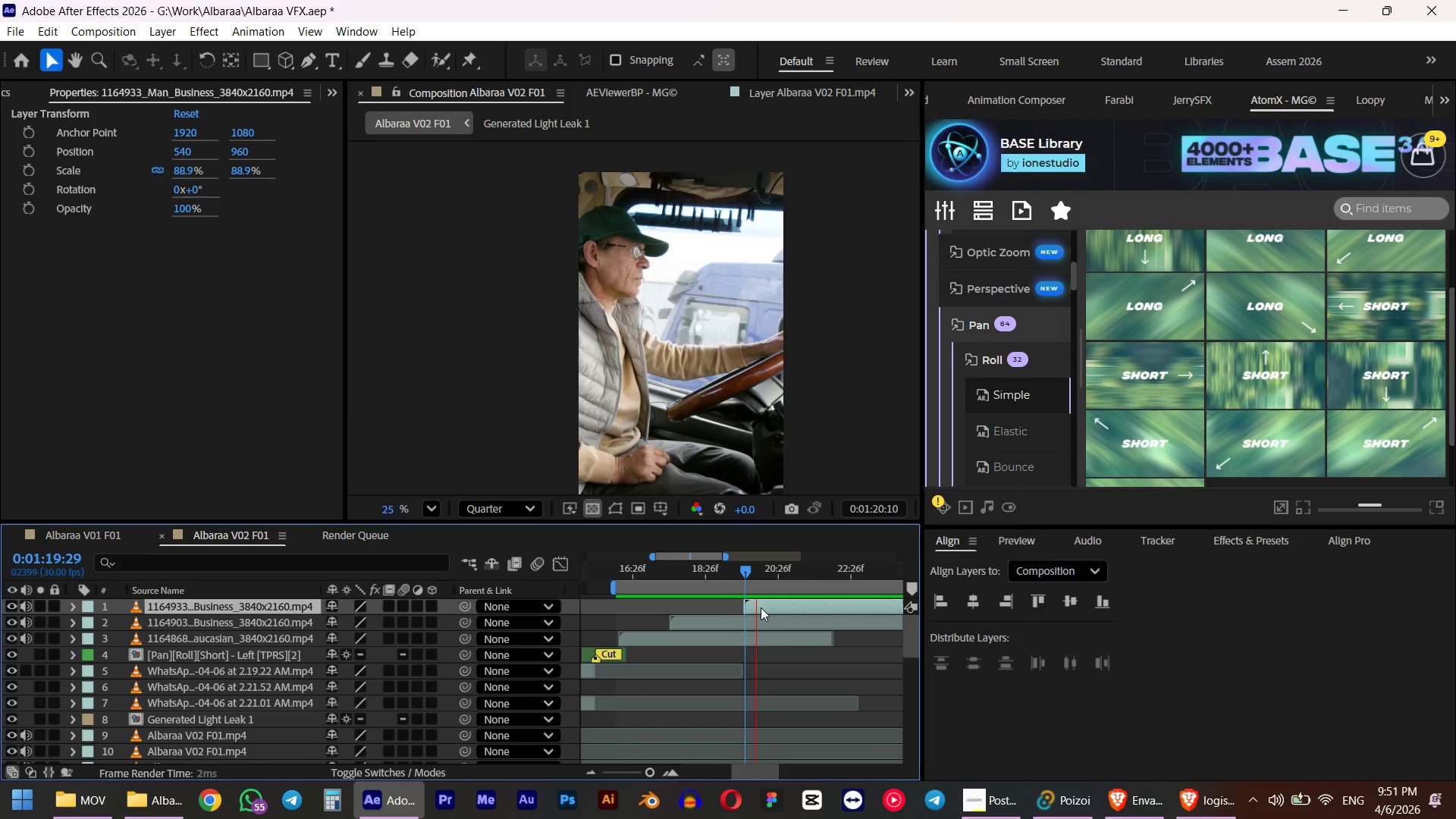 
wait(7.66)
 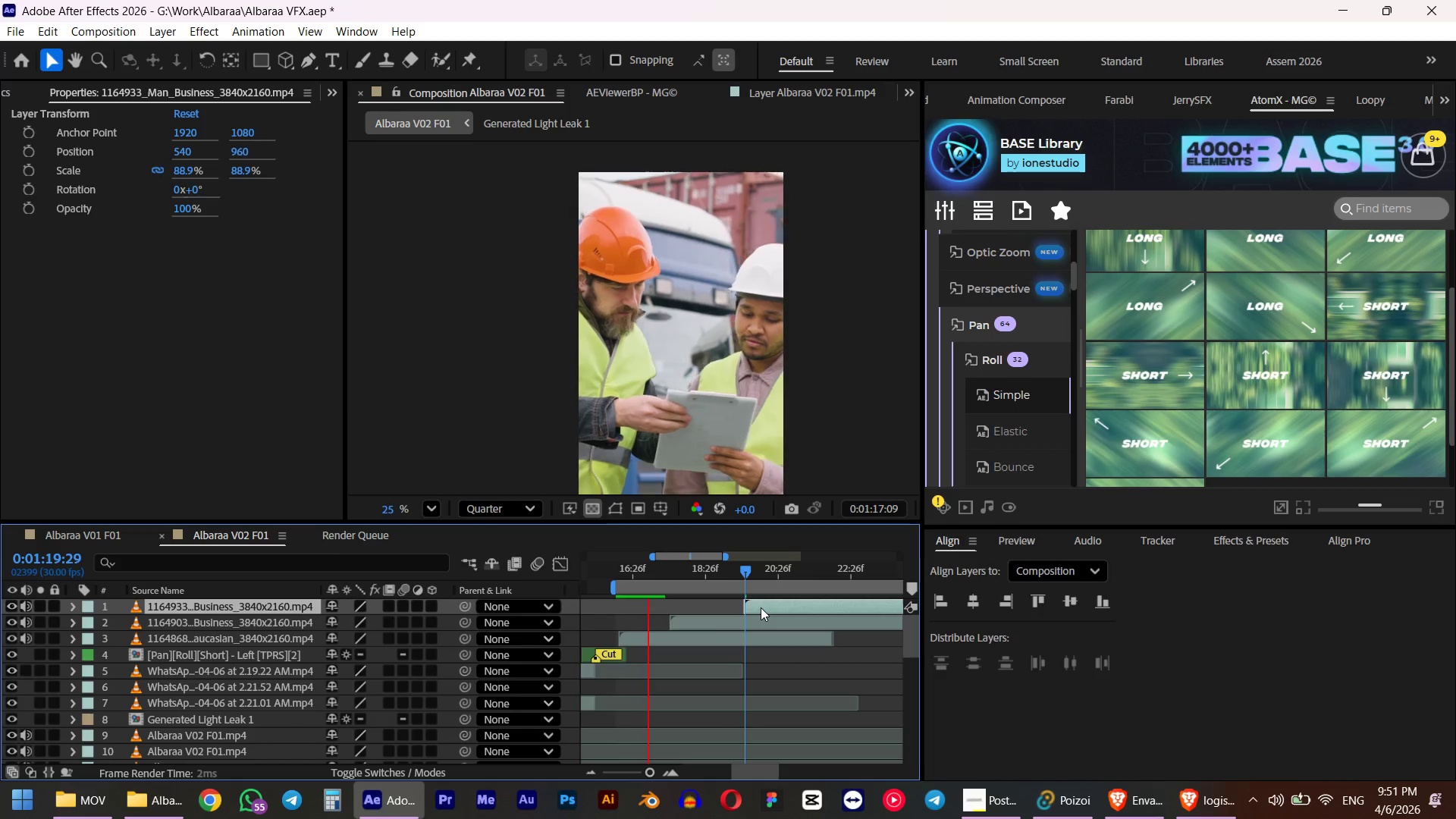 
key(Space)
 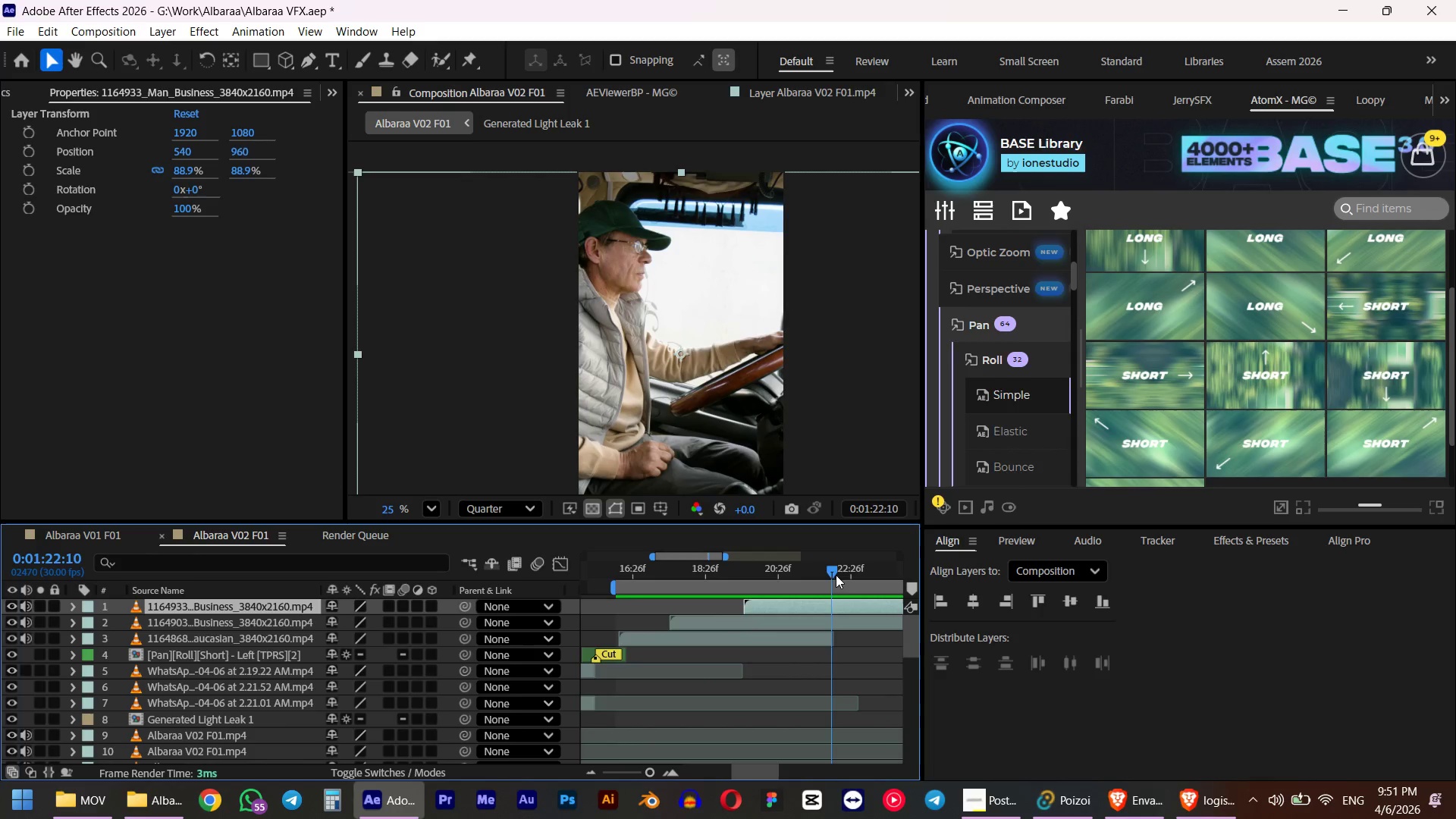 
hold_key(key=ShiftLeft, duration=0.67)
 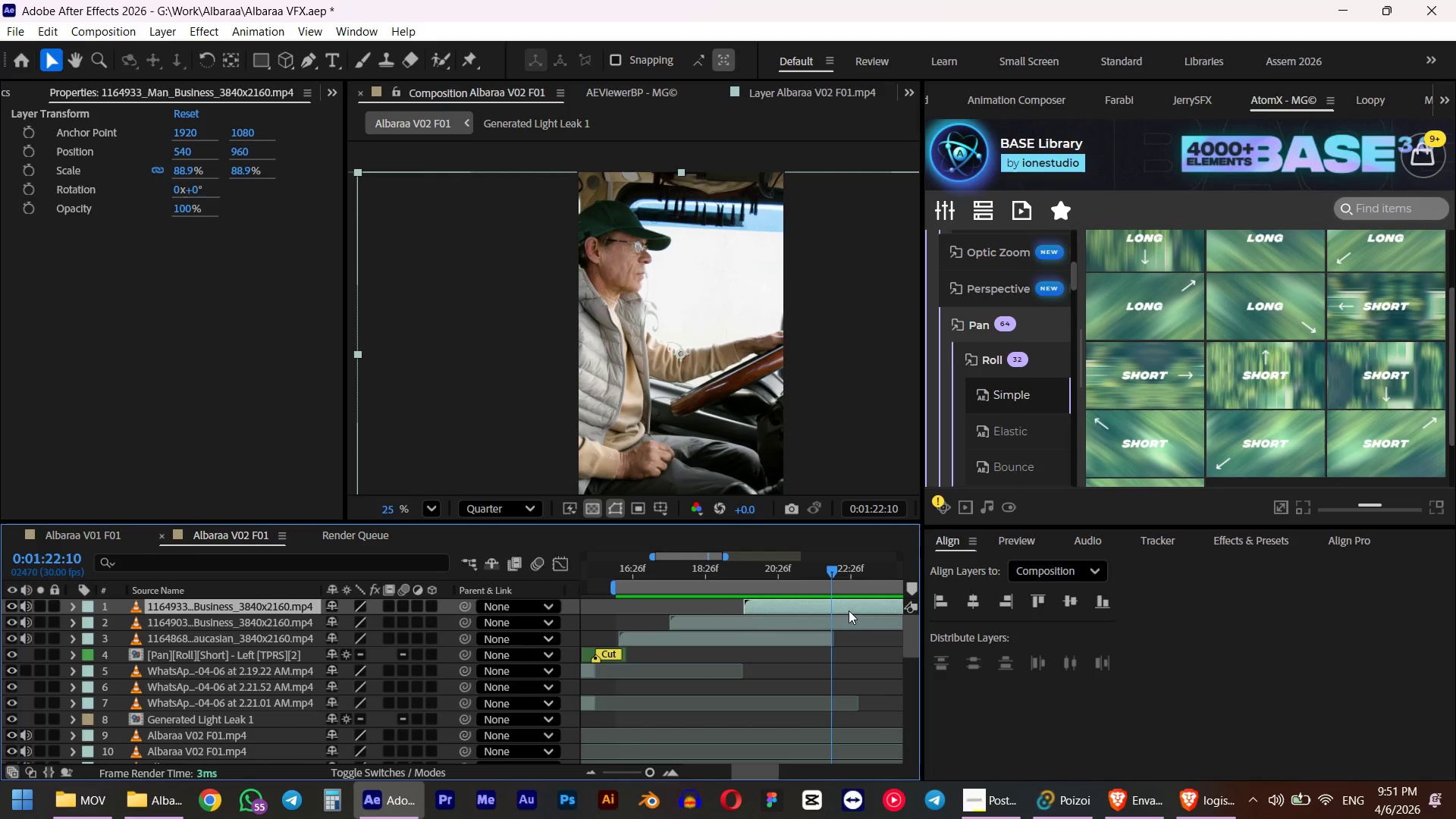 
hold_key(key=ShiftLeft, duration=0.44)
left_click([850, 619])
 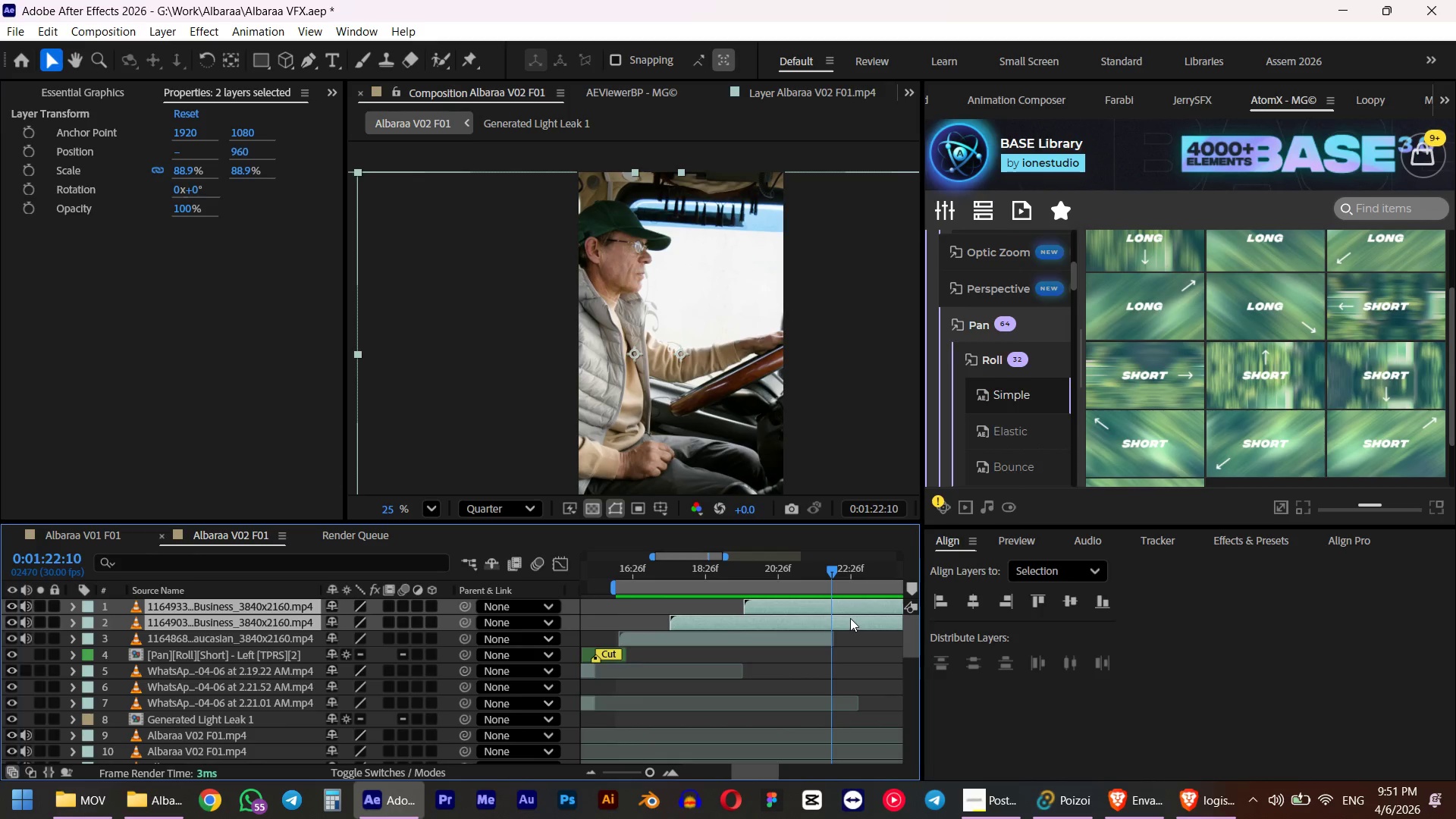 
key(Alt+BracketRight)
 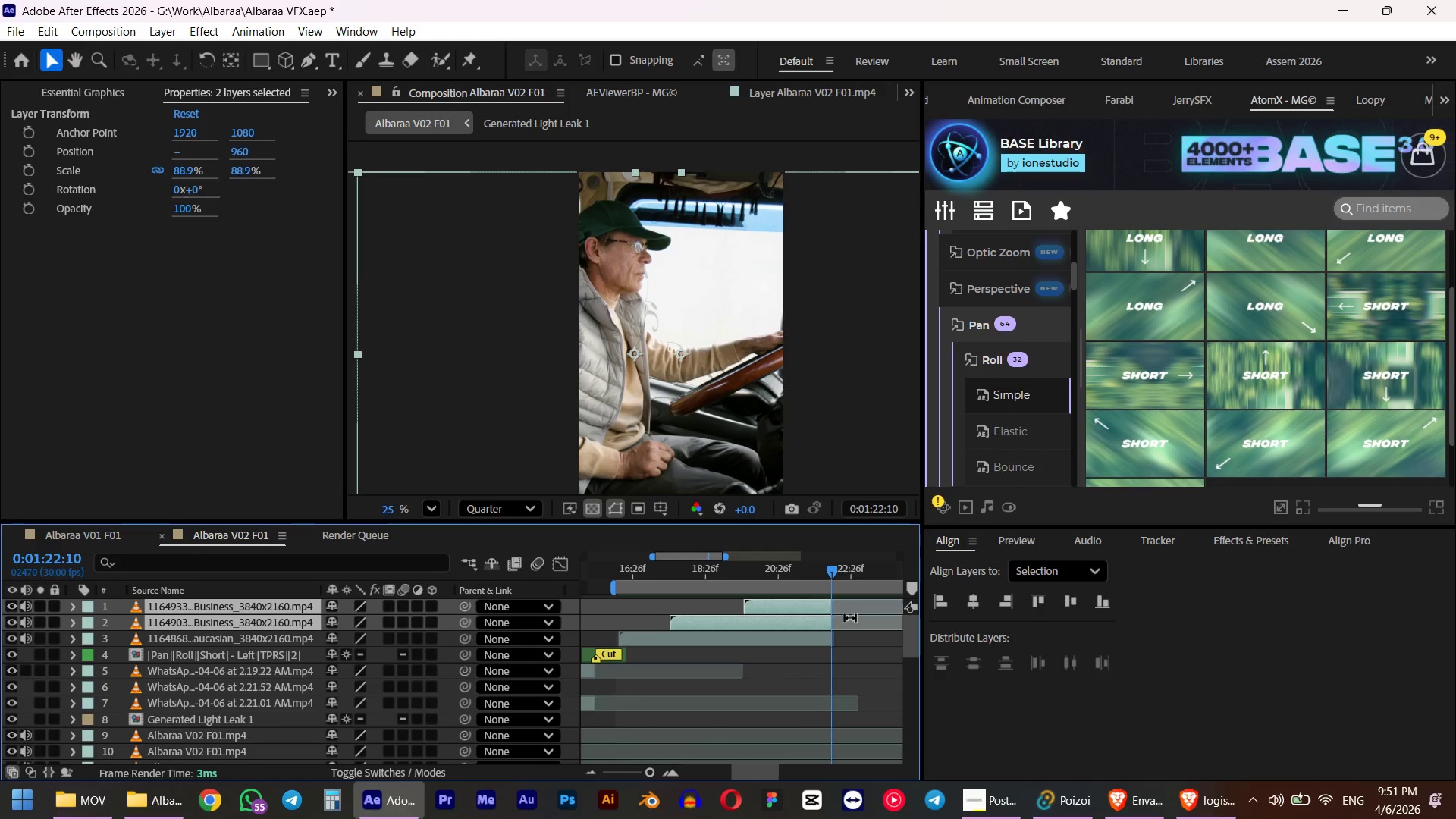 
key(Alt+AltLeft)
 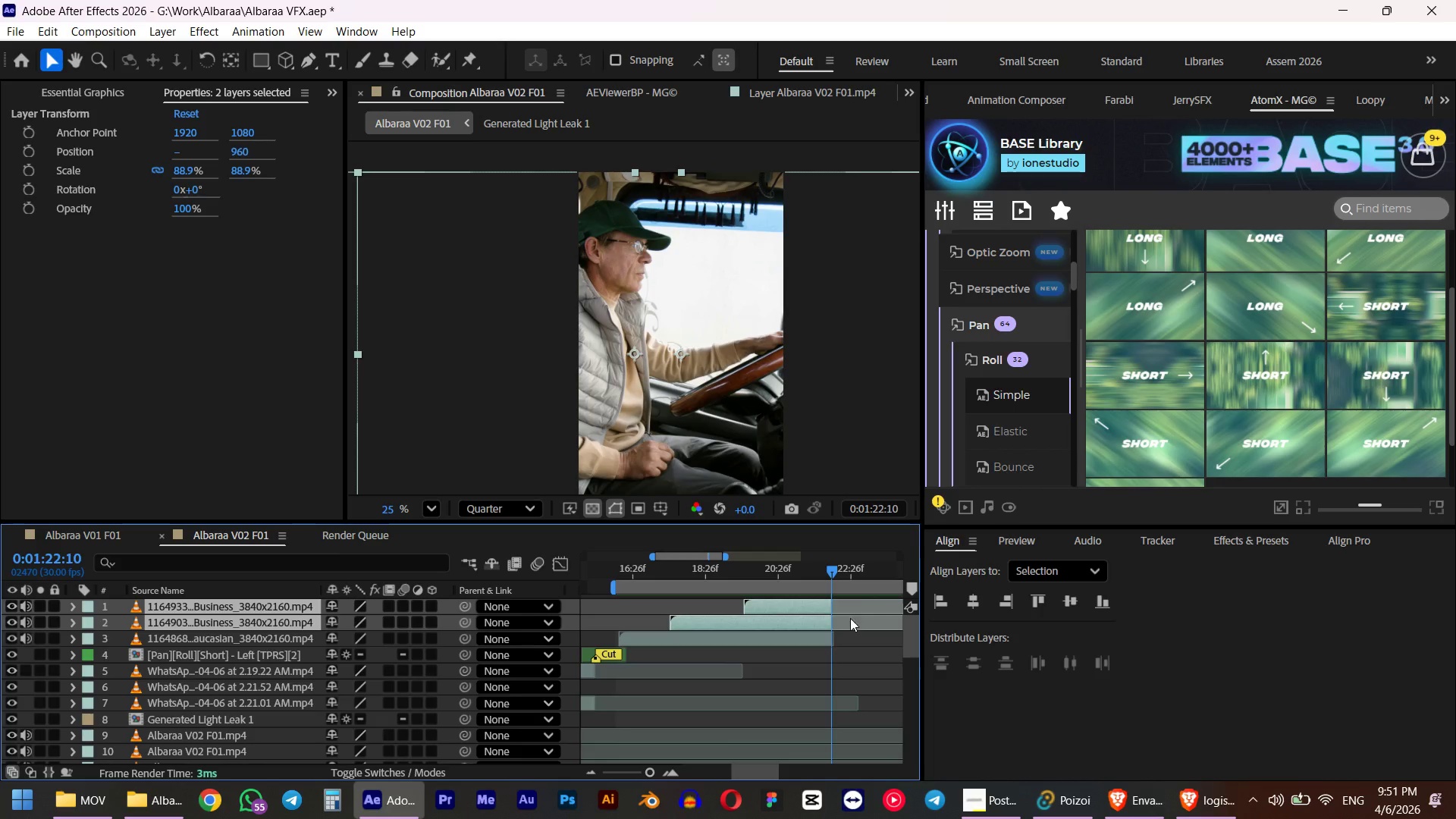 
key(Alt+Tab)
 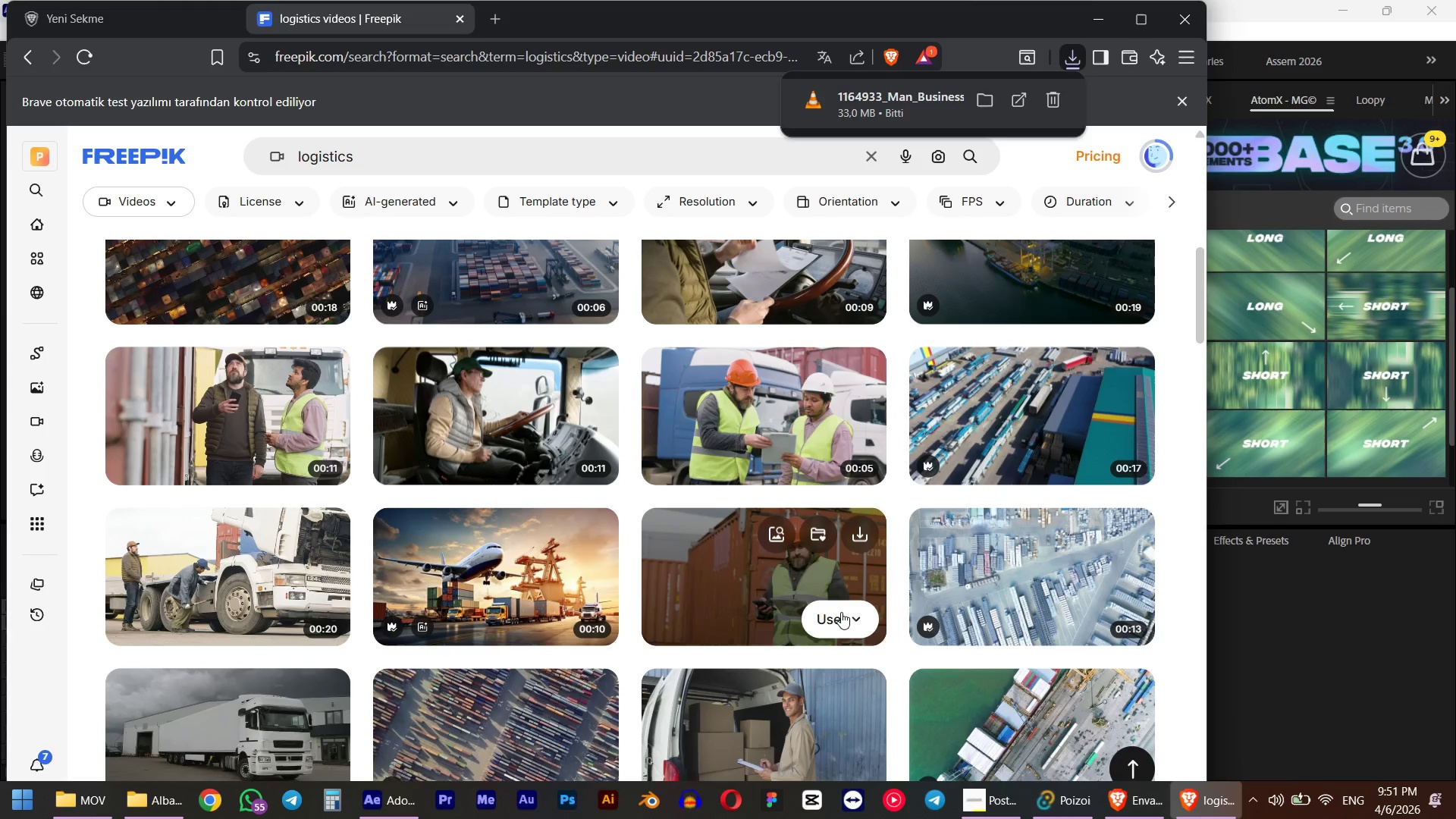 
key(Alt+AltLeft)
 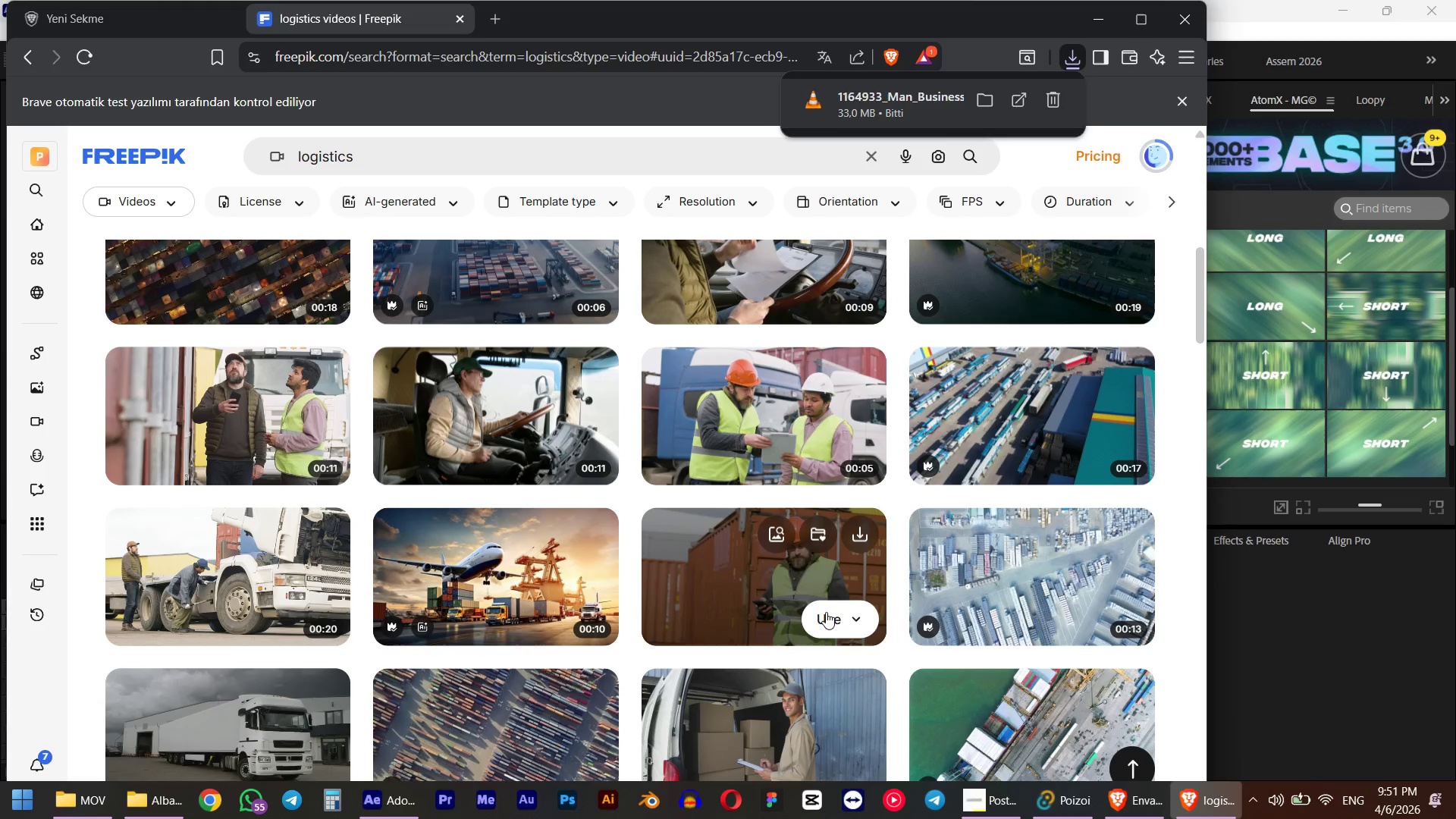 
key(Alt+Tab)
 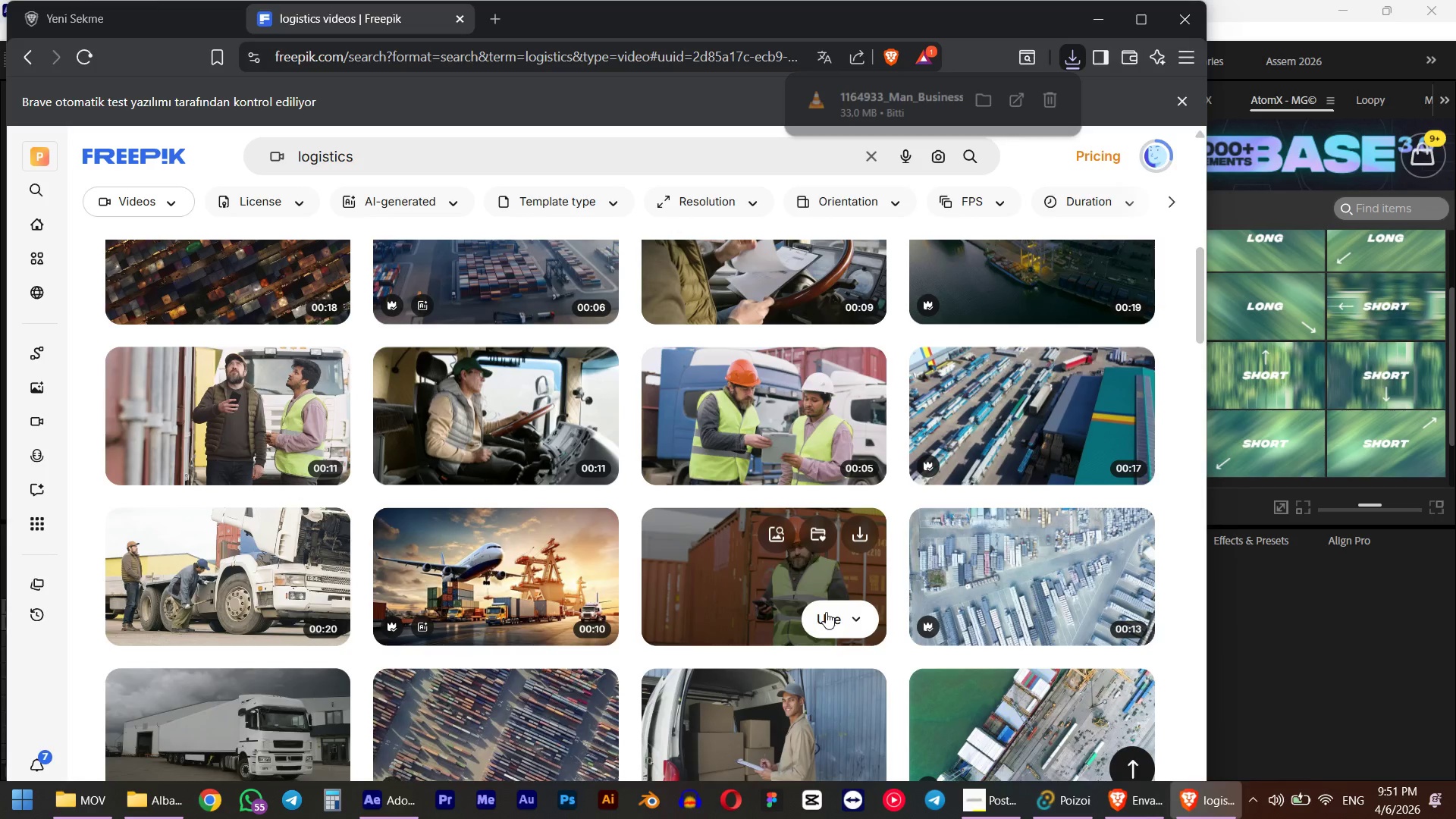 
key(Space)
 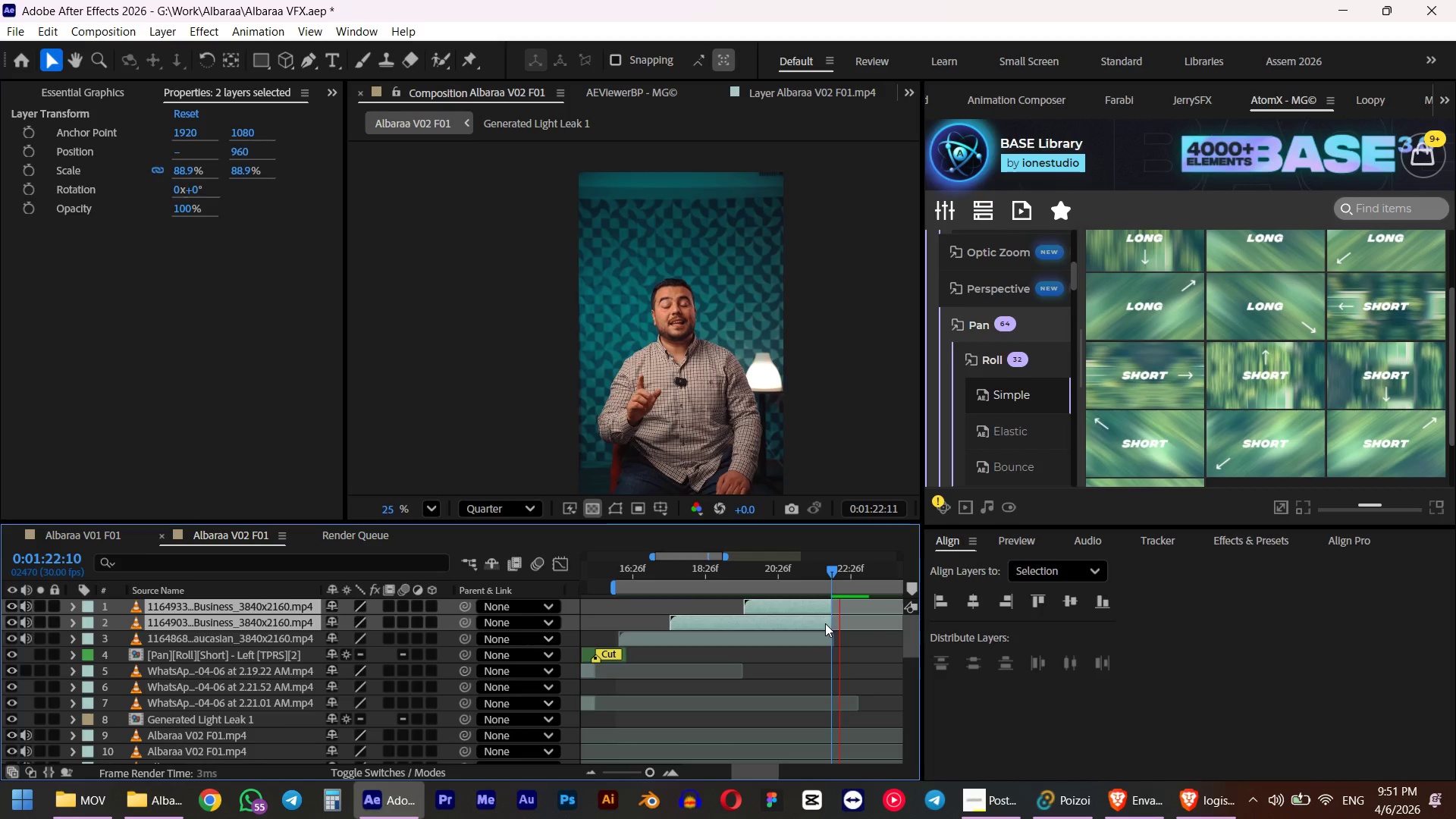 
hold_key(key=AltLeft, duration=0.36)
scroll: coordinate [816, 629], scroll_direction: down, amount: 3.0
 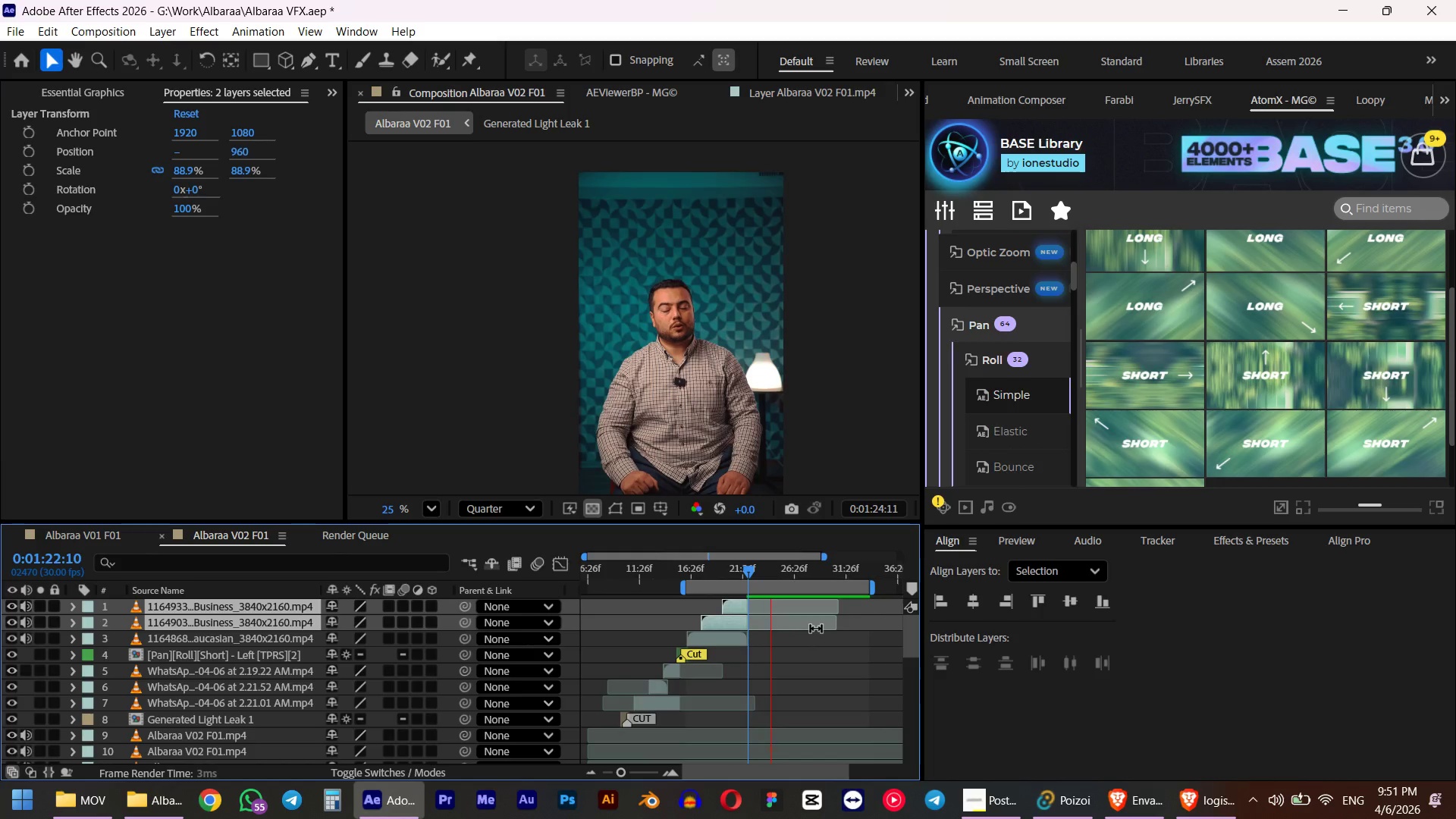 
key(Space)
 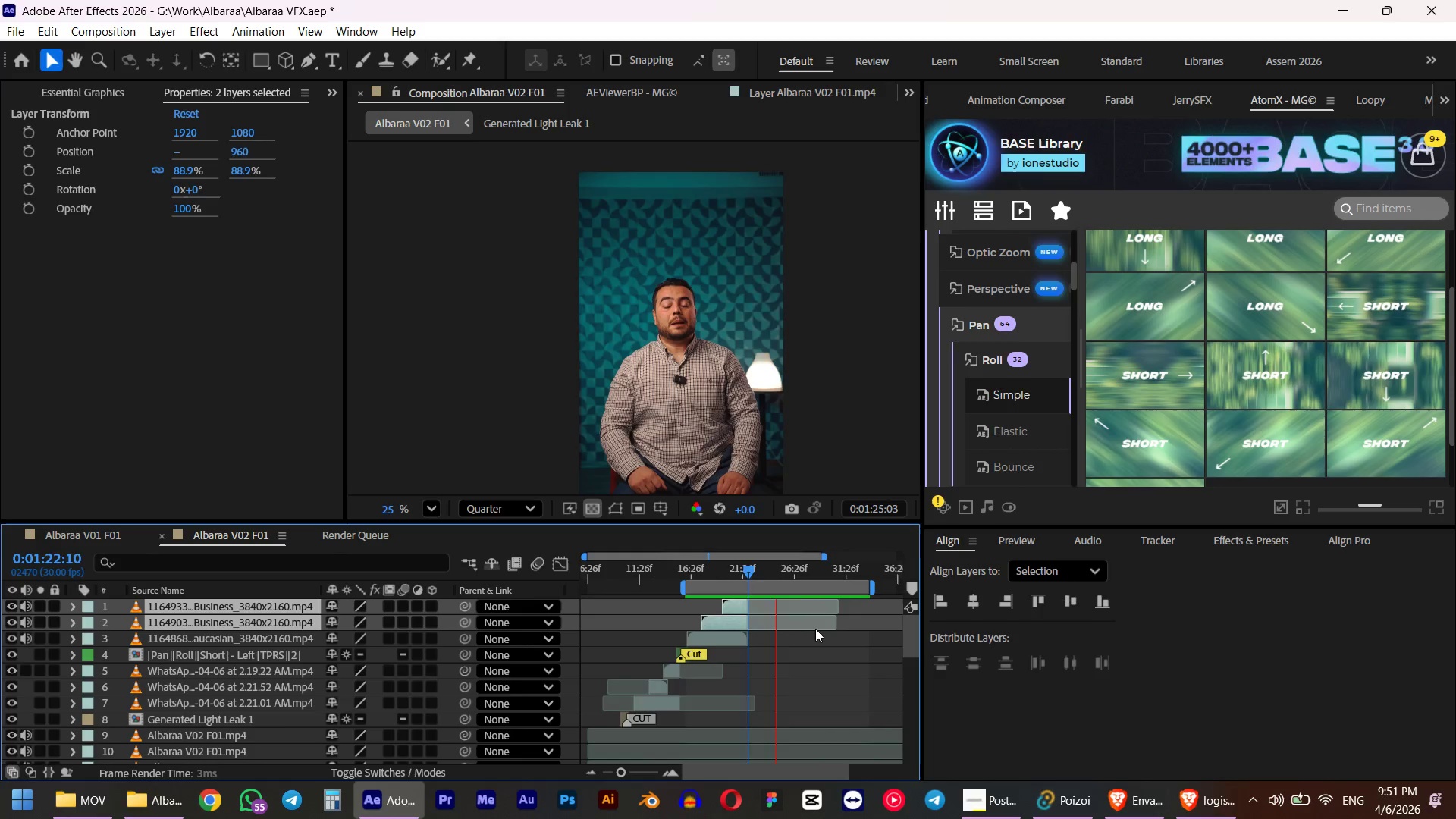 
key(Alt+AltLeft)
 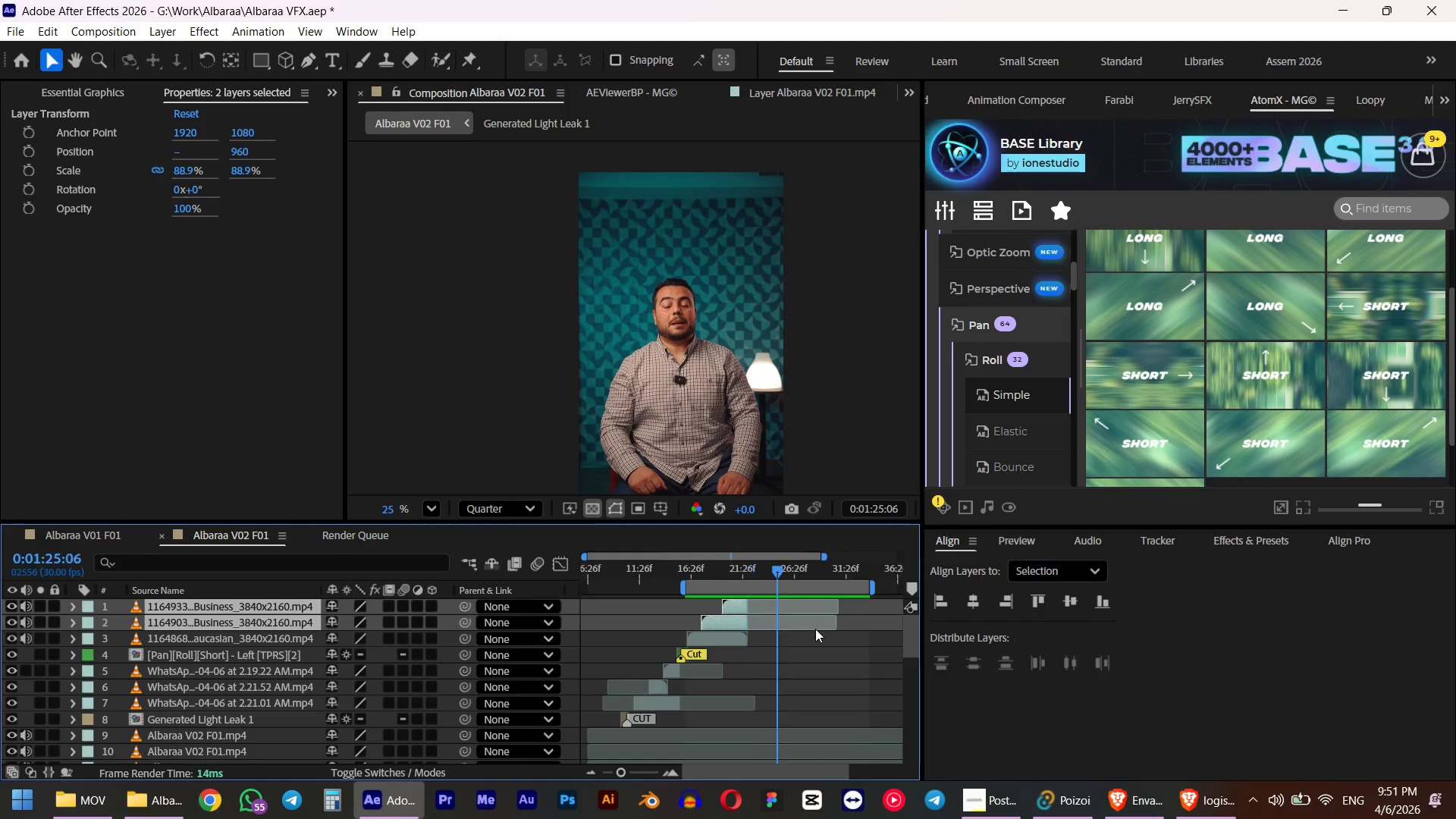 
key(Tab)
 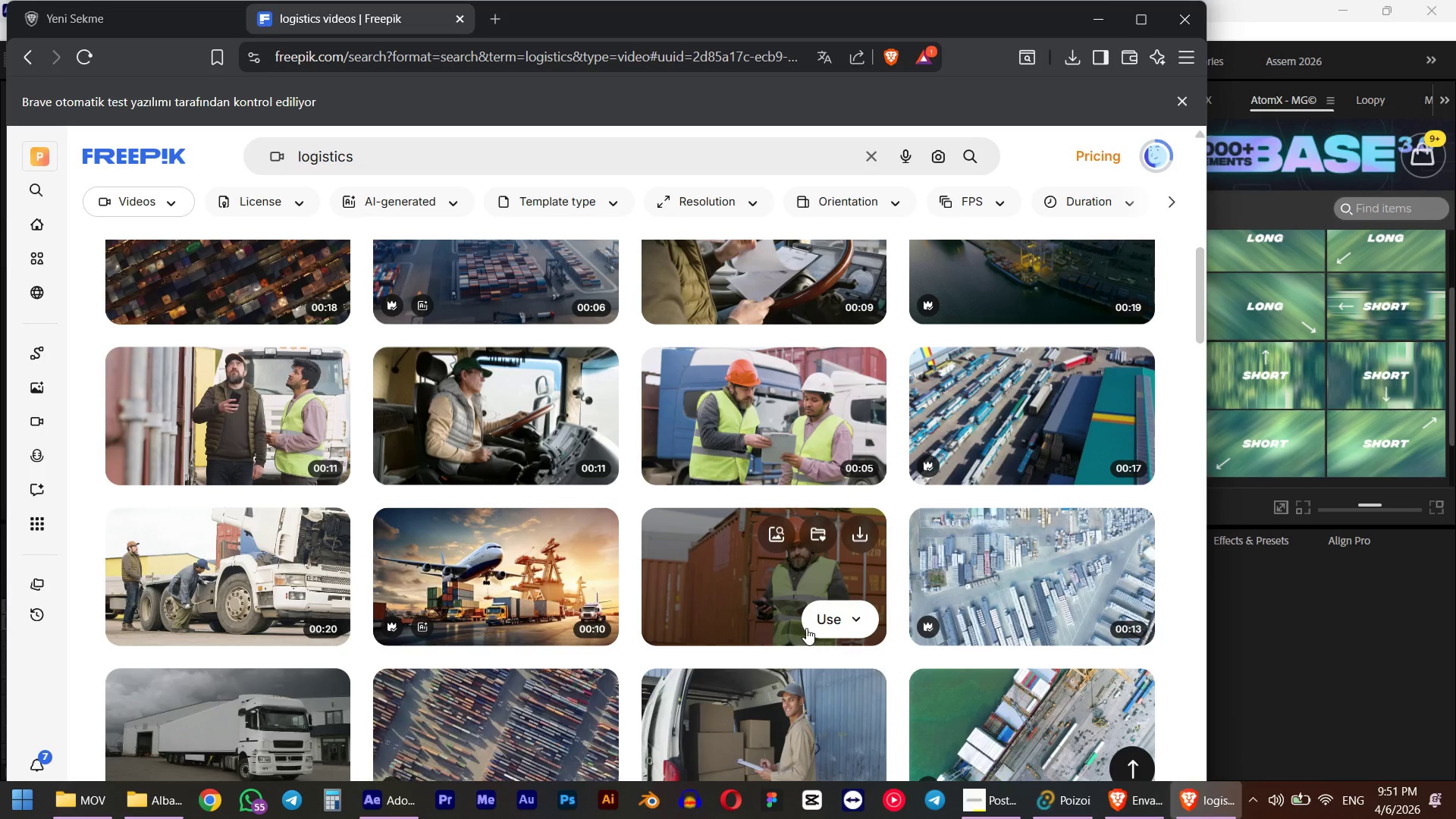 
scroll: coordinate [766, 627], scroll_direction: down, amount: 6.0
 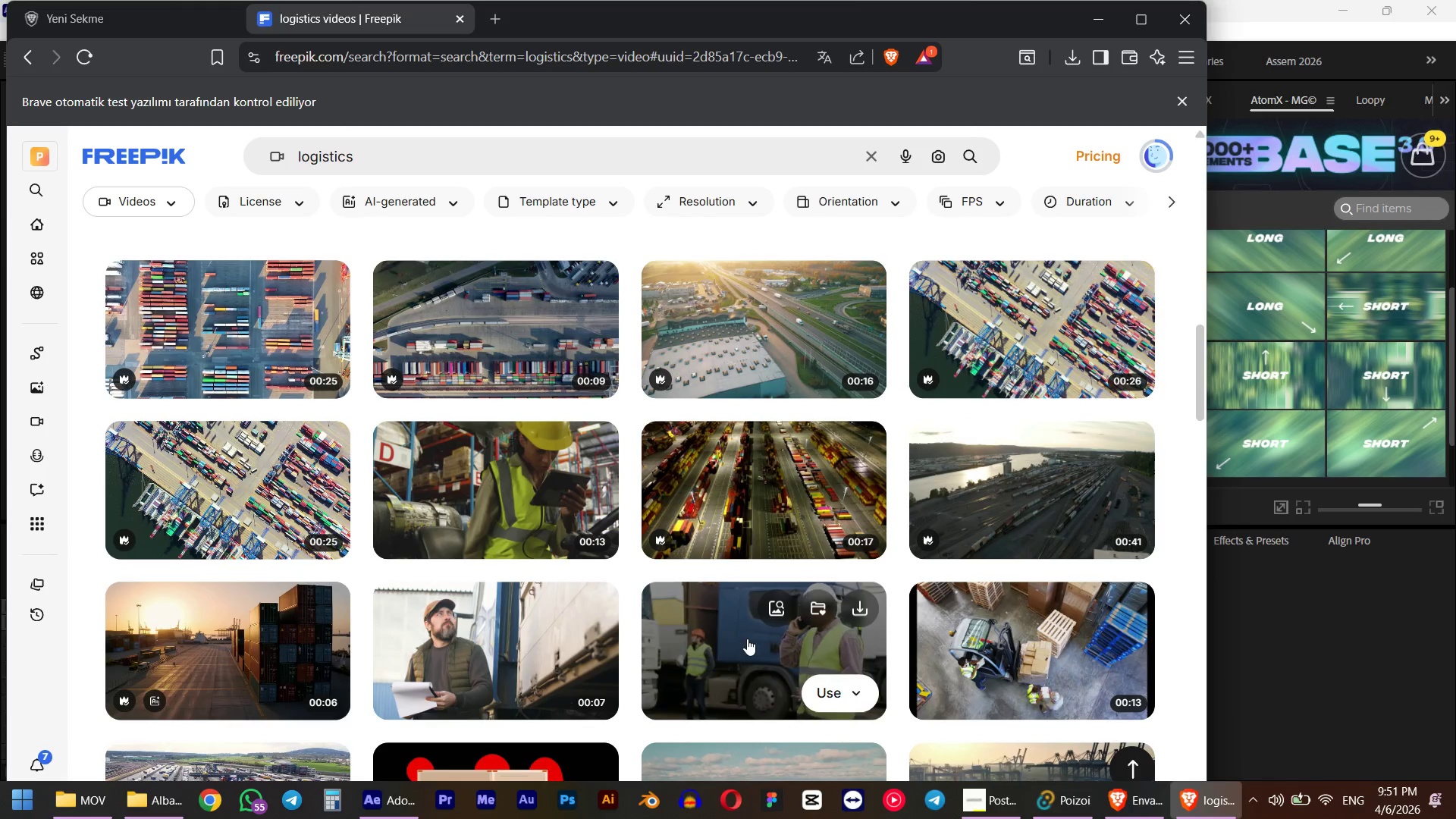 
key(Alt+AltLeft)
 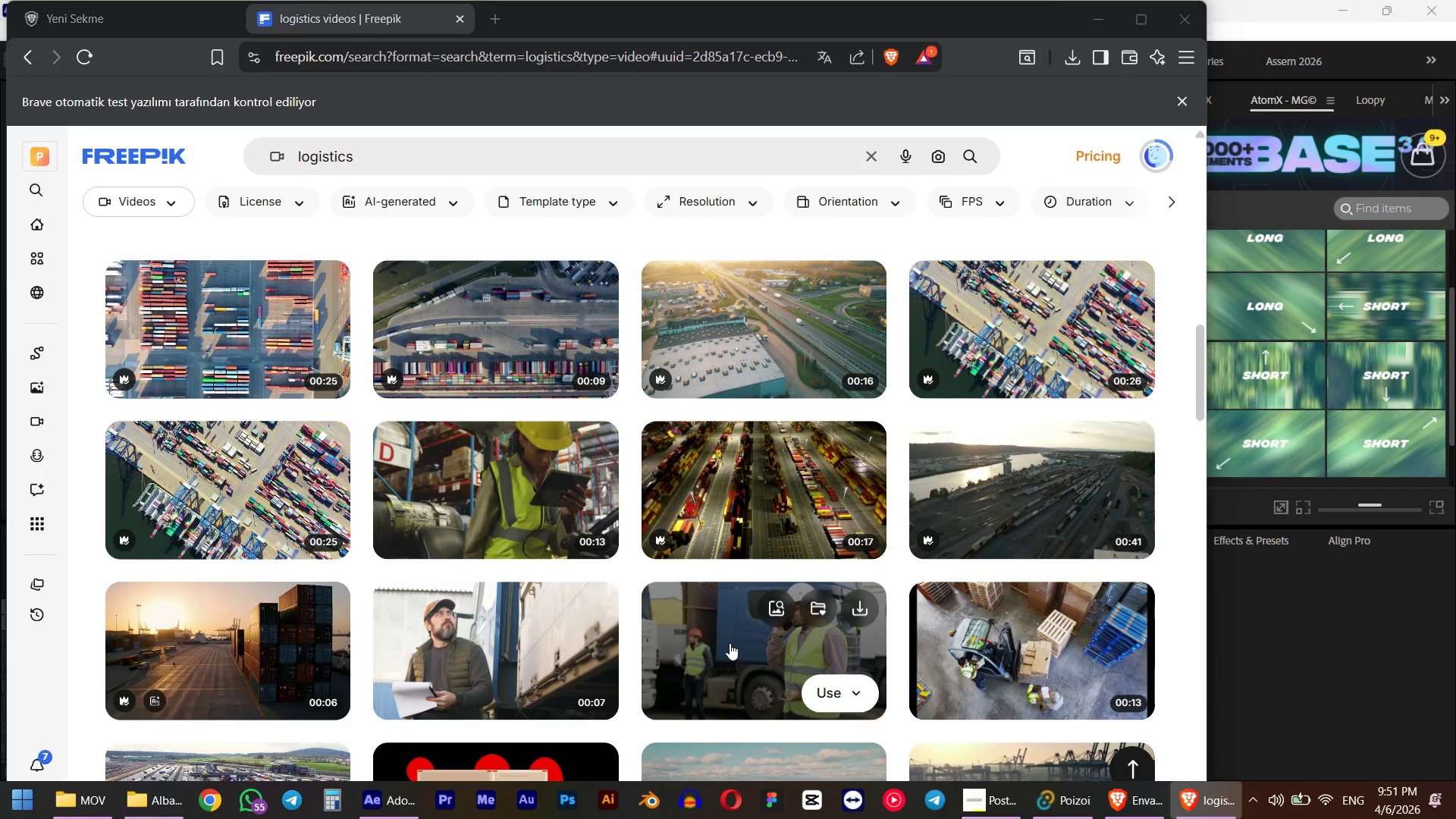 
key(Alt+Tab)
 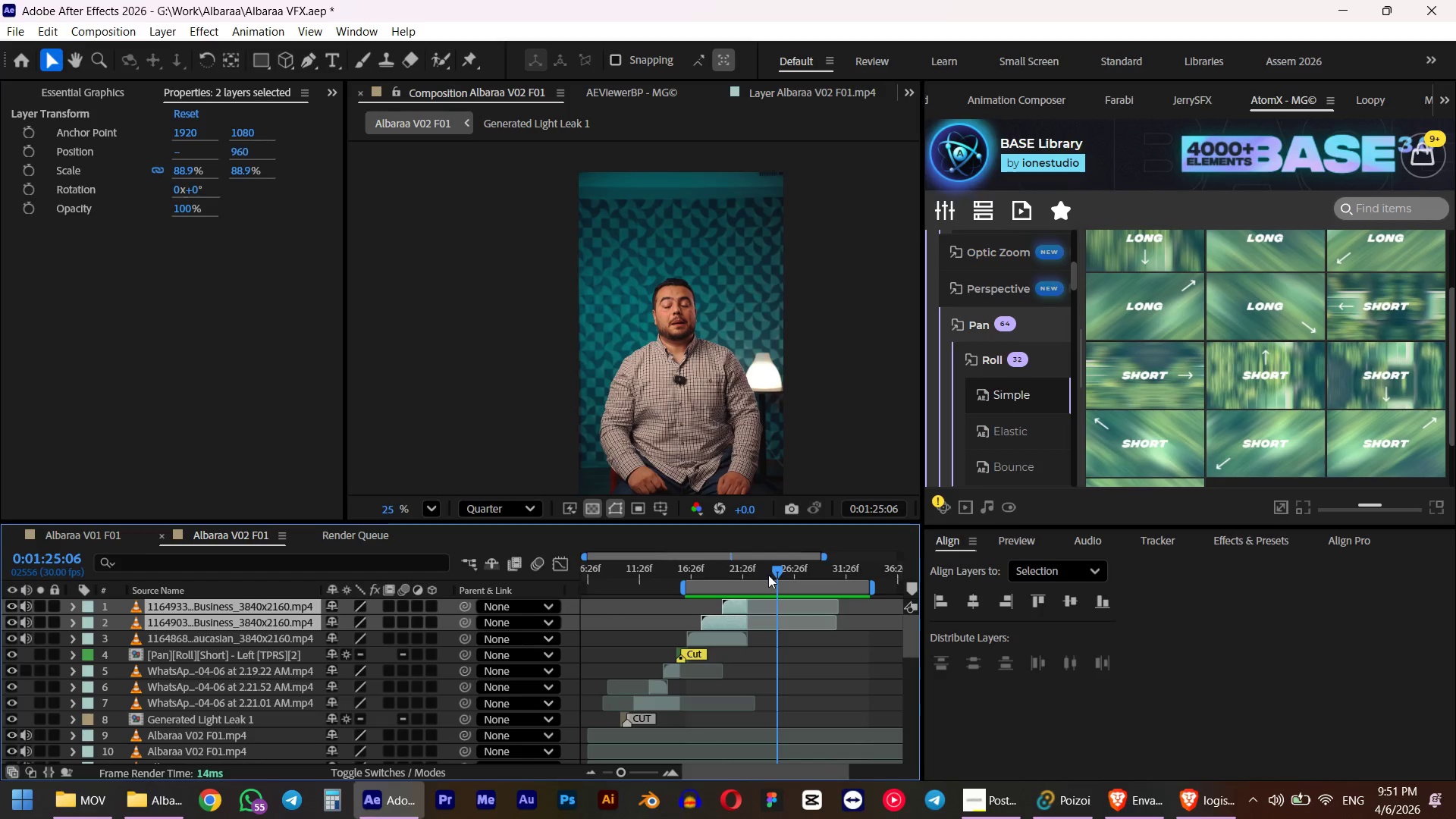 
left_click_drag(start_coordinate=[781, 565], to_coordinate=[750, 563])
 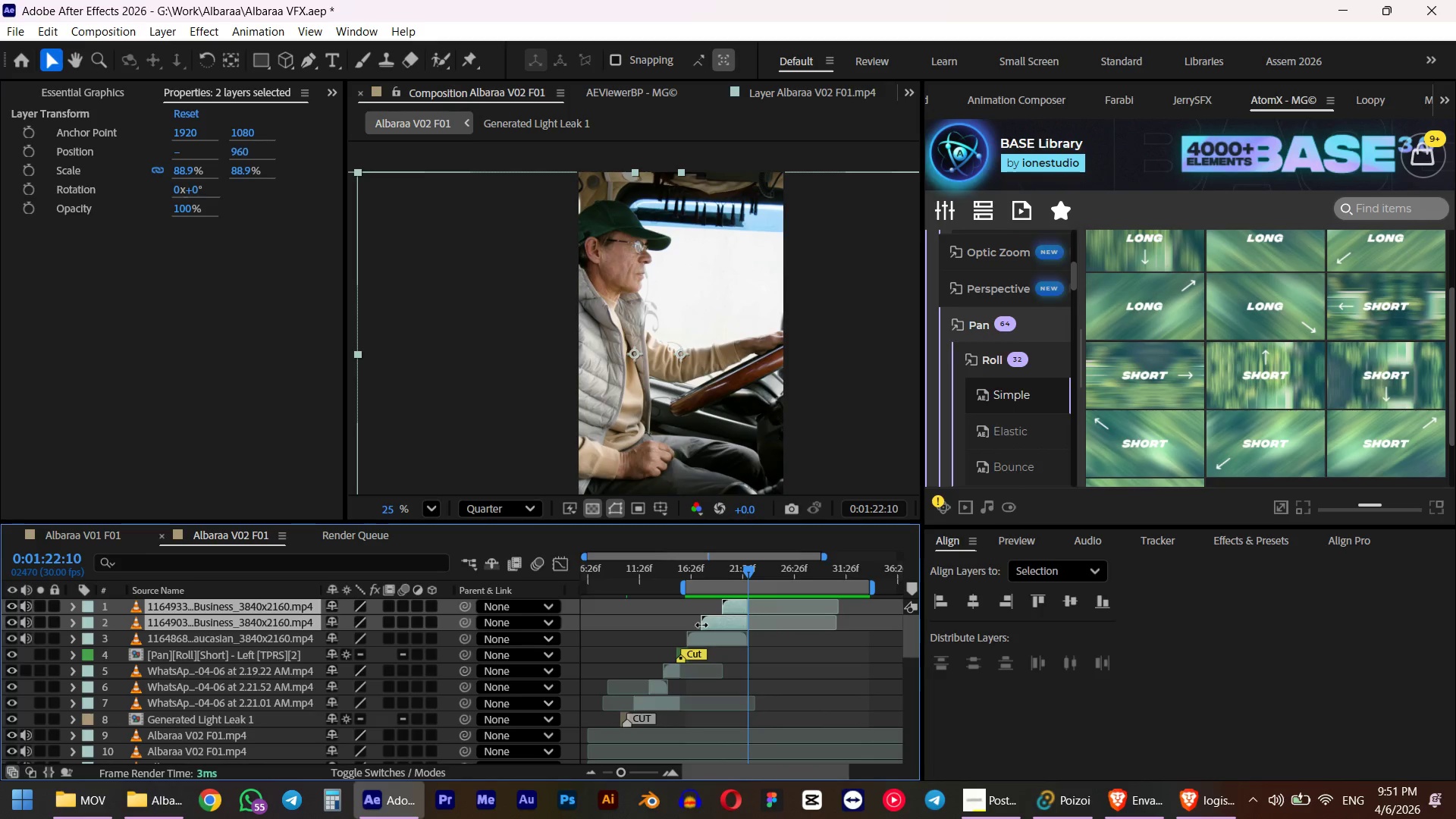 
hold_key(key=ShiftLeft, duration=1.38)
 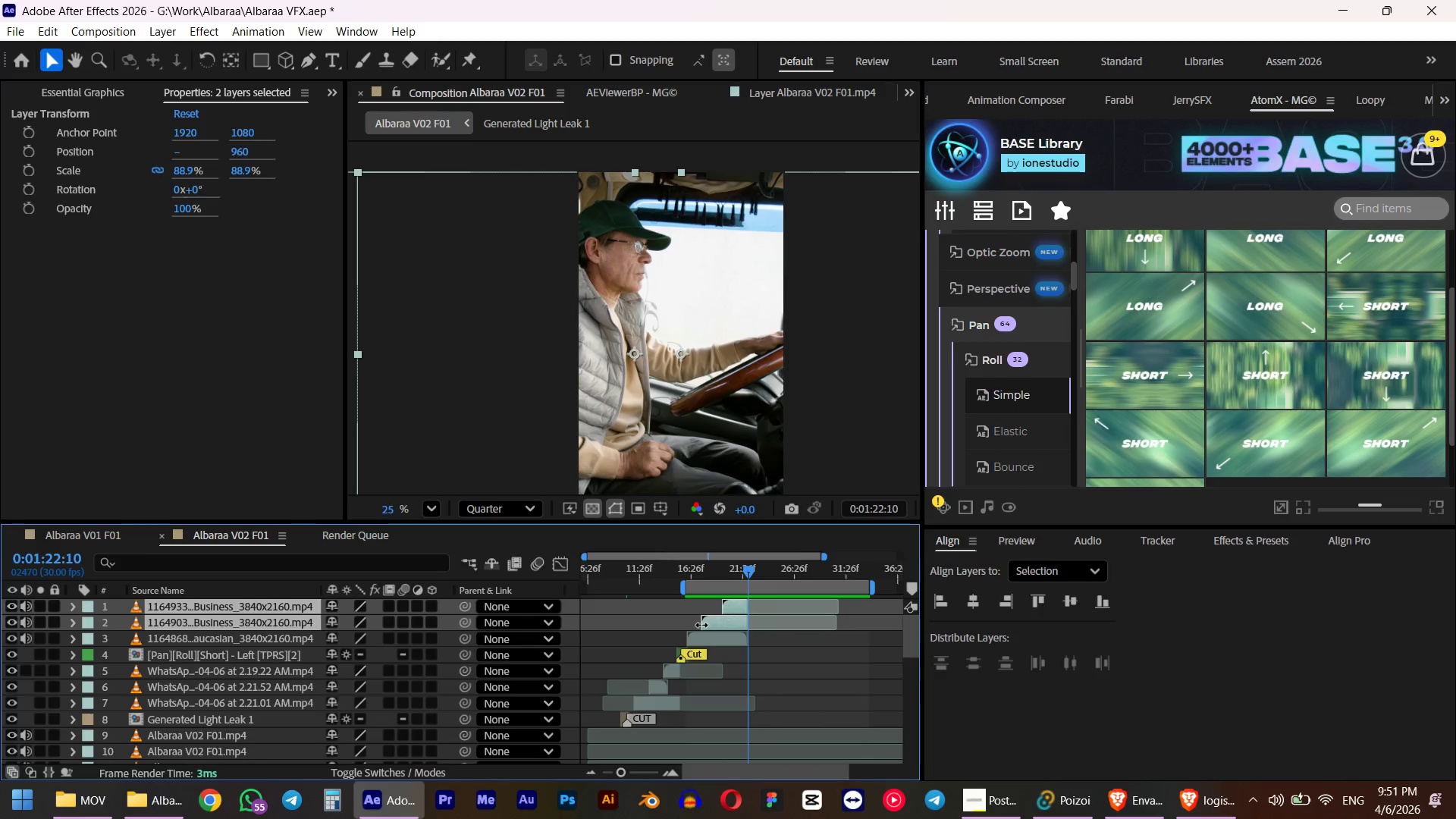 
hold_key(key=AltLeft, duration=0.33)
scroll: coordinate [689, 642], scroll_direction: up, amount: 1.0
 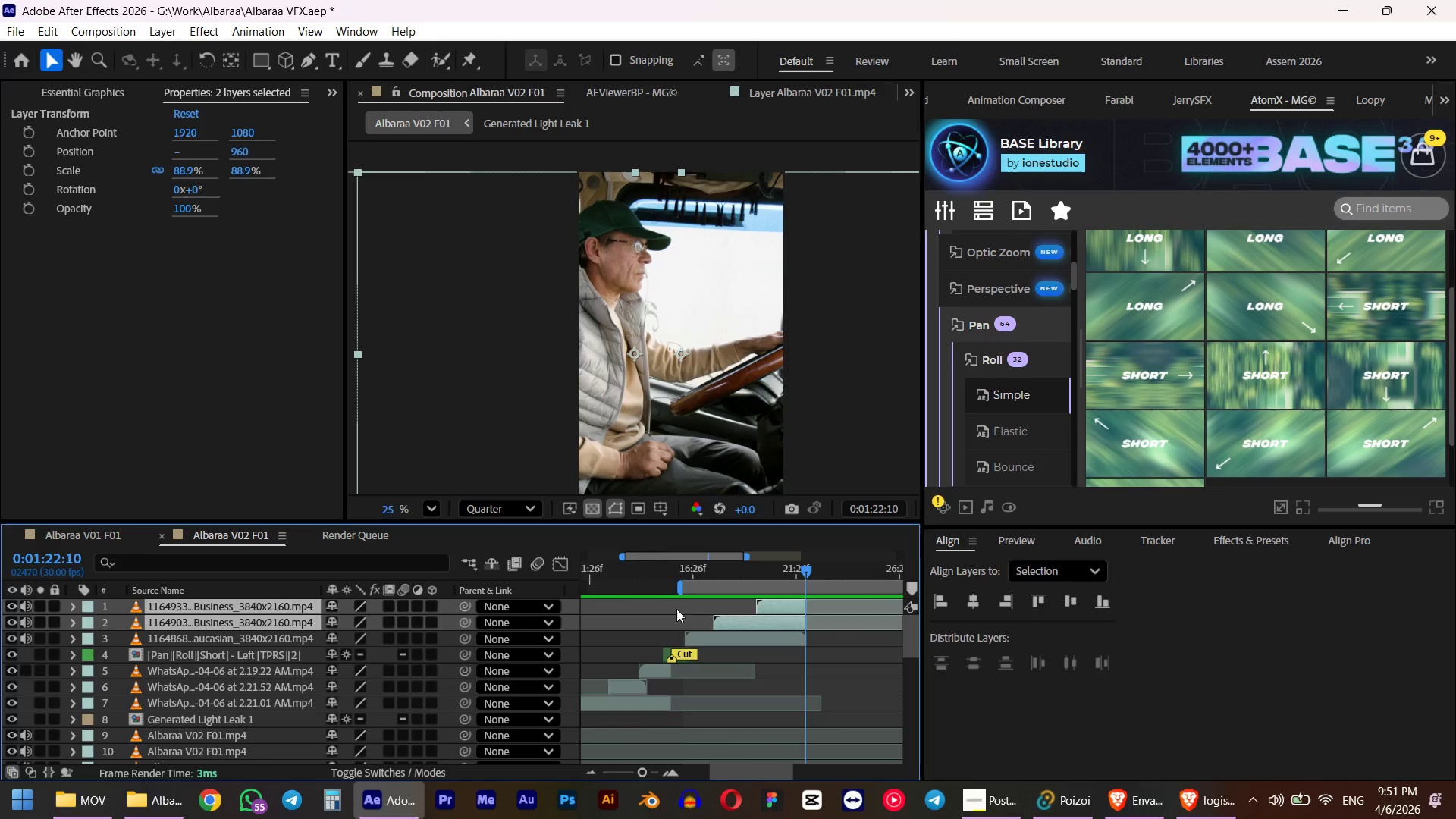 
left_click_drag(start_coordinate=[647, 569], to_coordinate=[816, 573])
 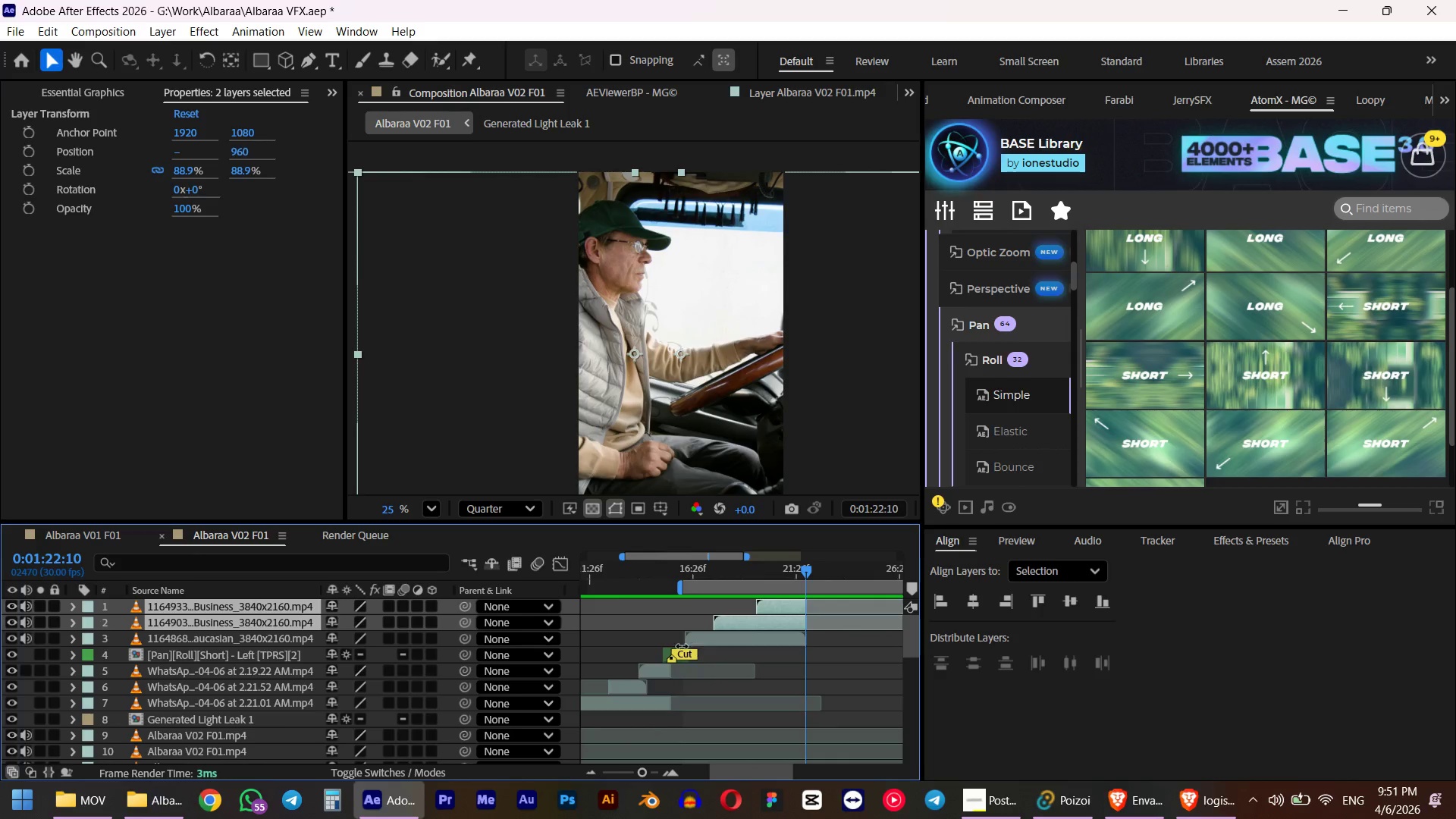 
hold_key(key=ShiftLeft, duration=0.84)
 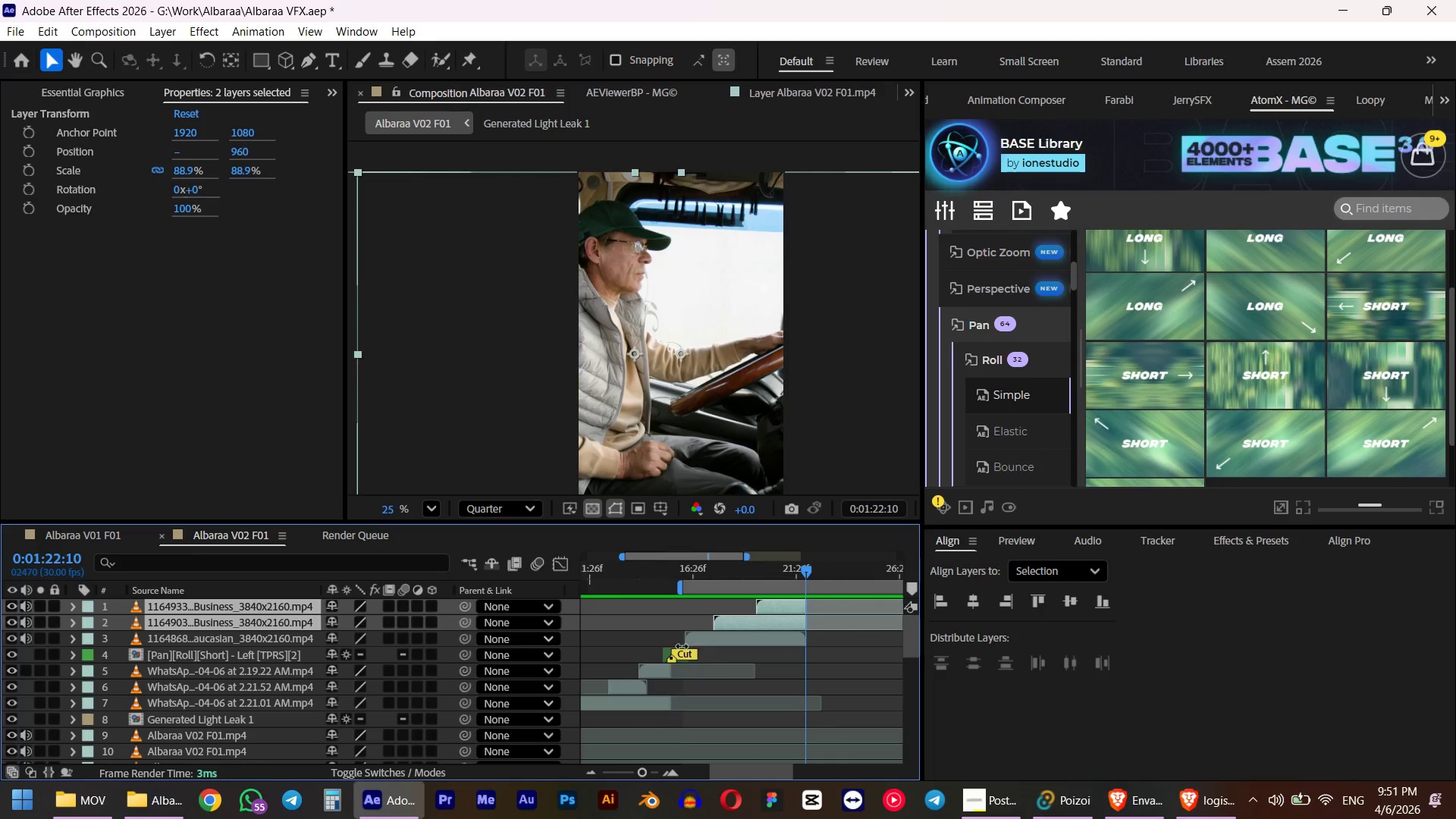 
left_click([677, 648])
 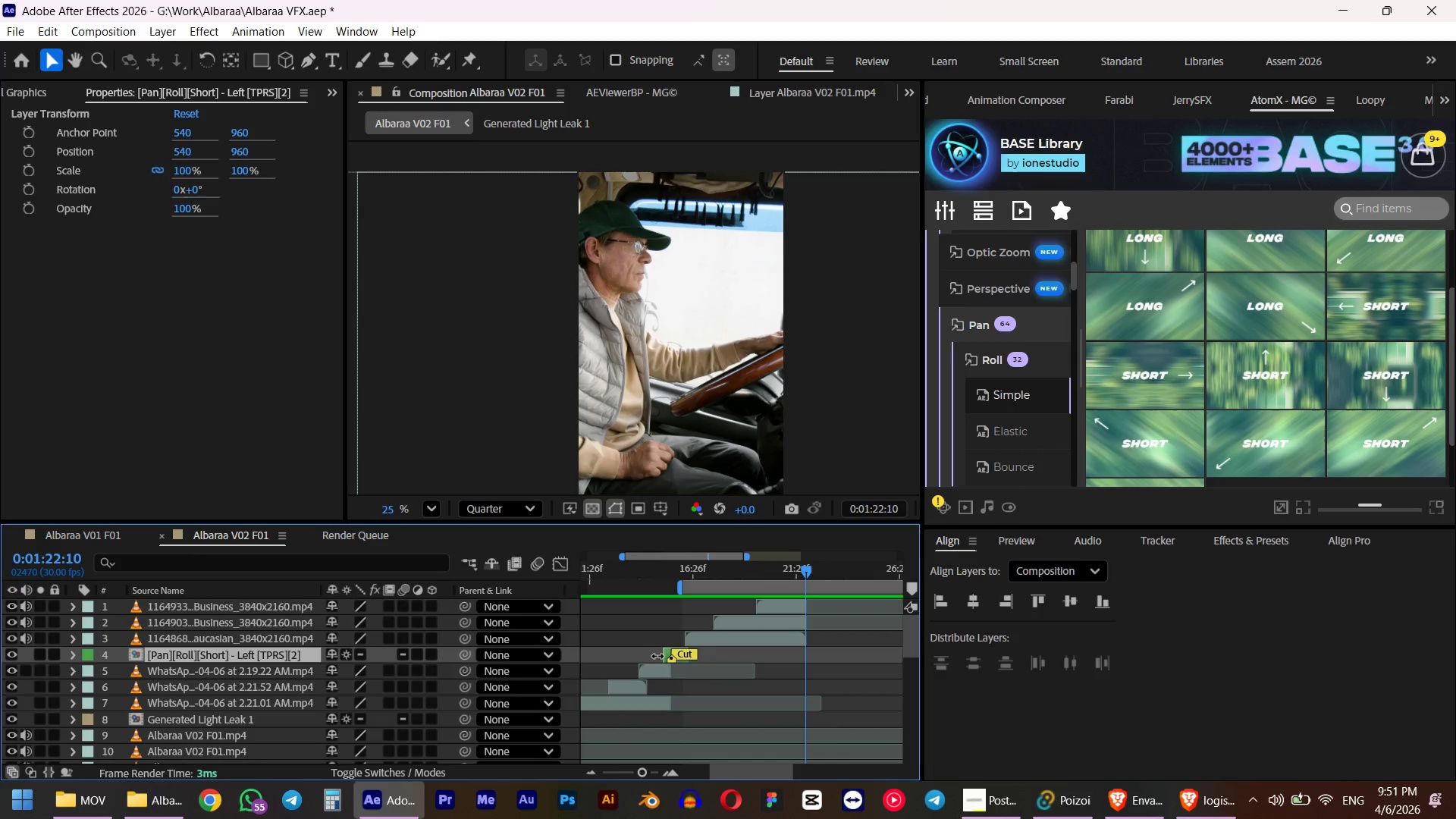 
key(Control+D)
 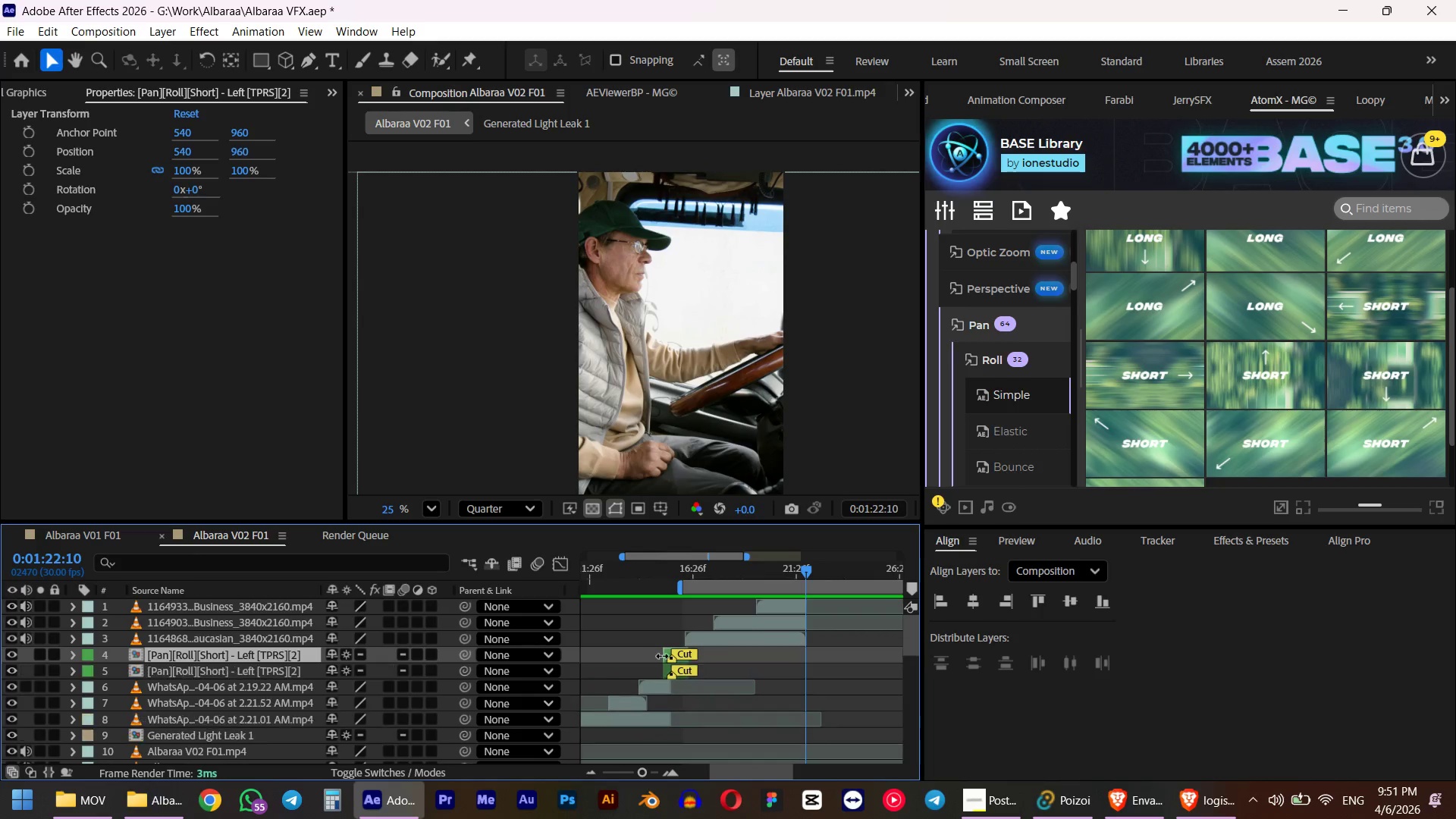 
key(Control+Shift+BracketRight)
 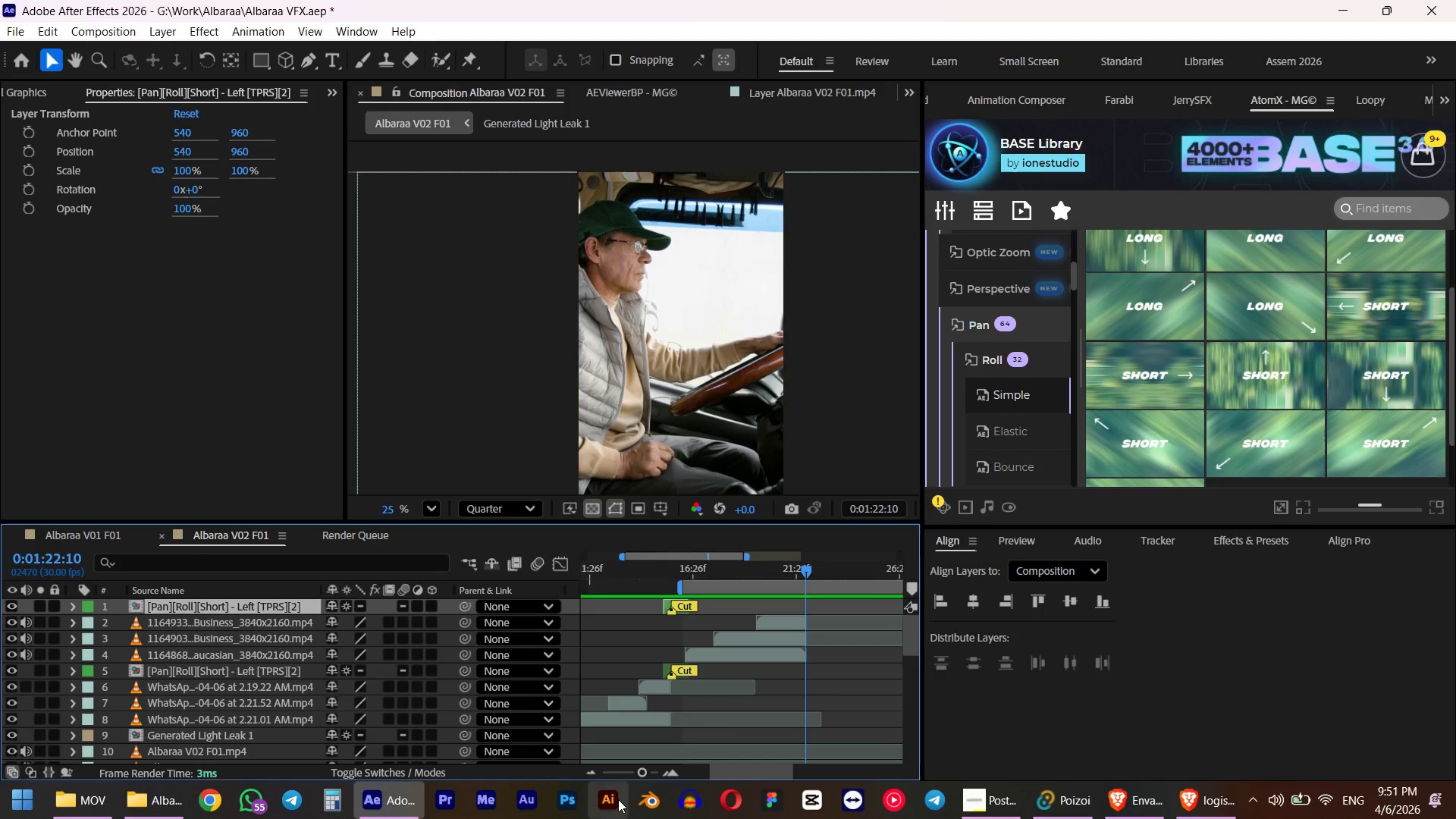 
hold_key(key=AltLeft, duration=0.62)
scroll: coordinate [649, 636], scroll_direction: up, amount: 2.0
 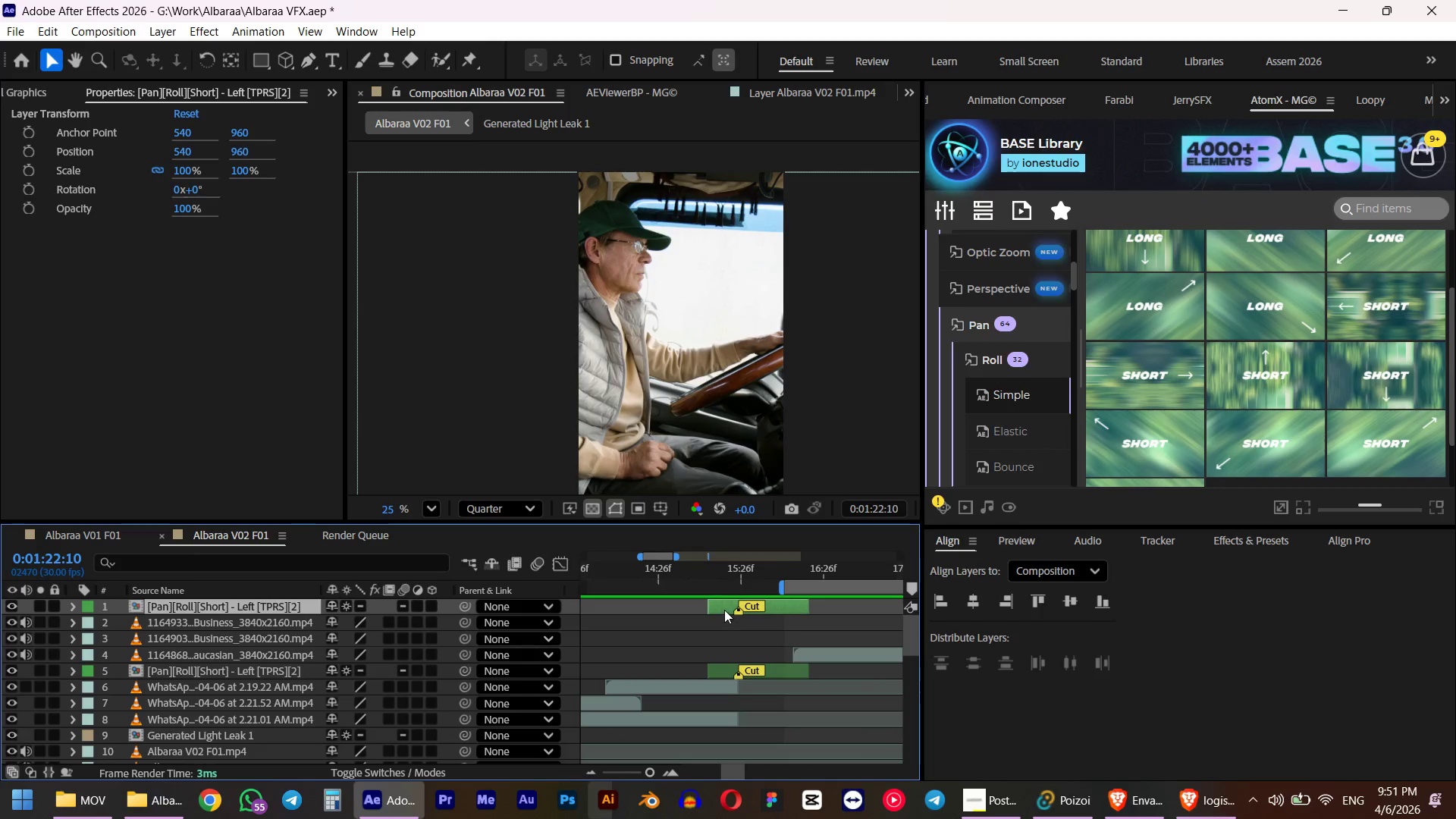 
left_click_drag(start_coordinate=[723, 610], to_coordinate=[623, 610])
 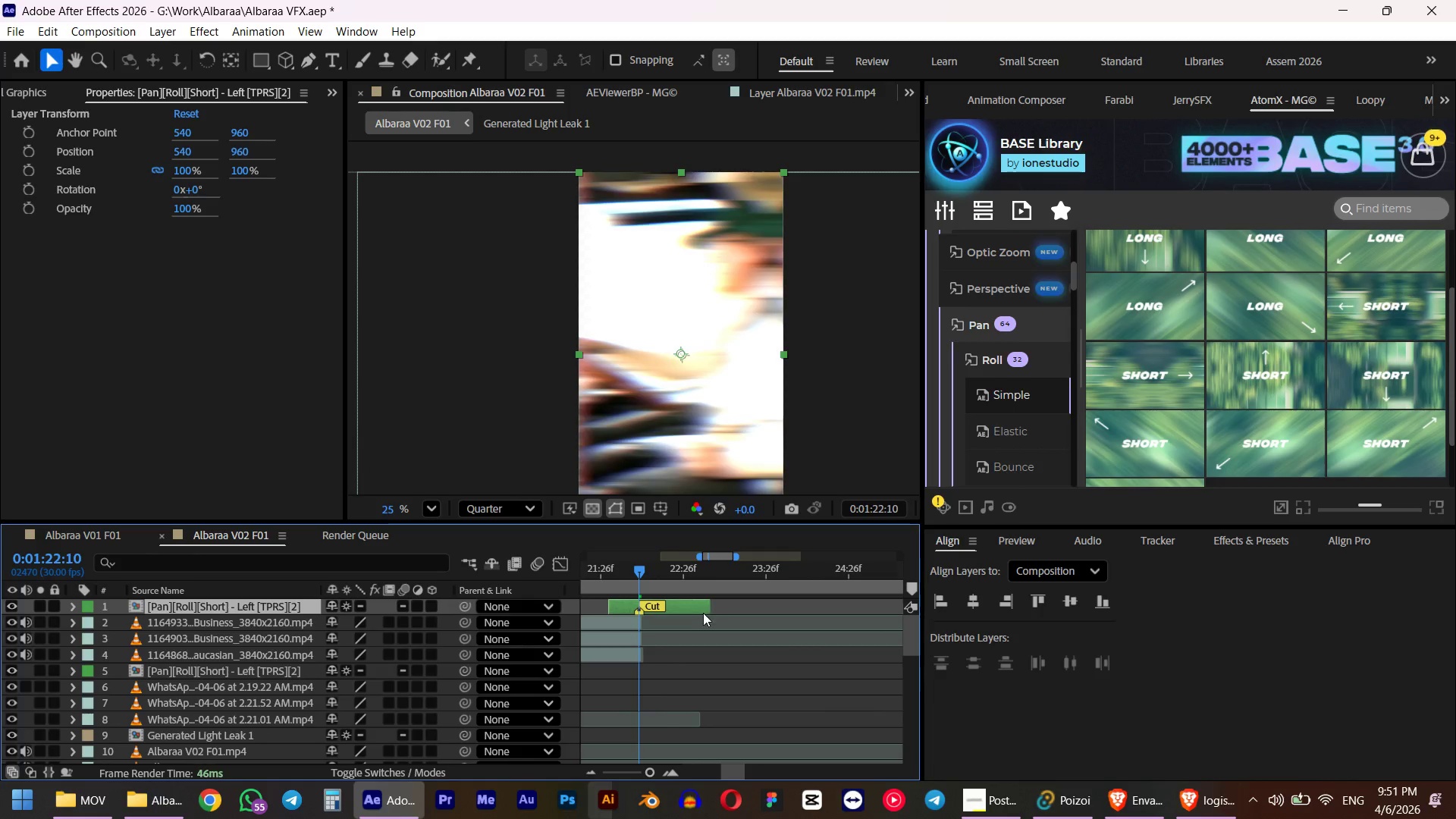 
hold_key(key=ShiftLeft, duration=0.42)
 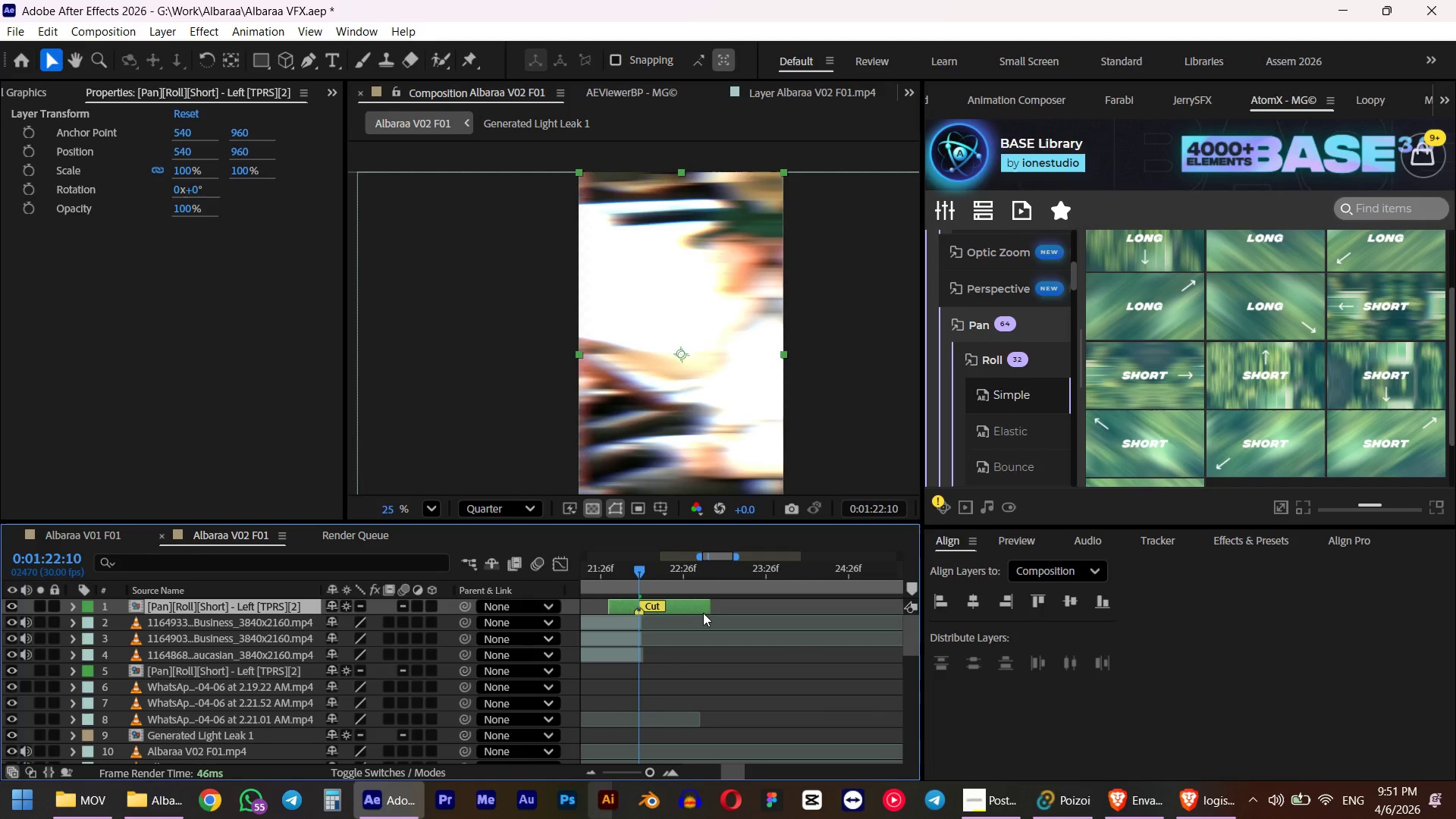 
hold_key(key=AltLeft, duration=0.33)
 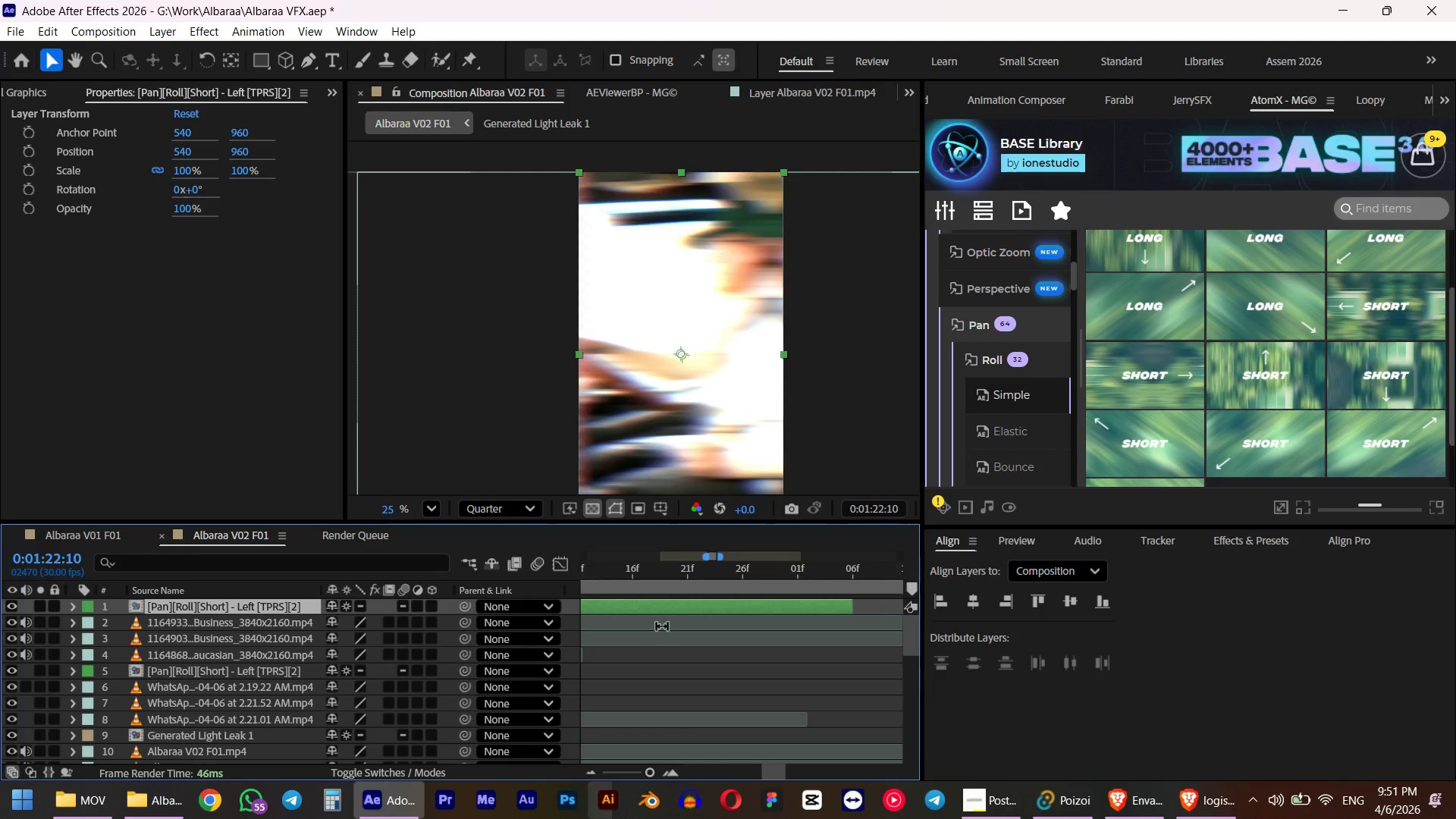 
key(Alt+AltLeft)
 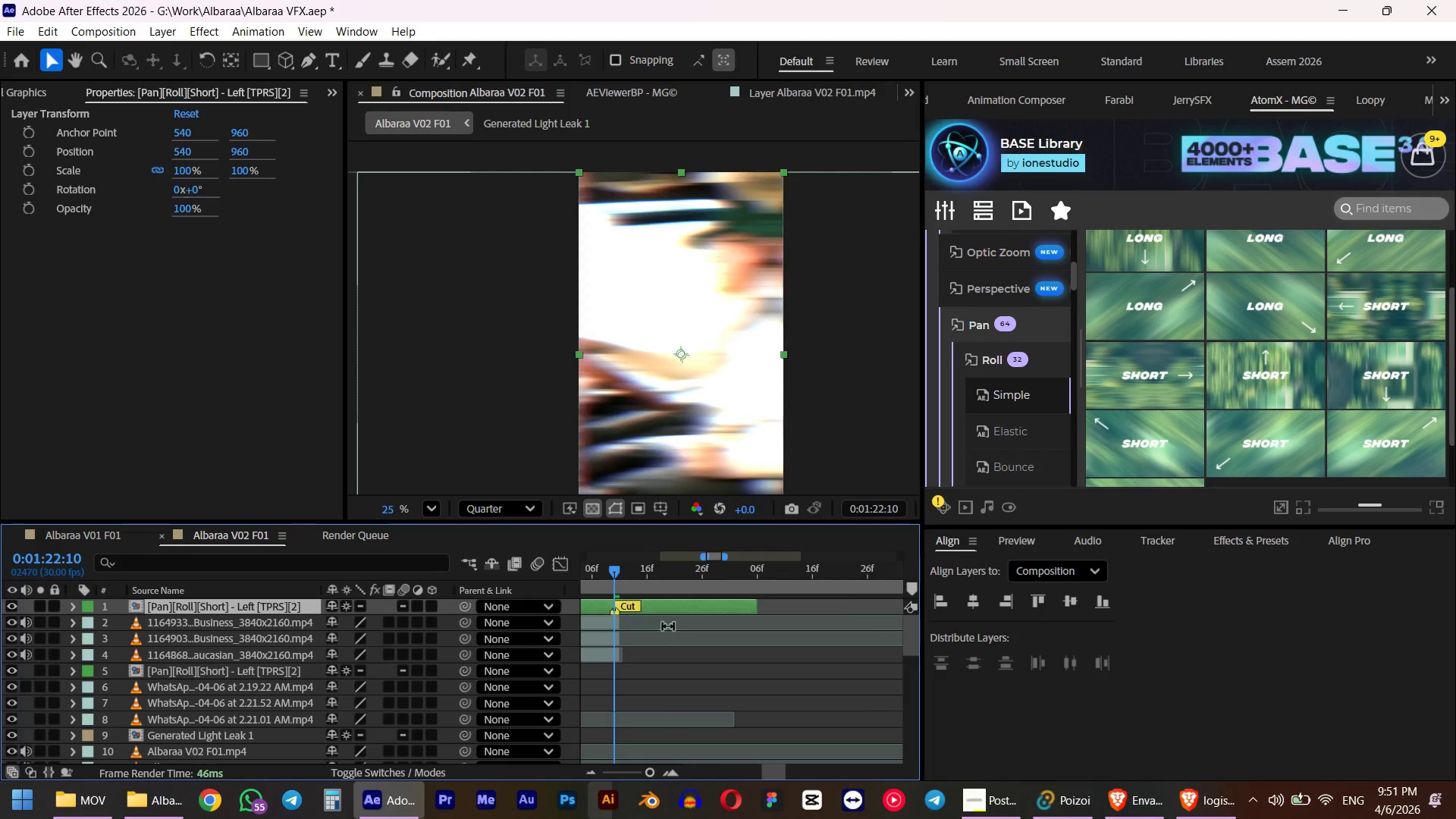 
scroll: coordinate [664, 616], scroll_direction: up, amount: 1.0
 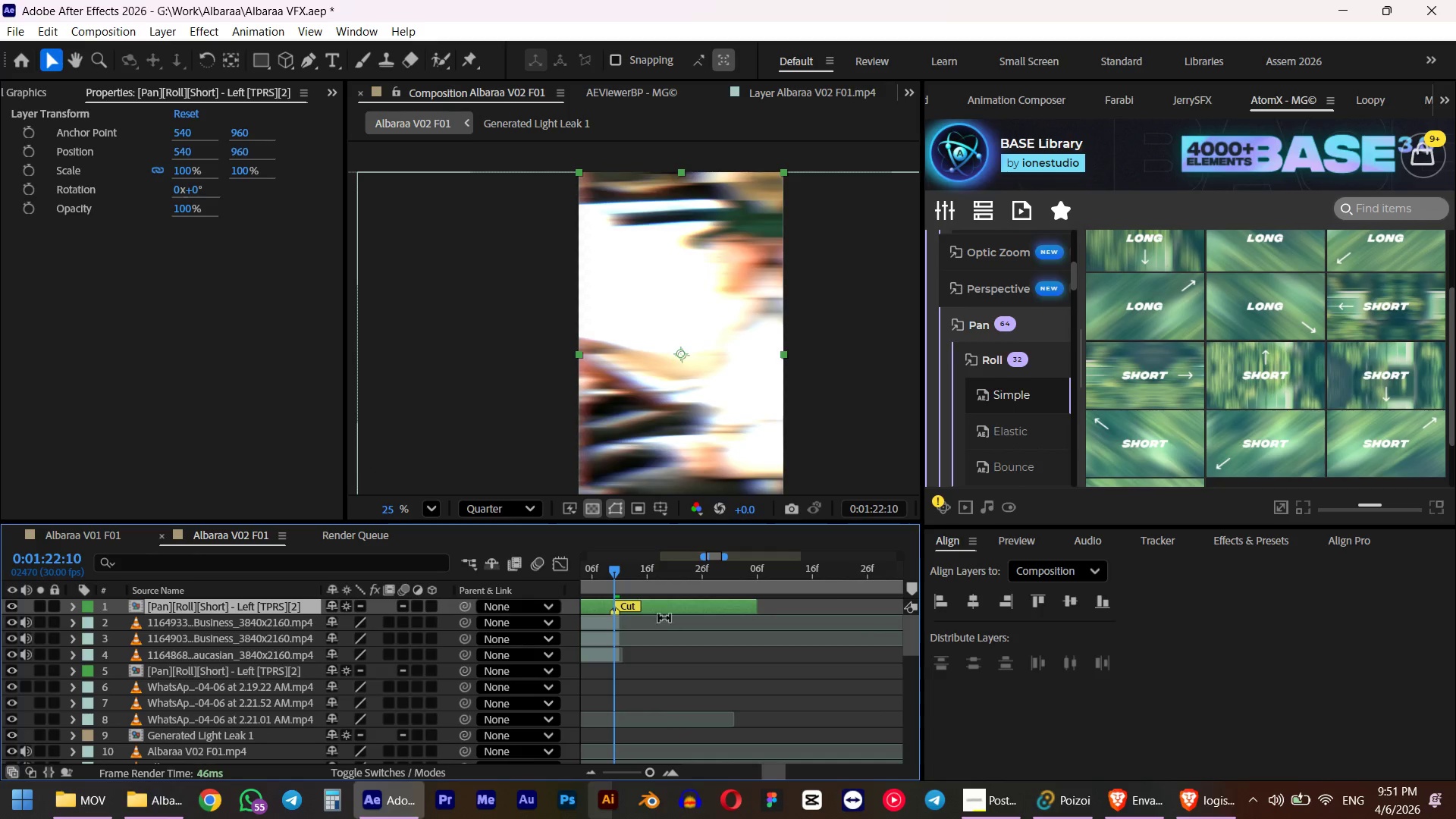 
hold_key(key=ShiftLeft, duration=0.5)
 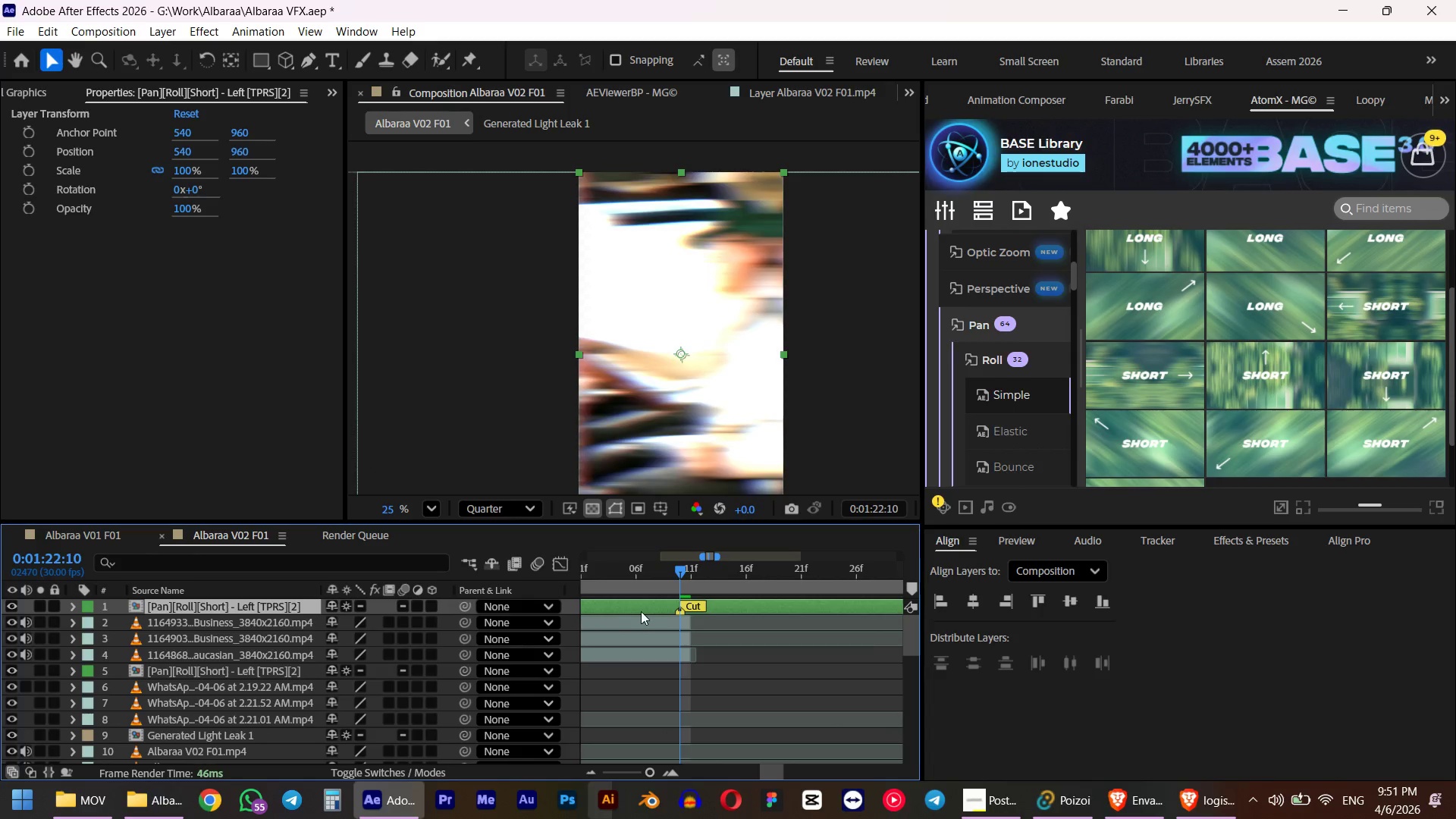 
scroll: coordinate [681, 634], scroll_direction: up, amount: 4.0
 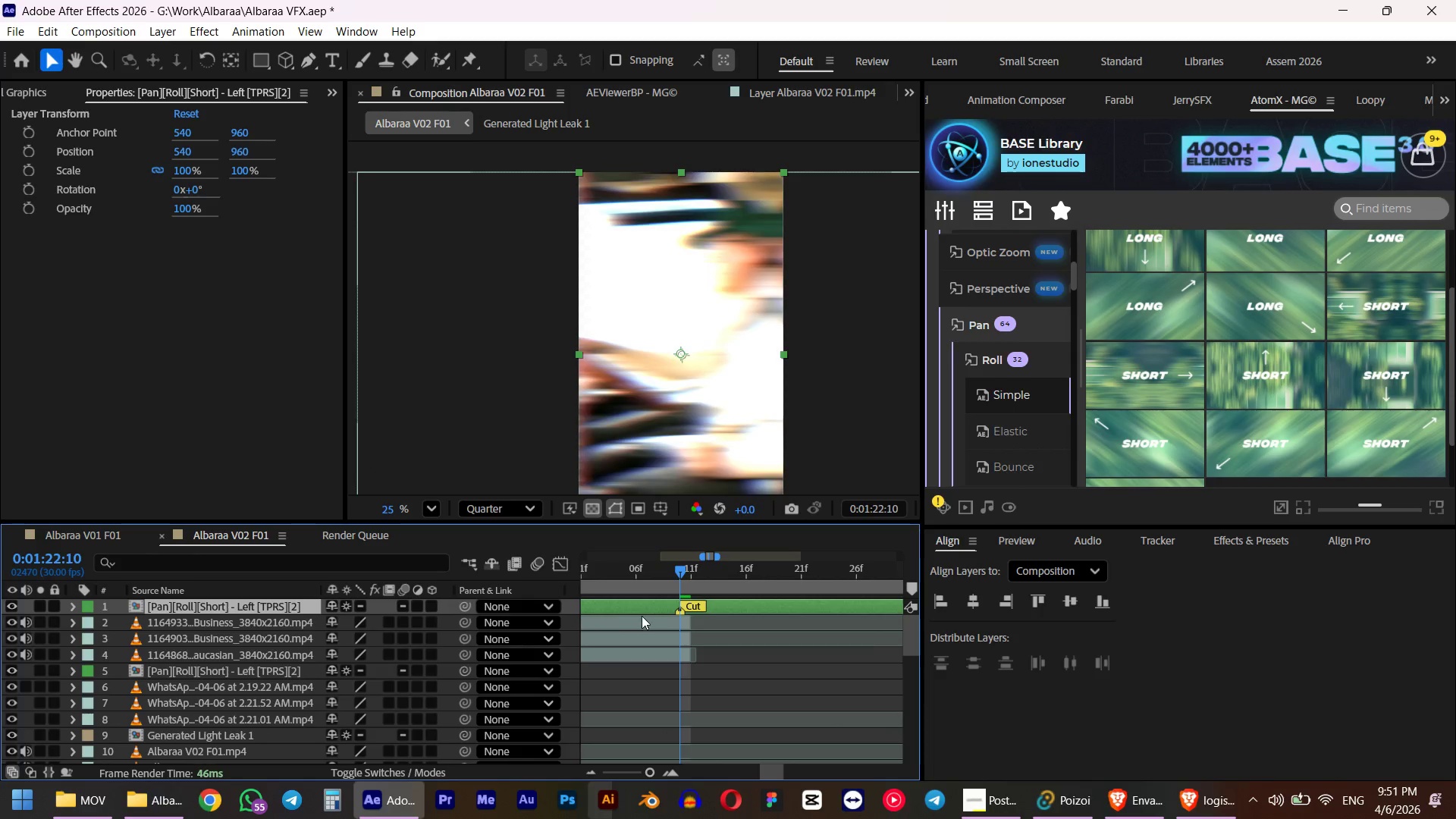 
left_click_drag(start_coordinate=[641, 610], to_coordinate=[648, 610])
 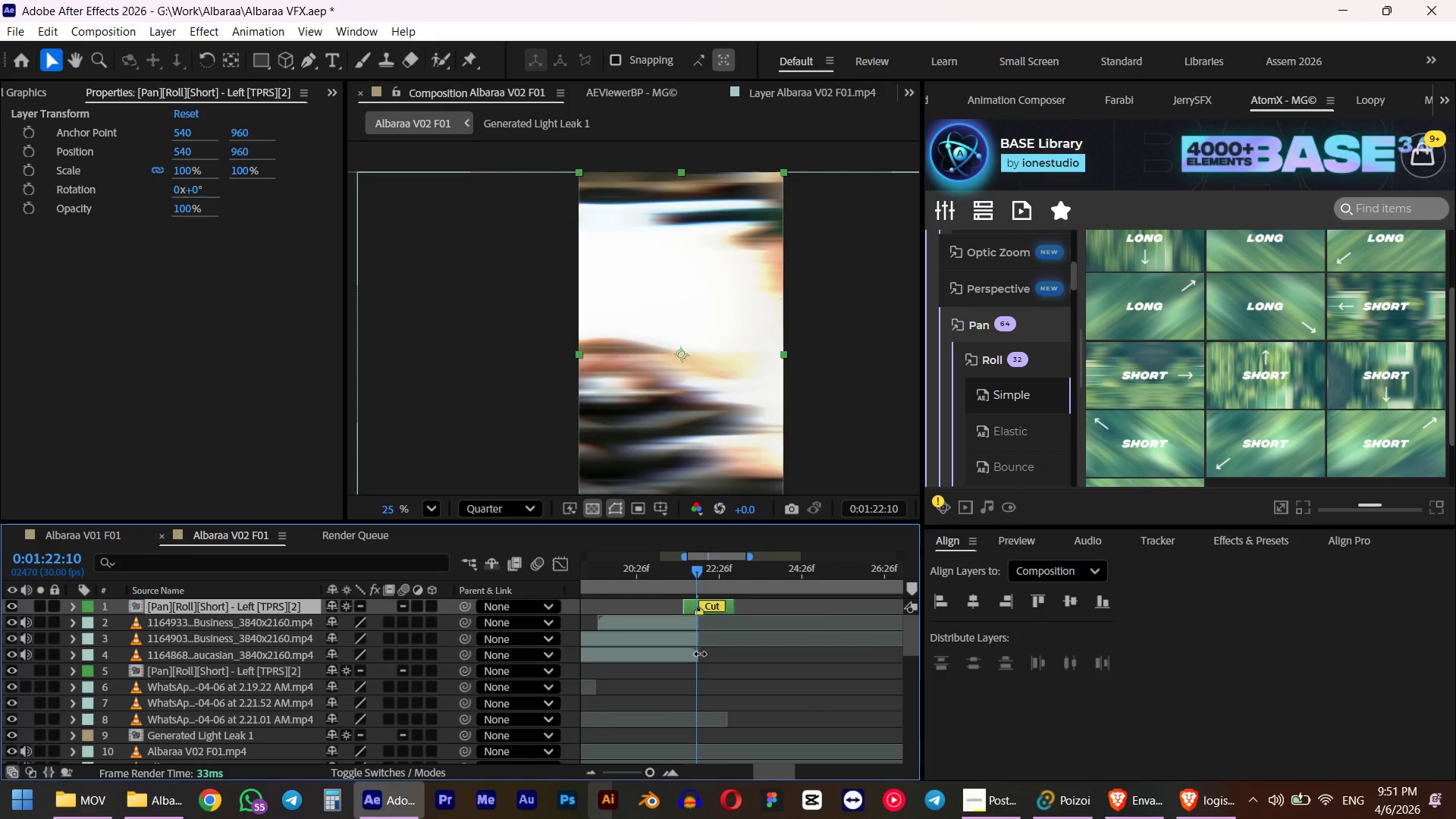 
hold_key(key=ShiftLeft, duration=0.53)
 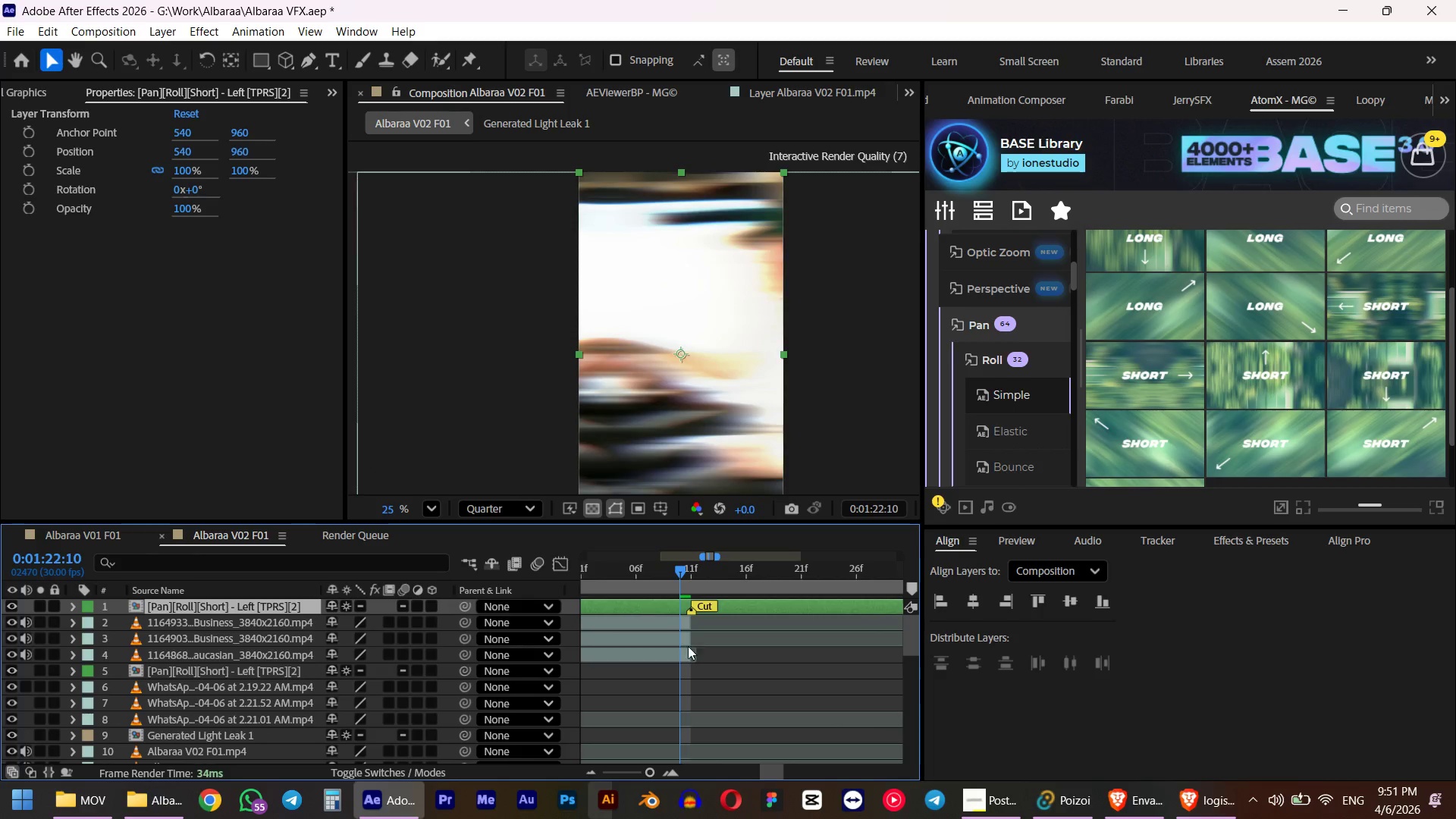 
hold_key(key=AltLeft, duration=0.31)
scroll: coordinate [700, 654], scroll_direction: down, amount: 3.0
 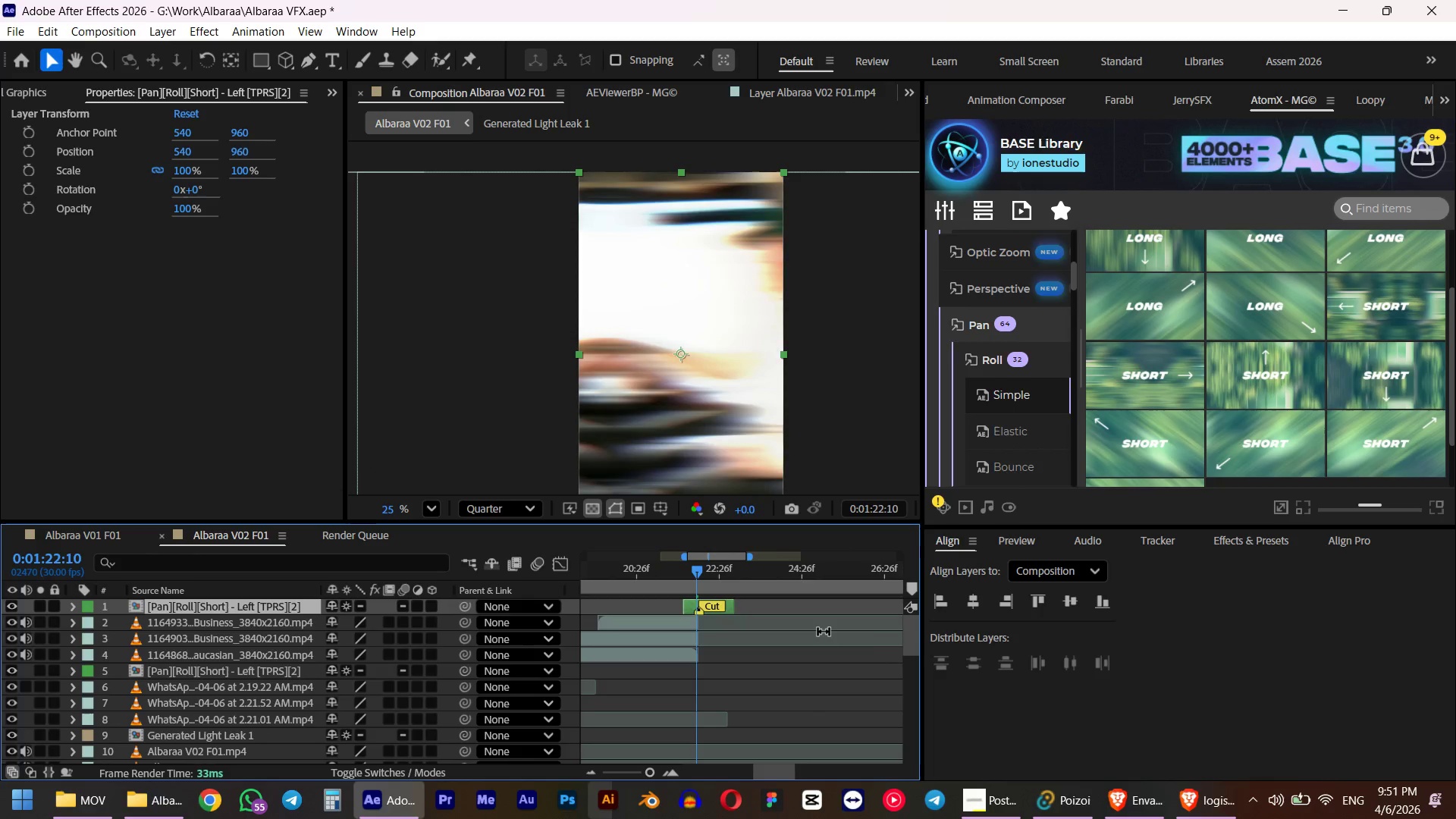 
key(Numpad0)
 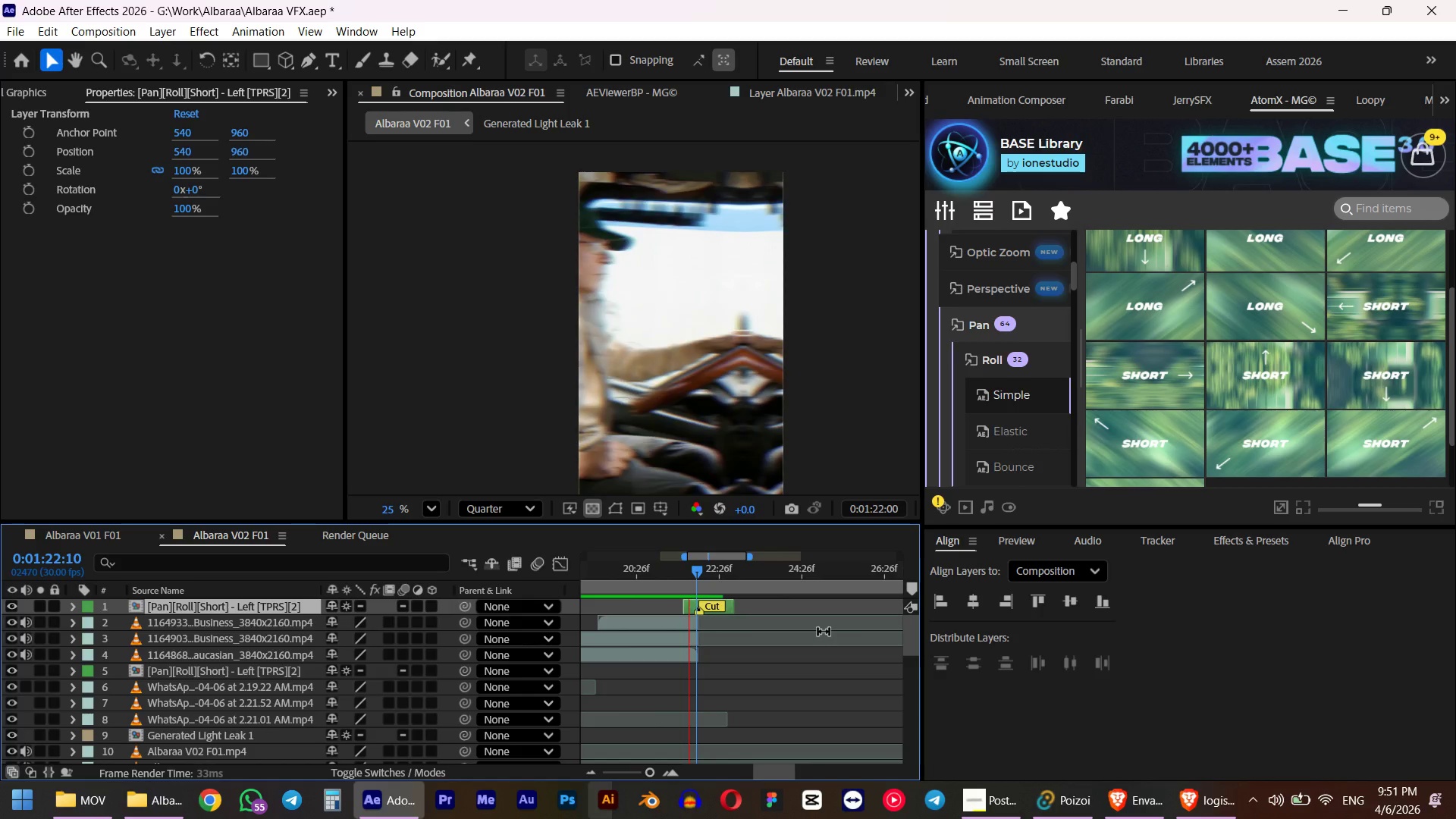 
wait(12.72)
 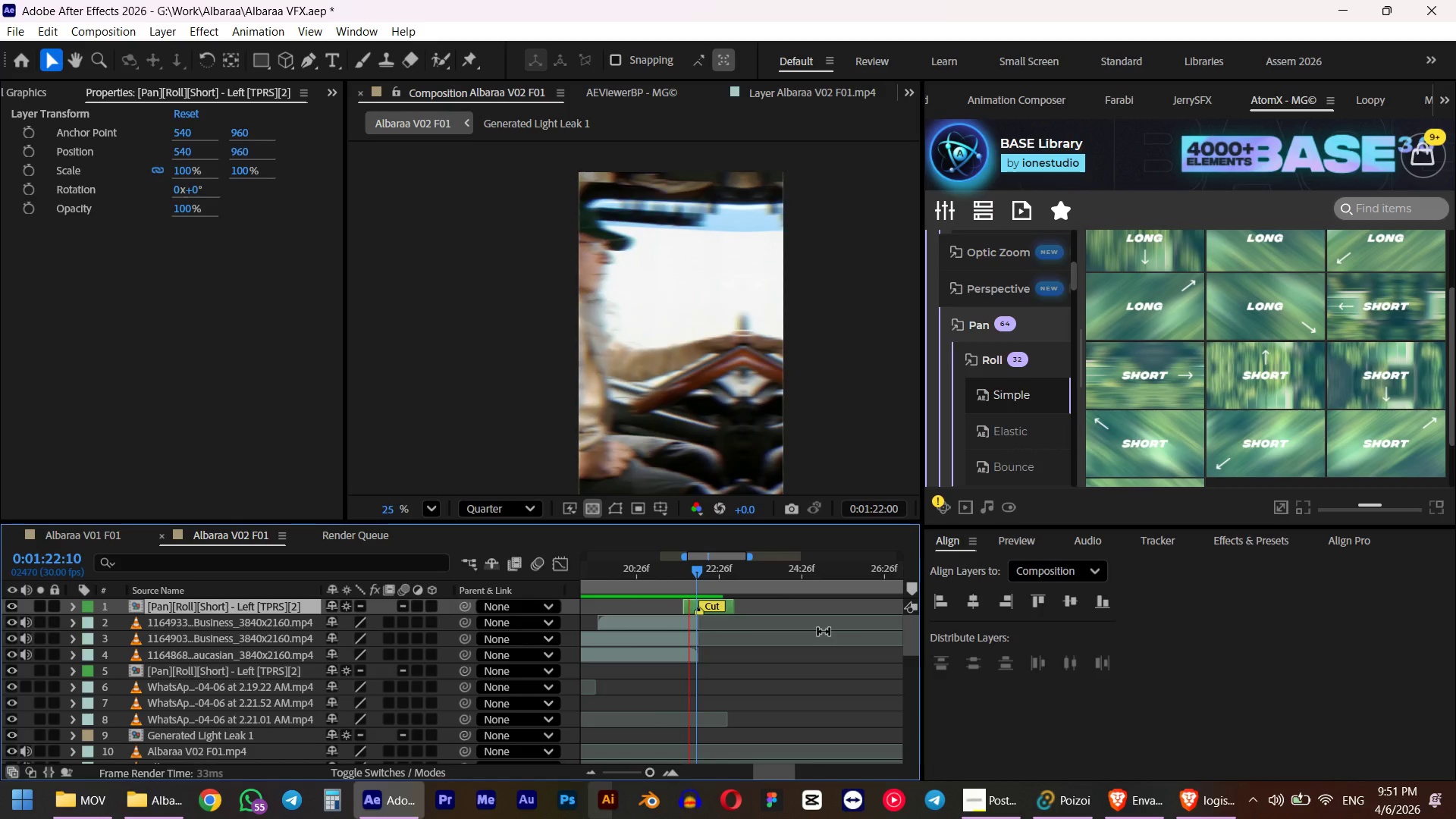 
hold_key(key=AltLeft, duration=0.31)
scroll: coordinate [786, 642], scroll_direction: down, amount: 3.0
 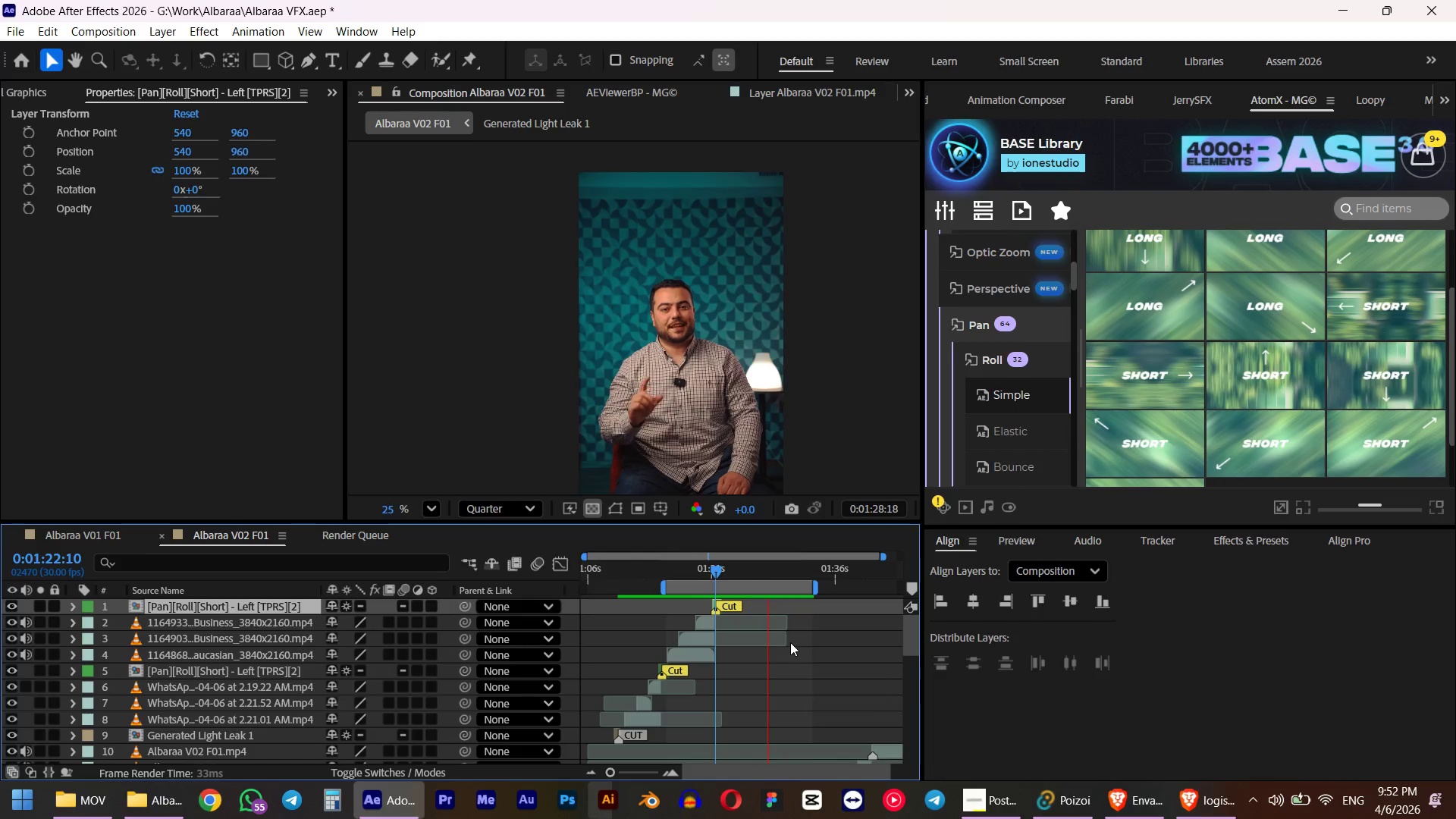 
key(Space)
 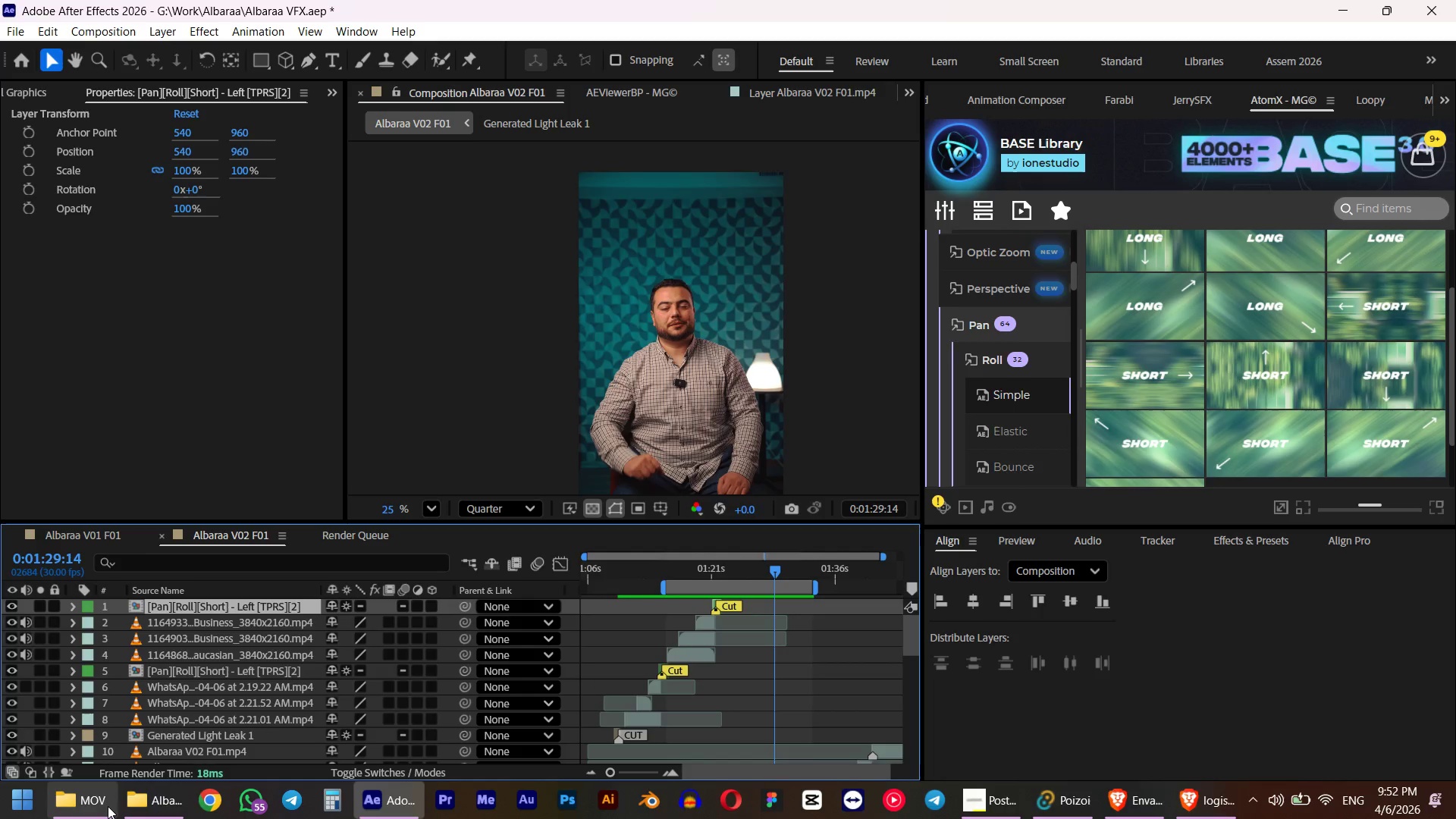 
left_click([102, 806])
 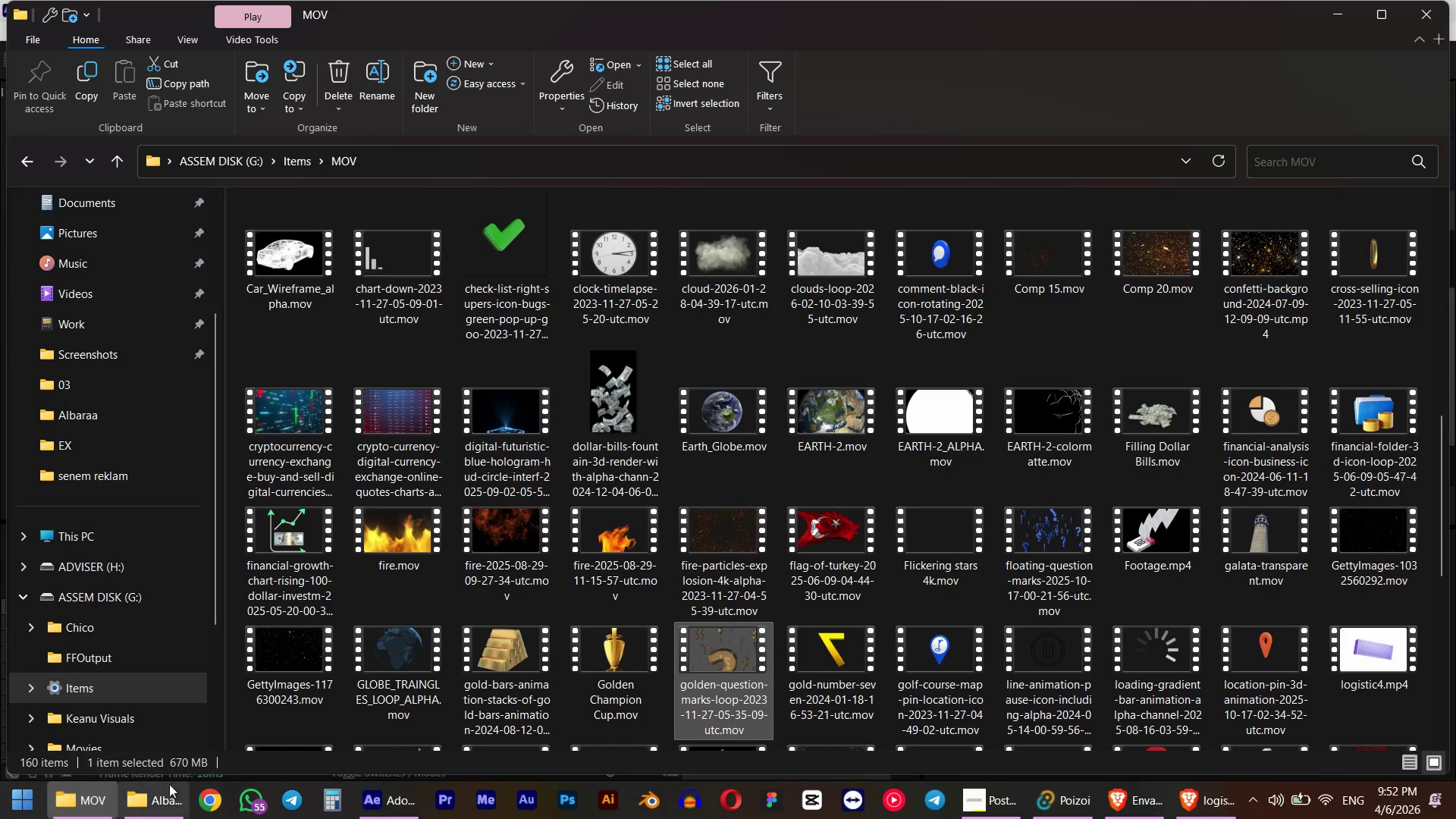 
scroll: coordinate [447, 713], scroll_direction: down, amount: 2.0
 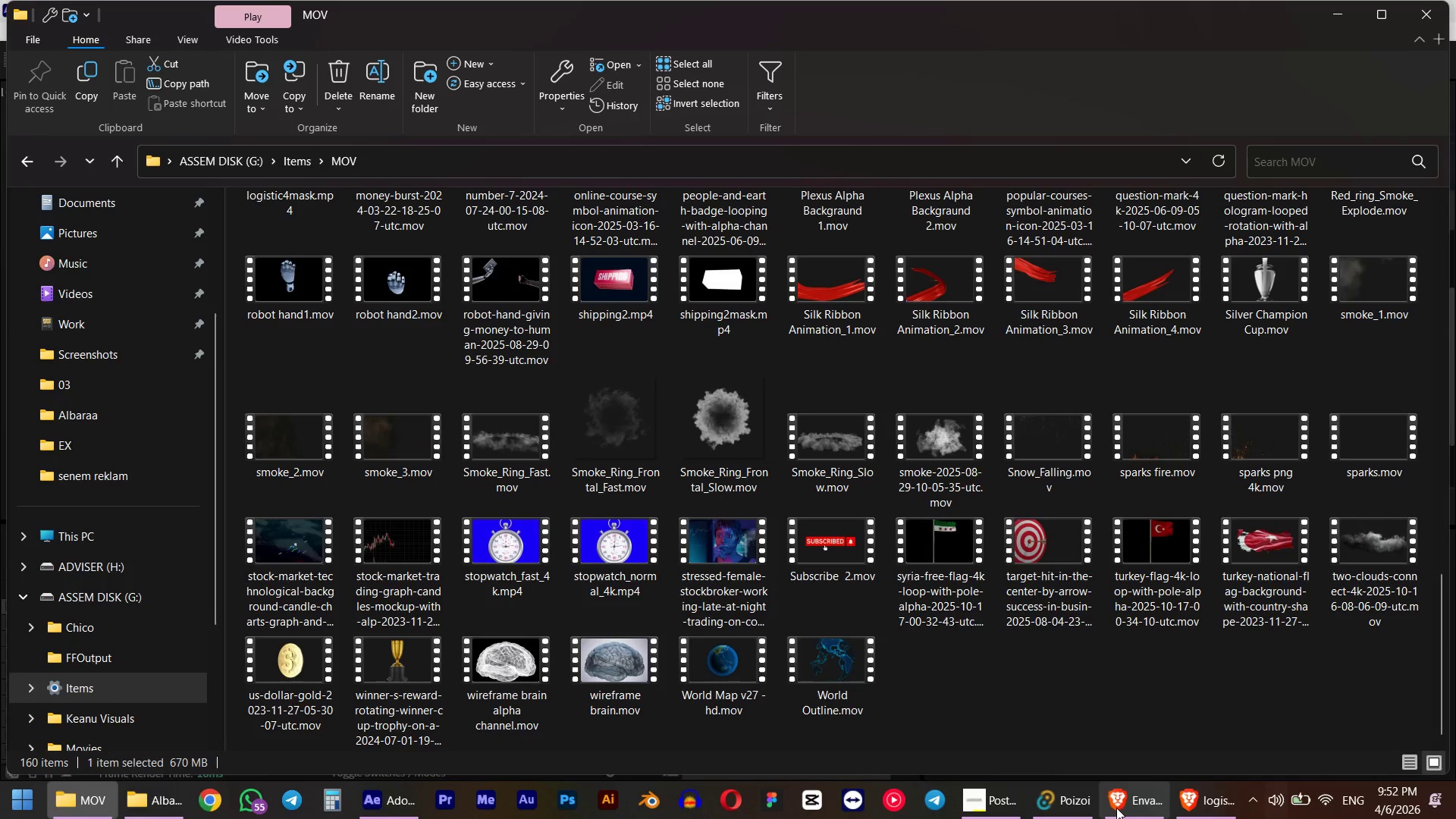 
left_click([1118, 808])
 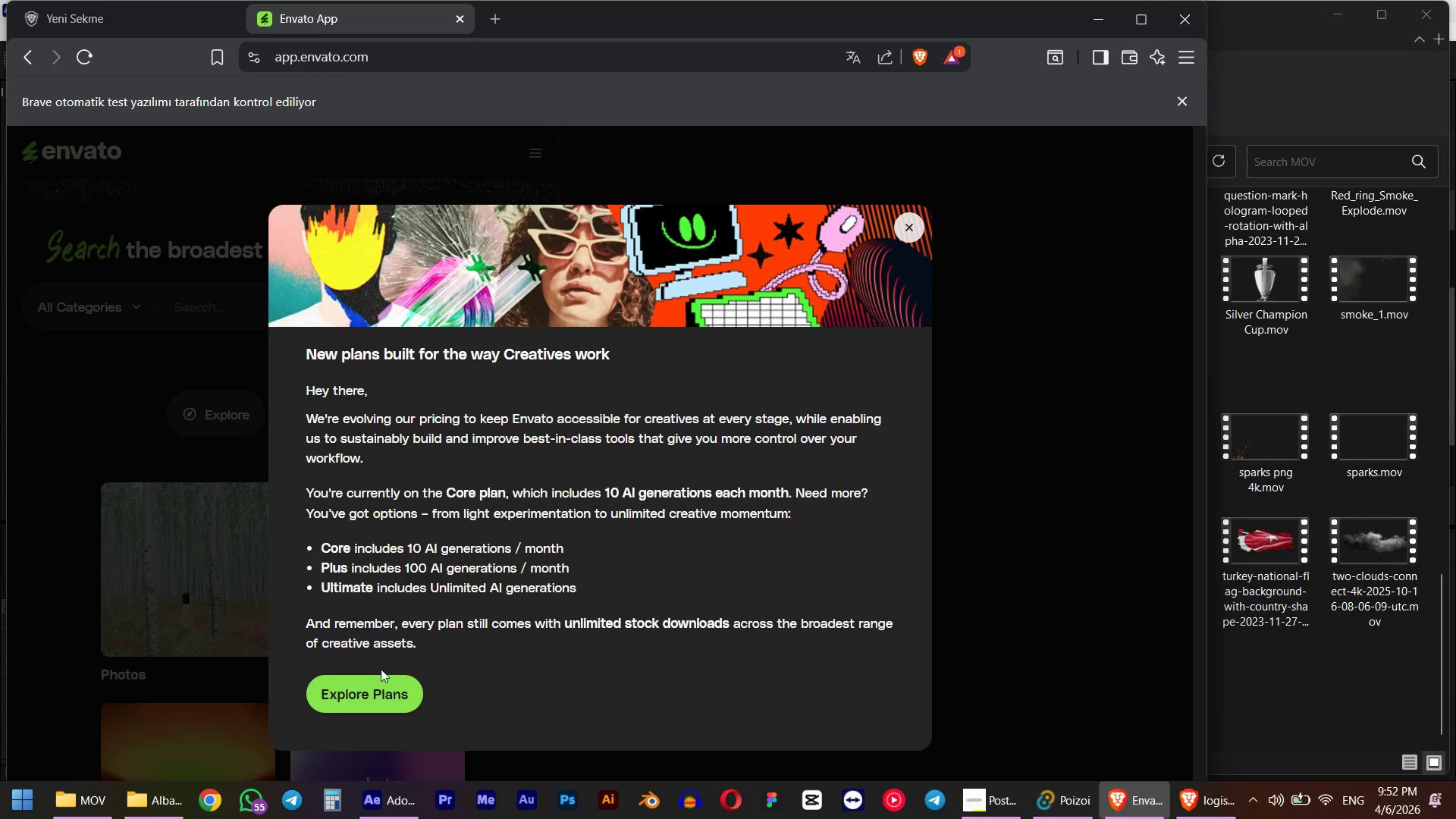 
left_click([145, 550])
 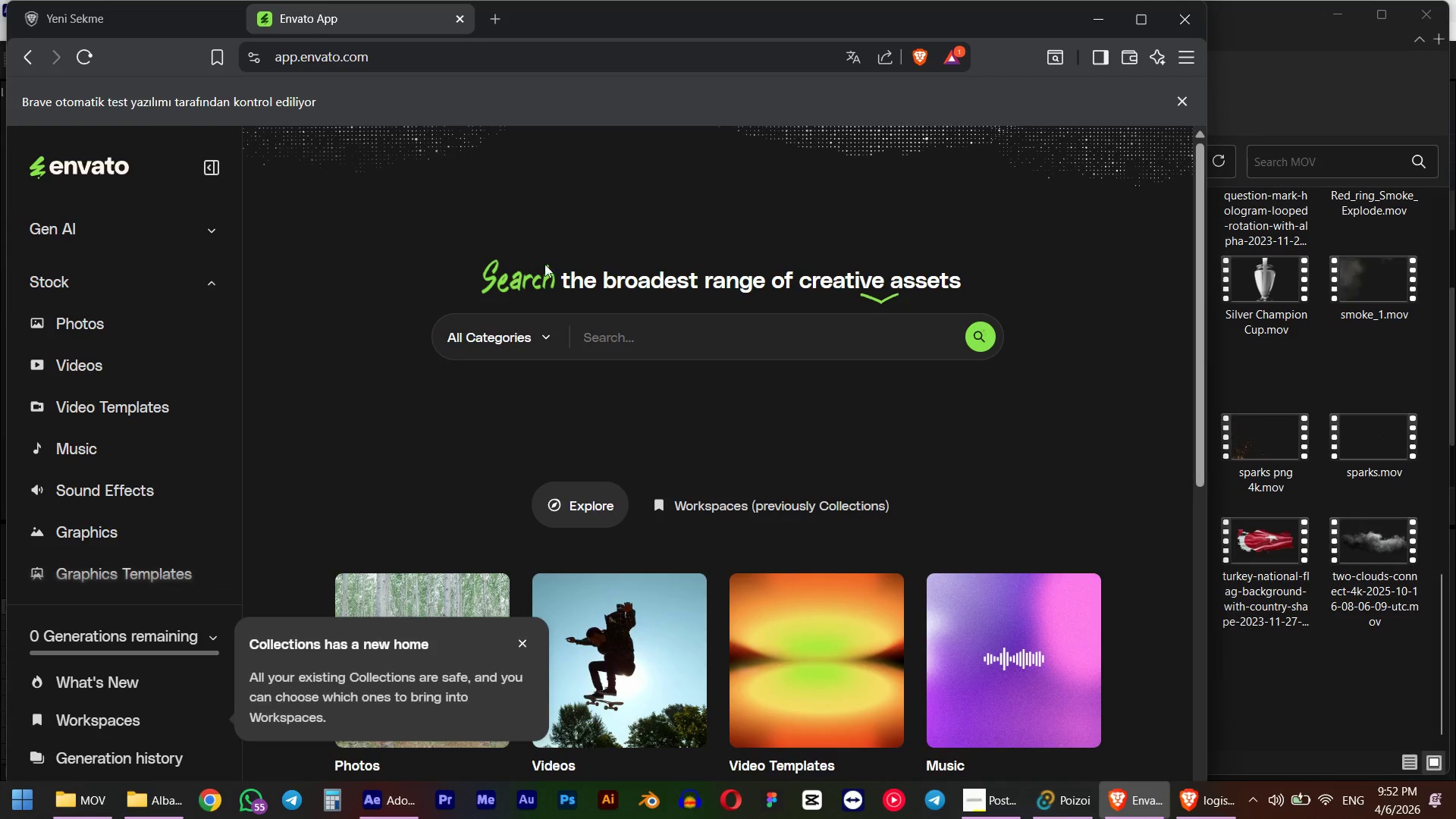 
left_click([688, 344])
 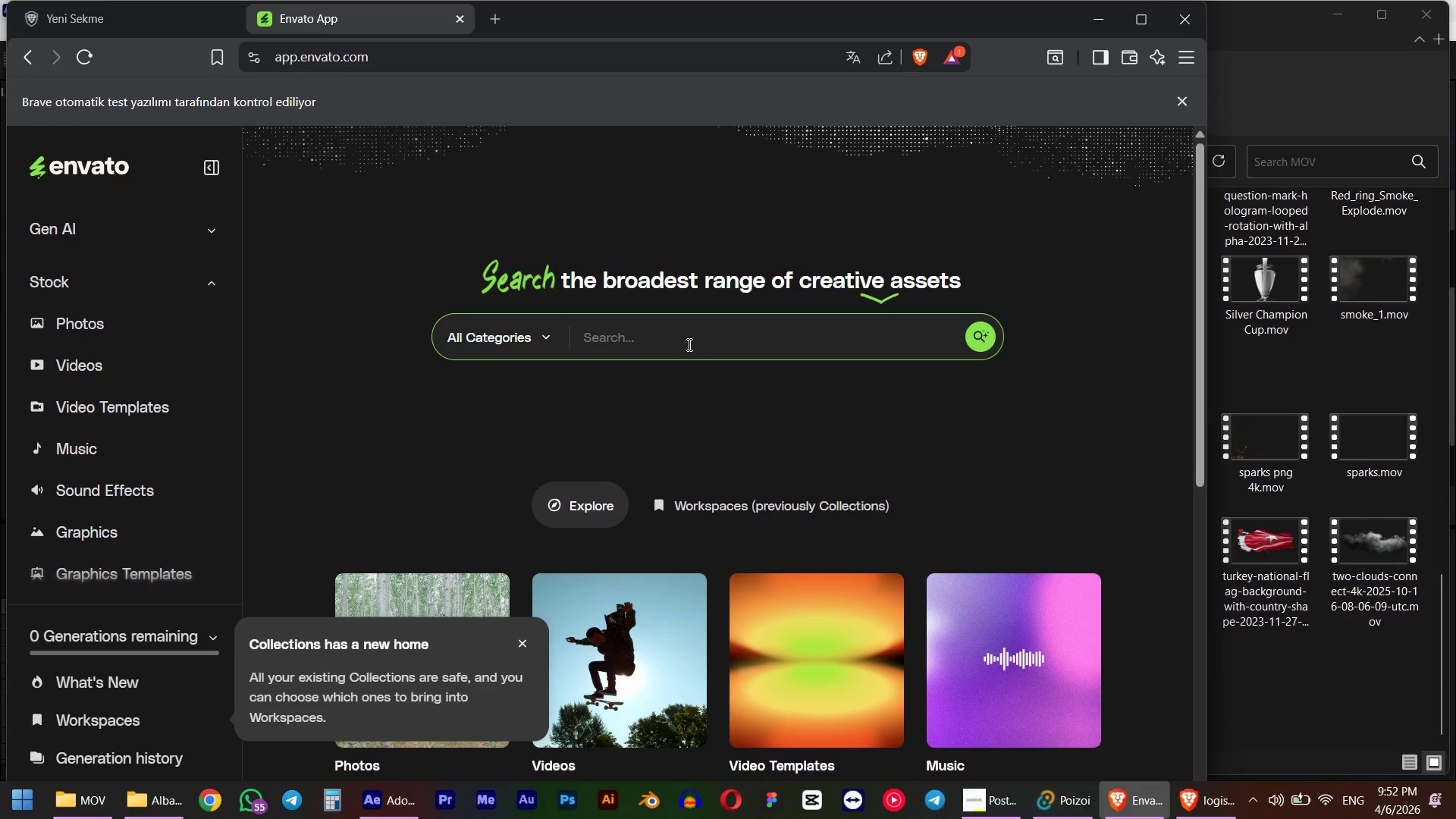 
type(syria)
 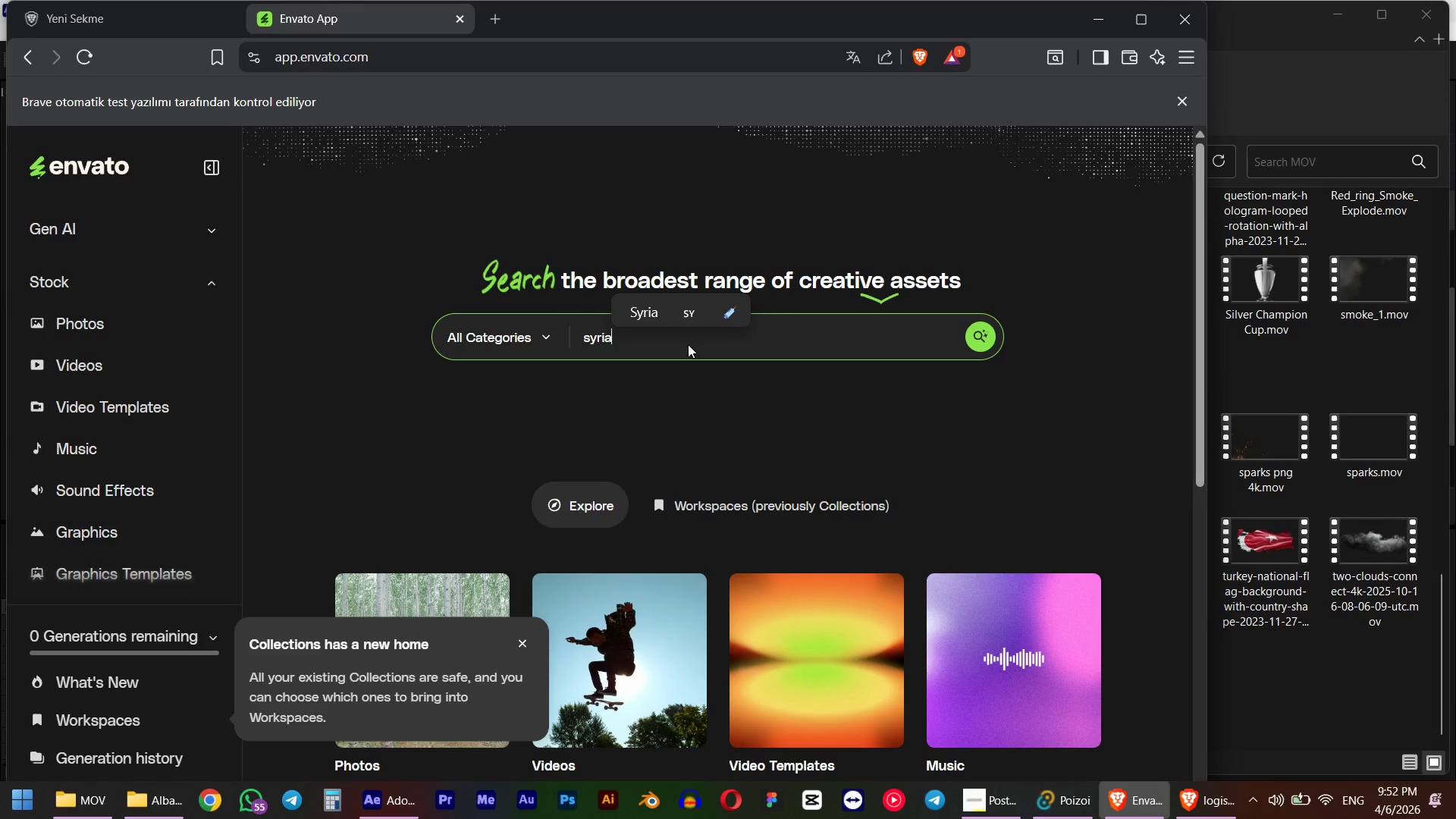 
key(Enter)
 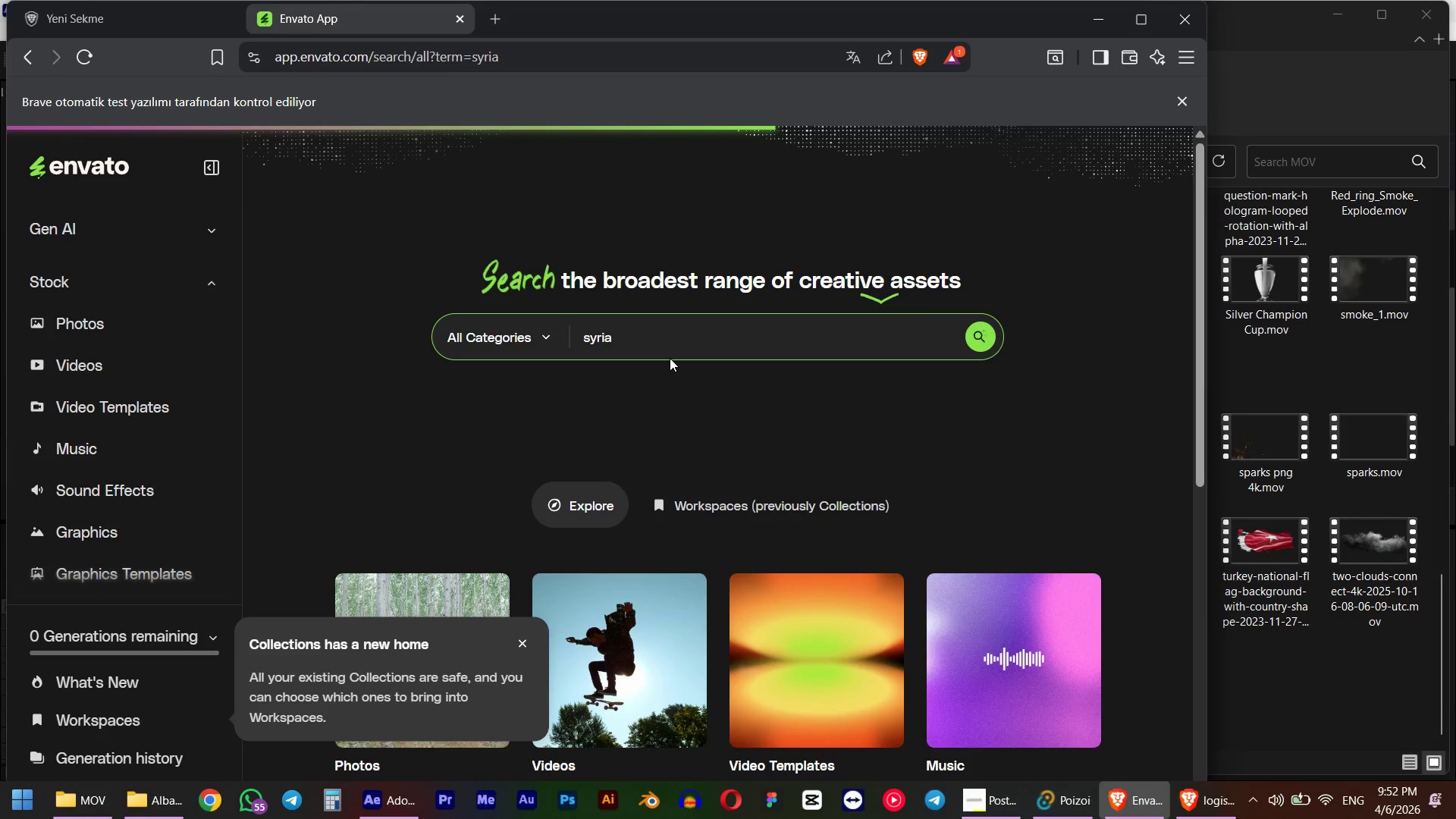 
wait(5.05)
 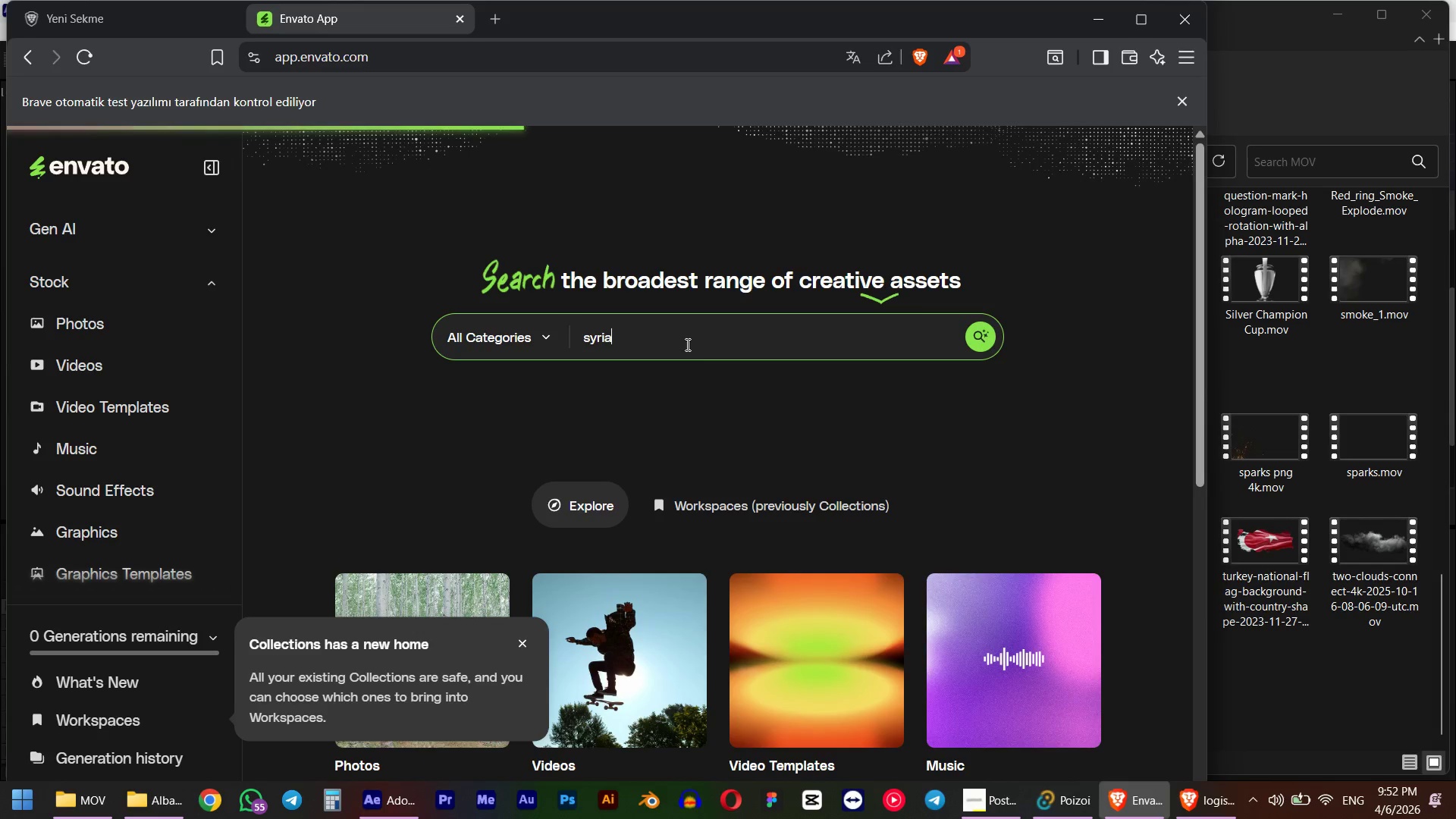 
scroll: coordinate [665, 368], scroll_direction: down, amount: 5.0
 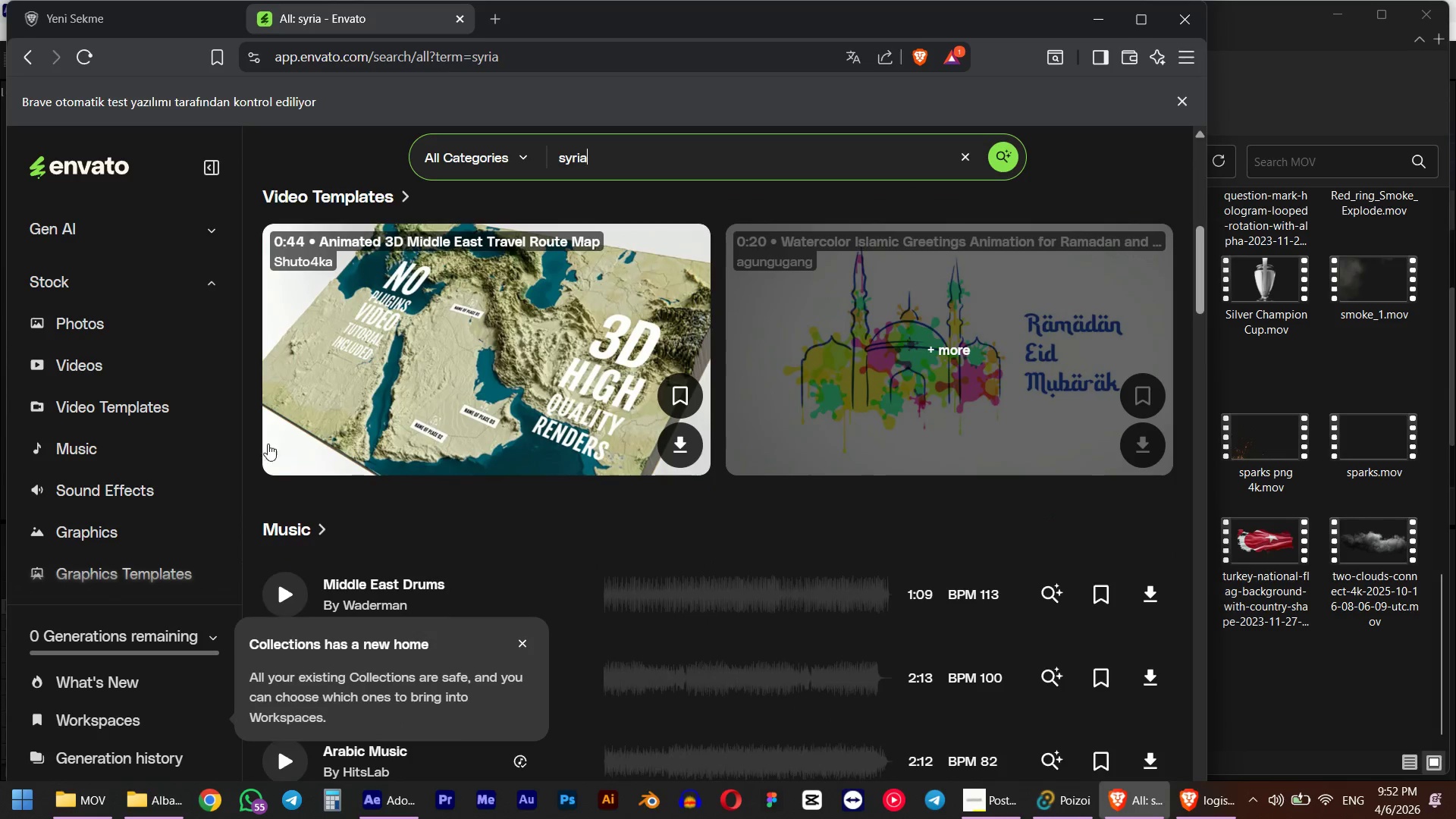 
scroll: coordinate [258, 444], scroll_direction: none, amount: 0.0
 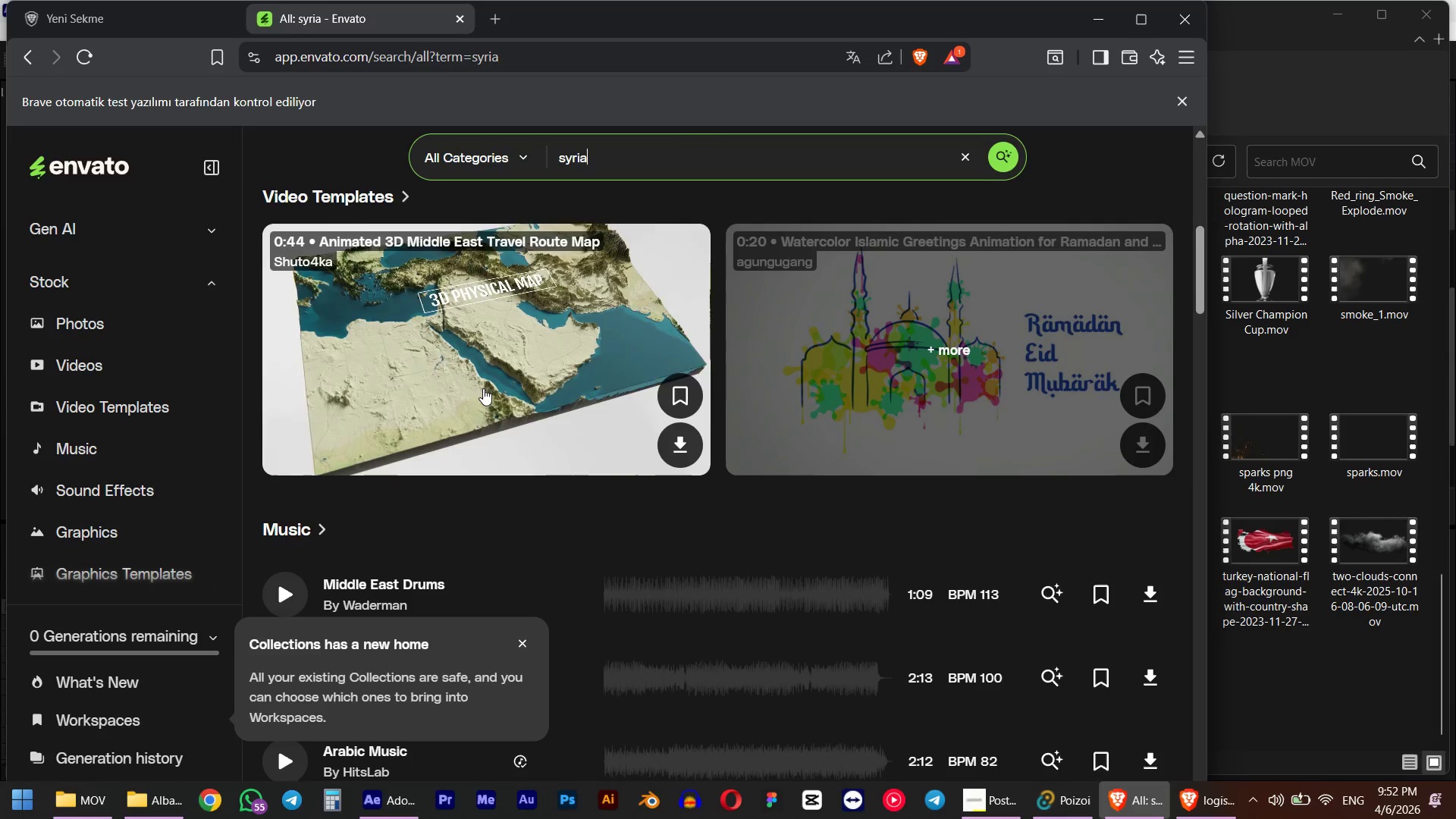 
scroll: coordinate [481, 390], scroll_direction: down, amount: 2.0
 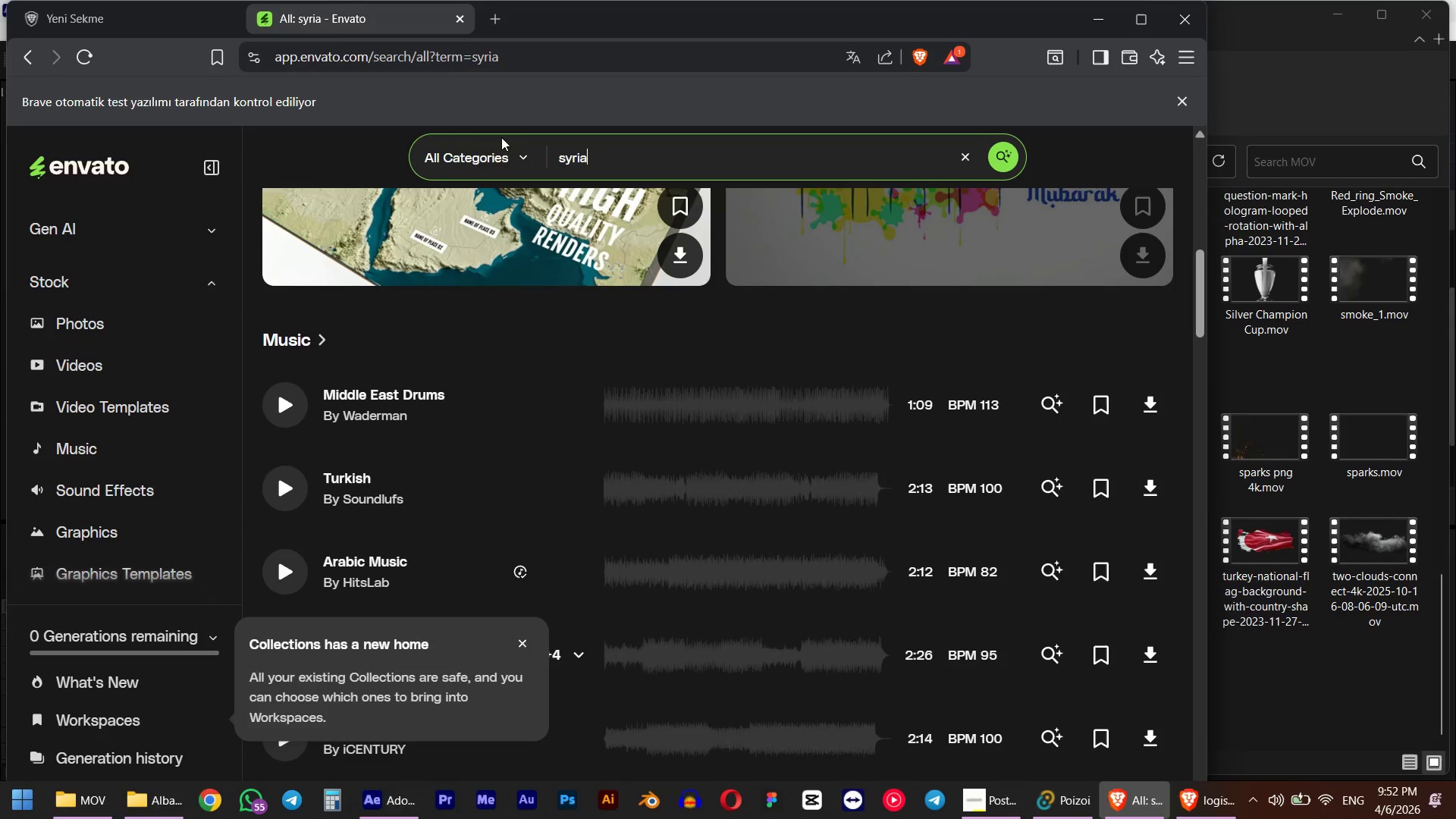 
left_click([499, 147])
 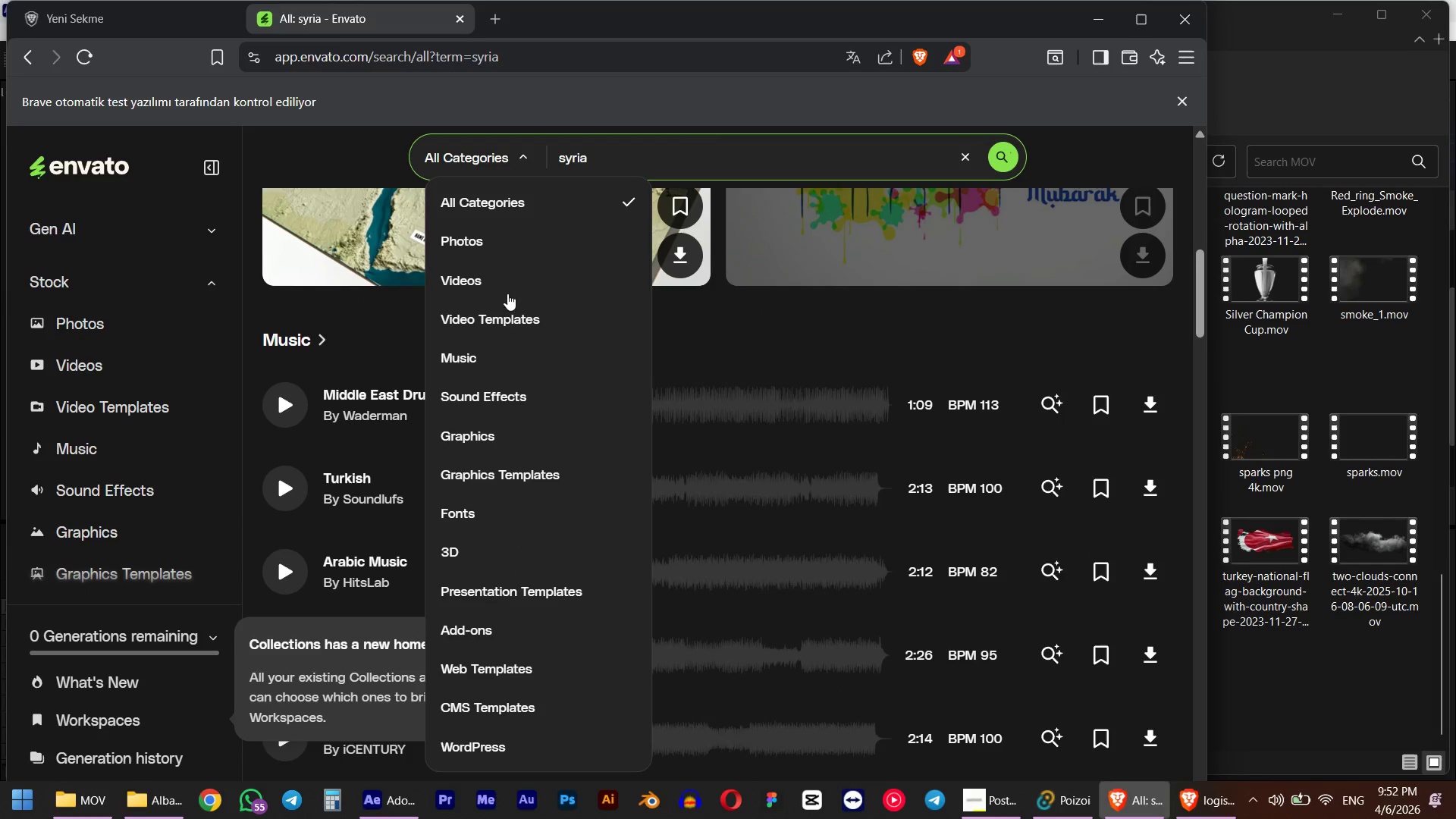 
left_click([505, 277])
 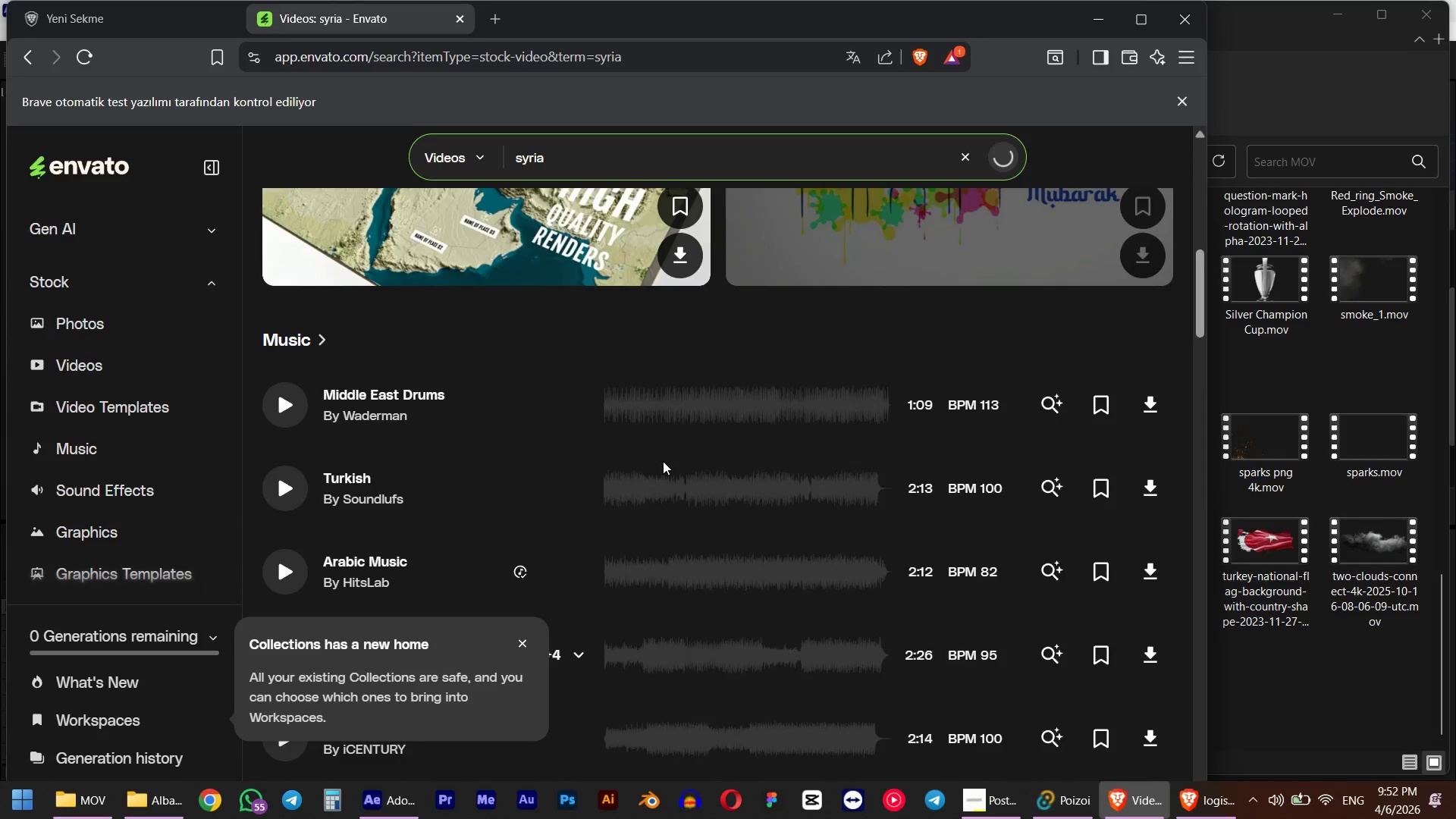 
scroll: coordinate [630, 468], scroll_direction: down, amount: 5.0
 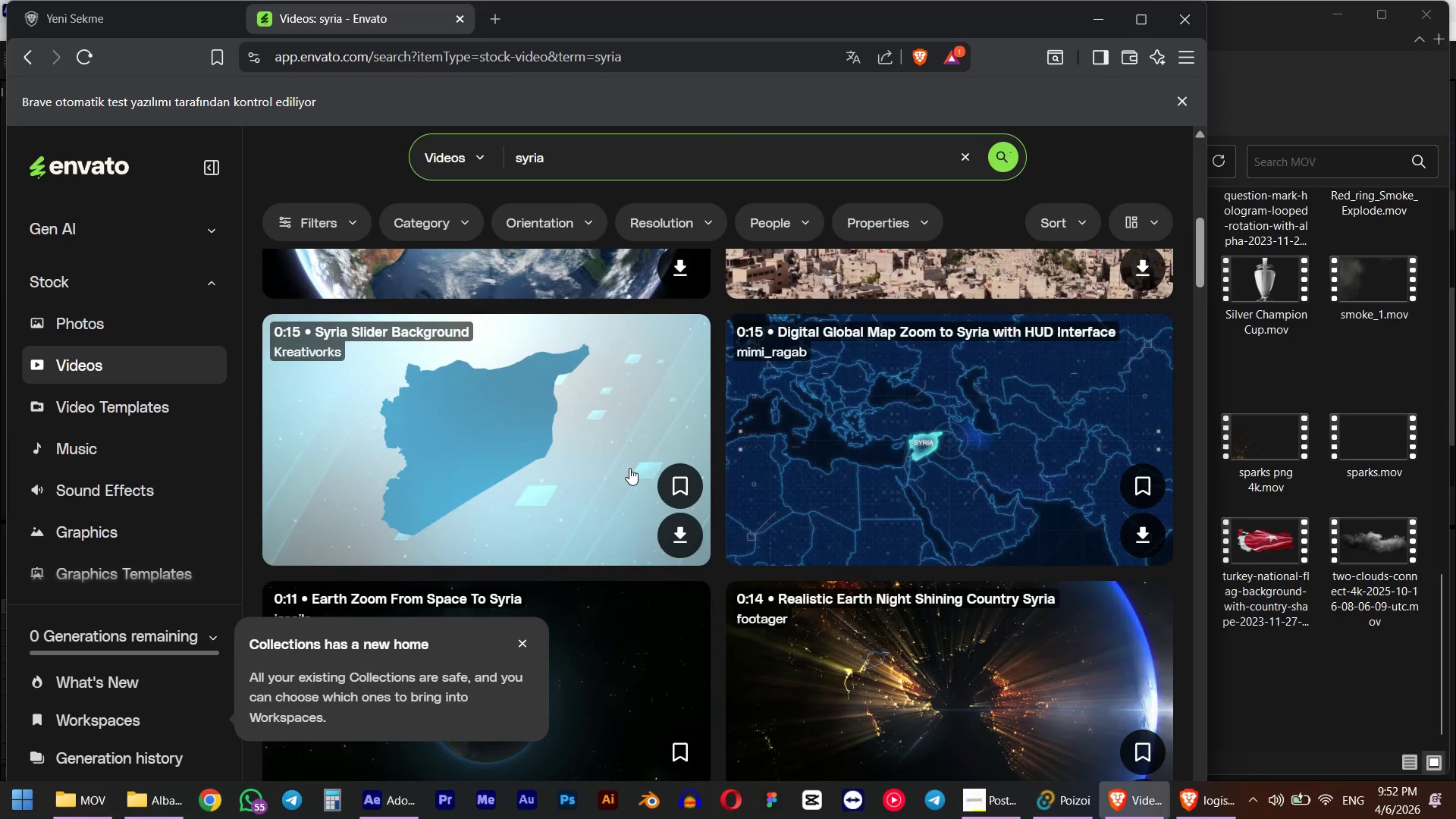 
scroll: coordinate [620, 468], scroll_direction: up, amount: 2.0
 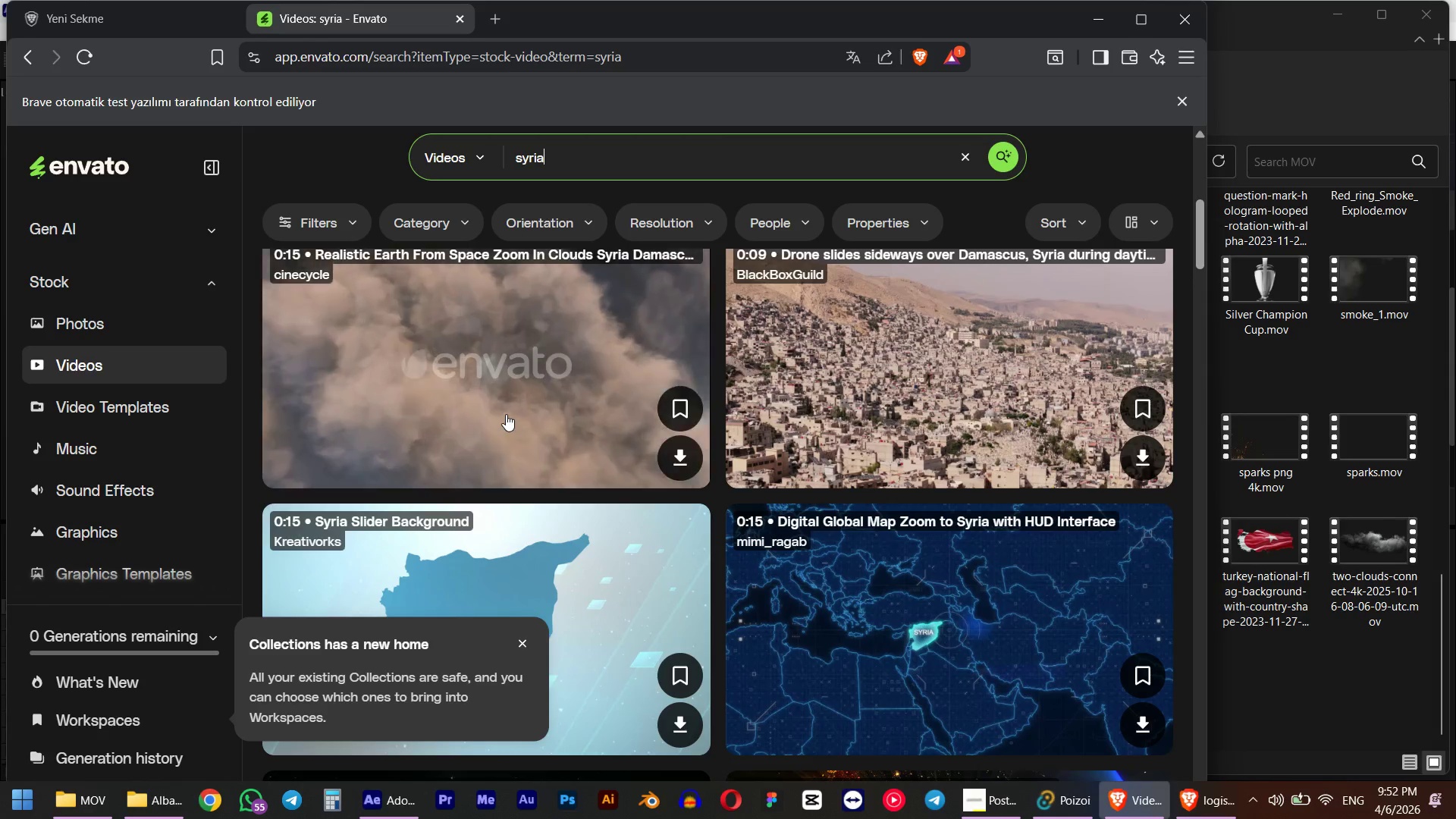 
wait(16.37)
 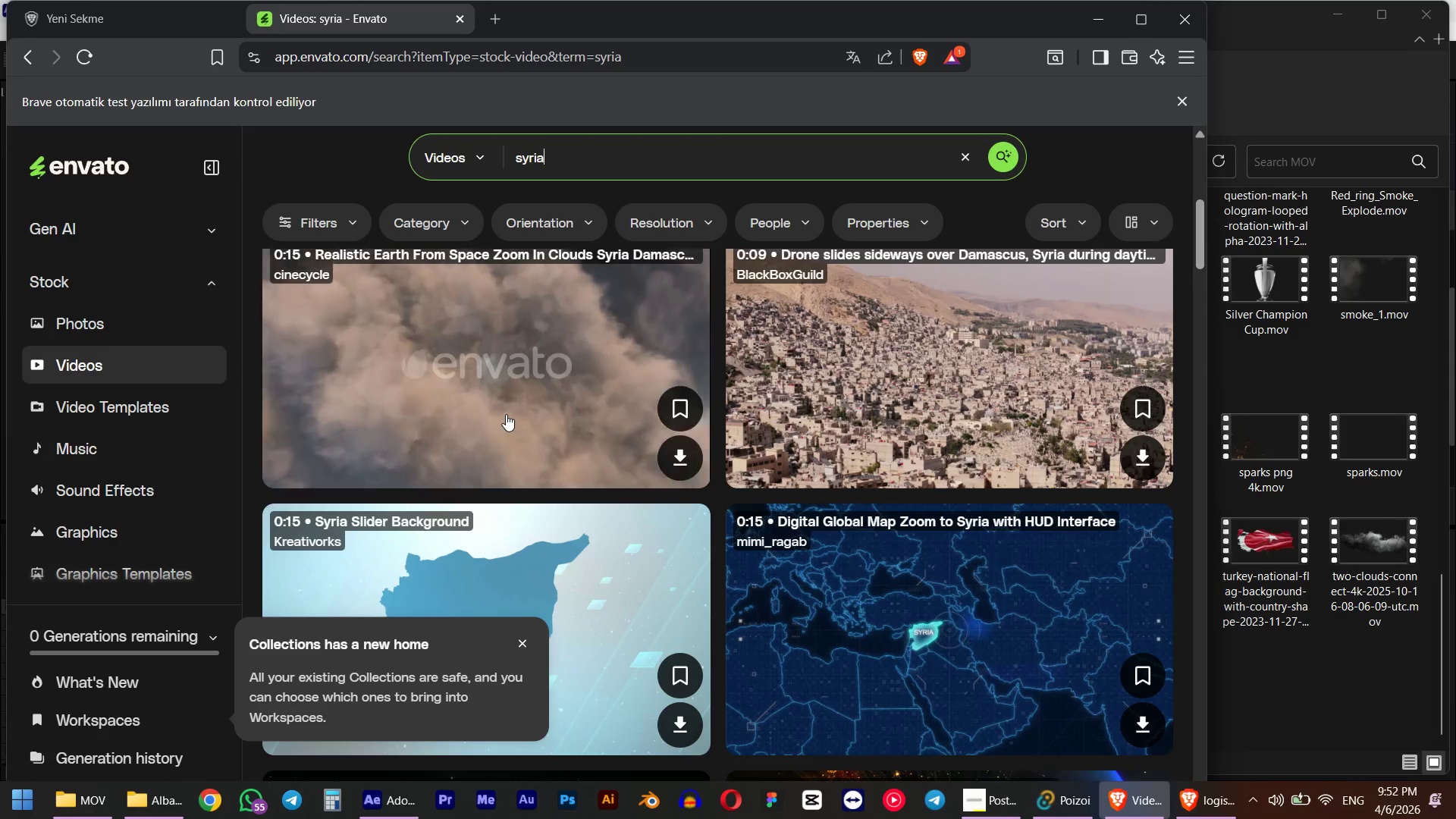 
scroll: coordinate [739, 427], scroll_direction: up, amount: 6.0
 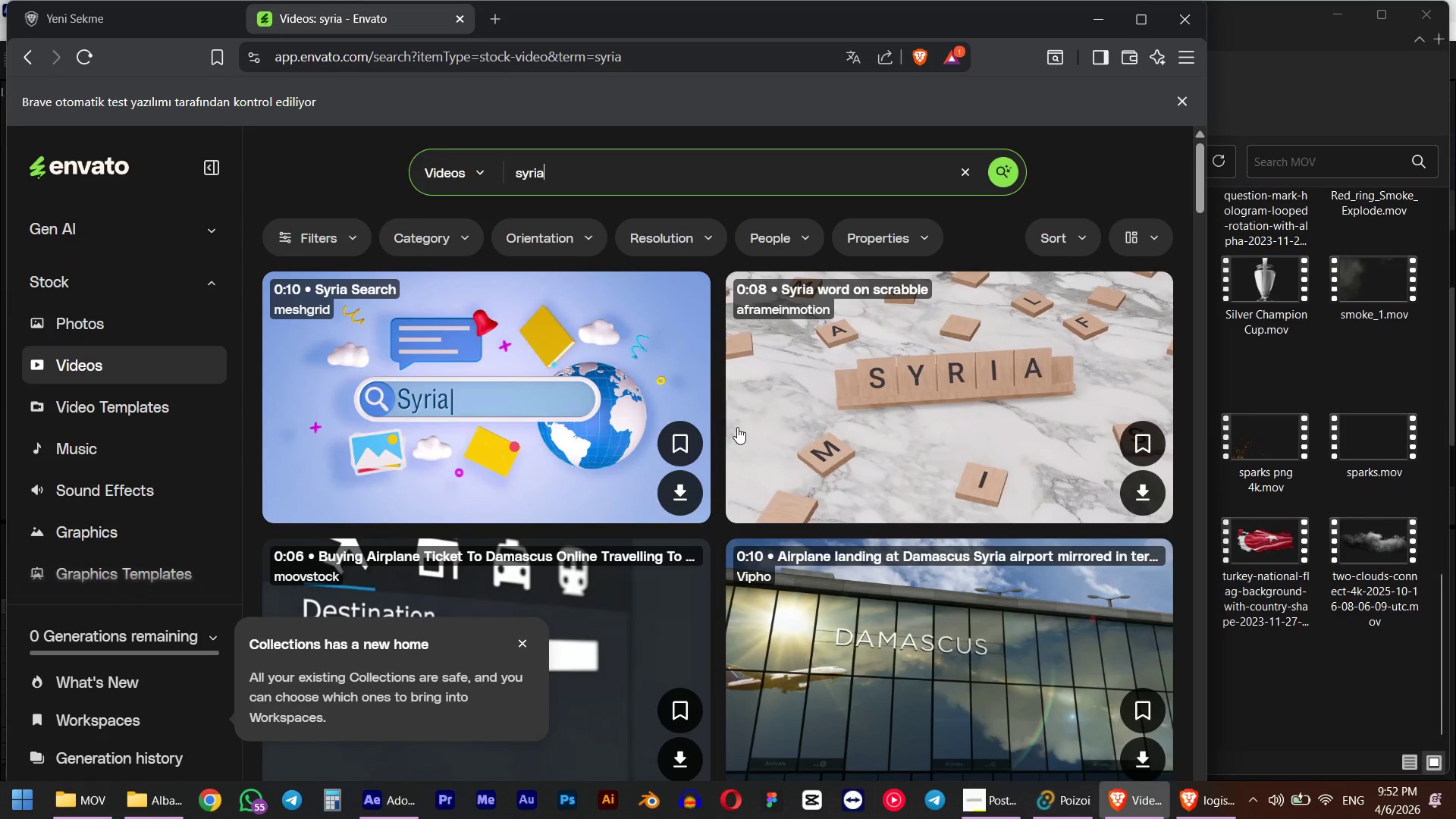 
scroll: coordinate [594, 417], scroll_direction: down, amount: 30.0
 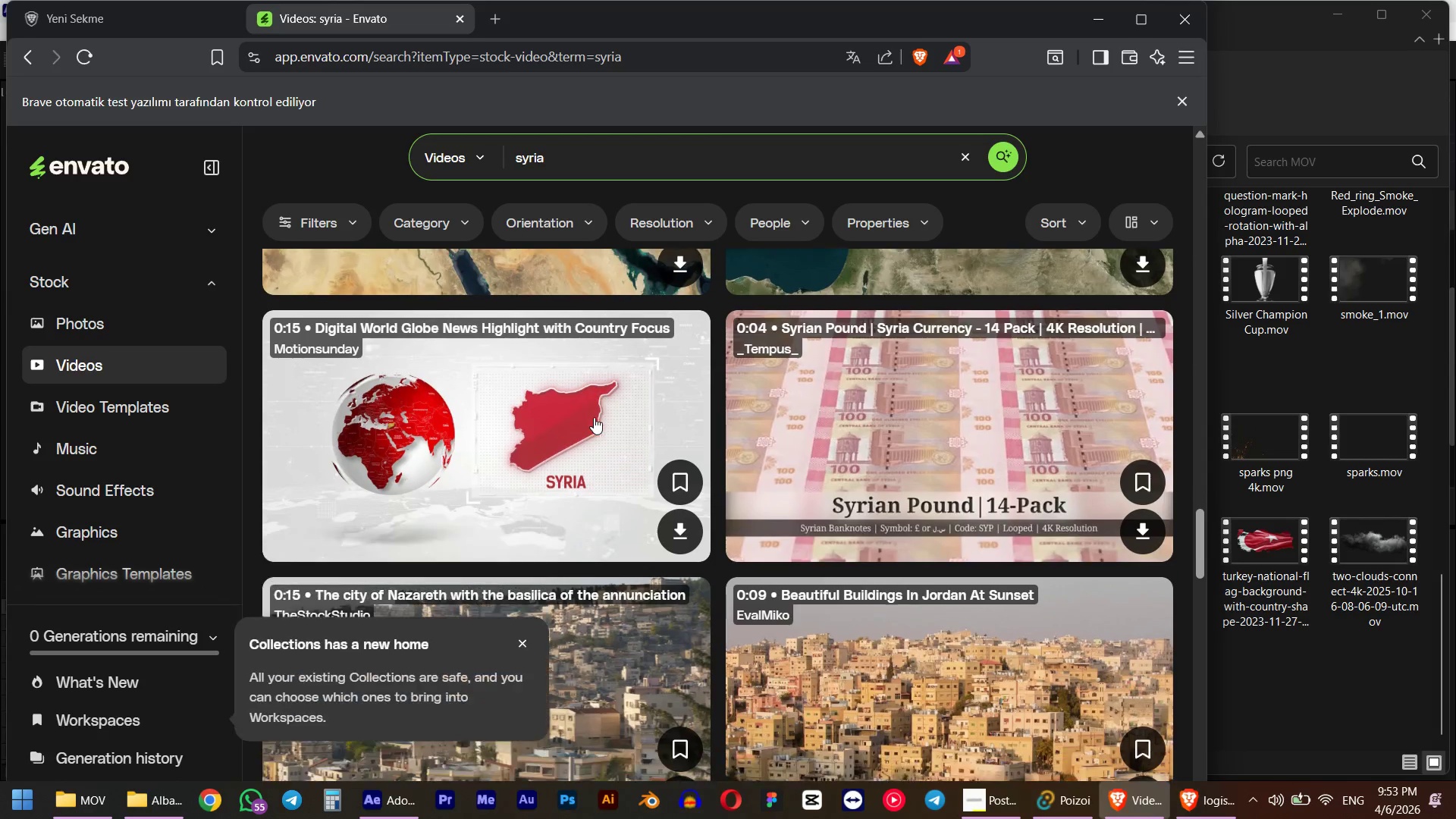 
scroll: coordinate [593, 417], scroll_direction: down, amount: 4.0
 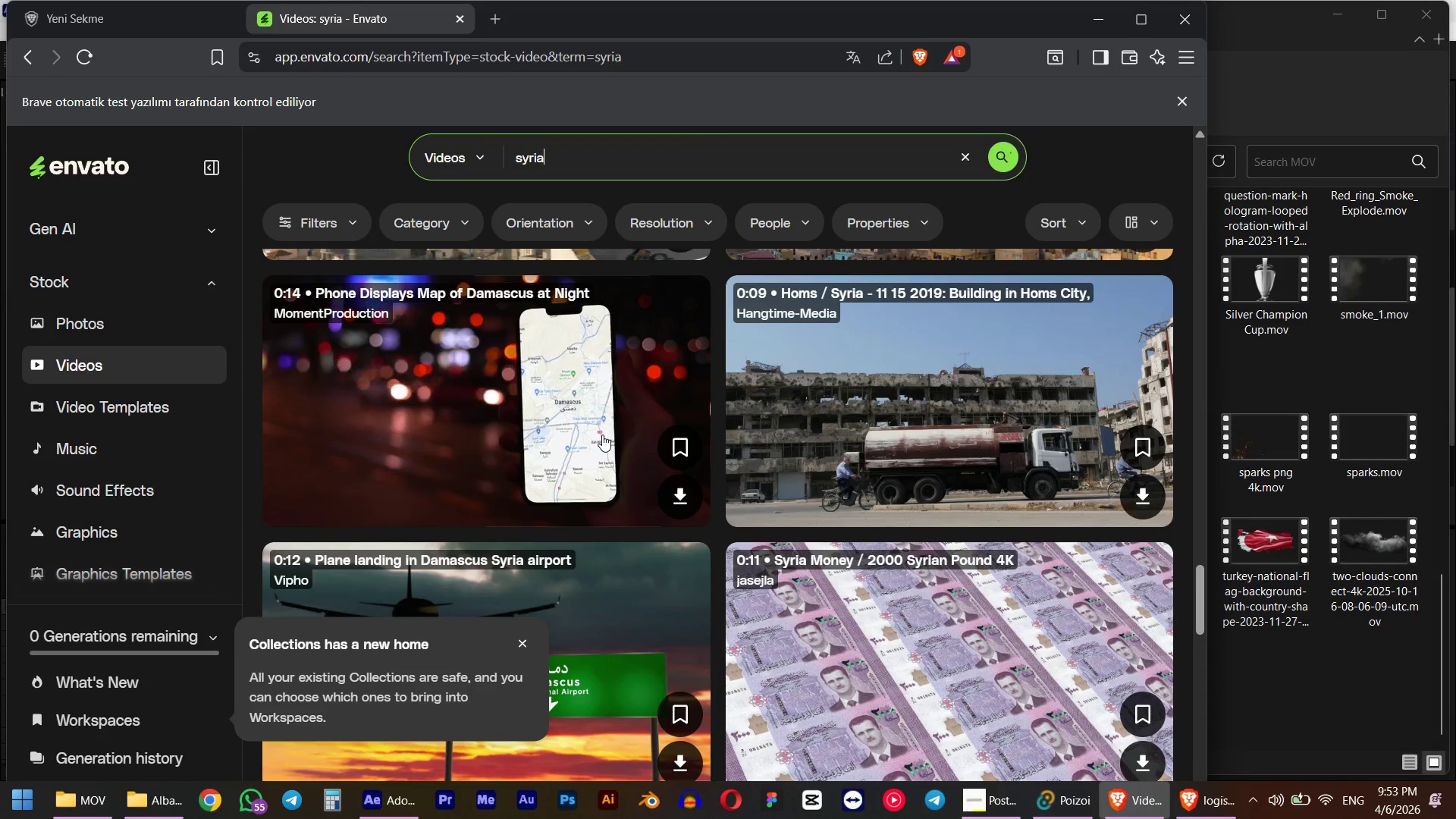 
left_click([675, 500])
 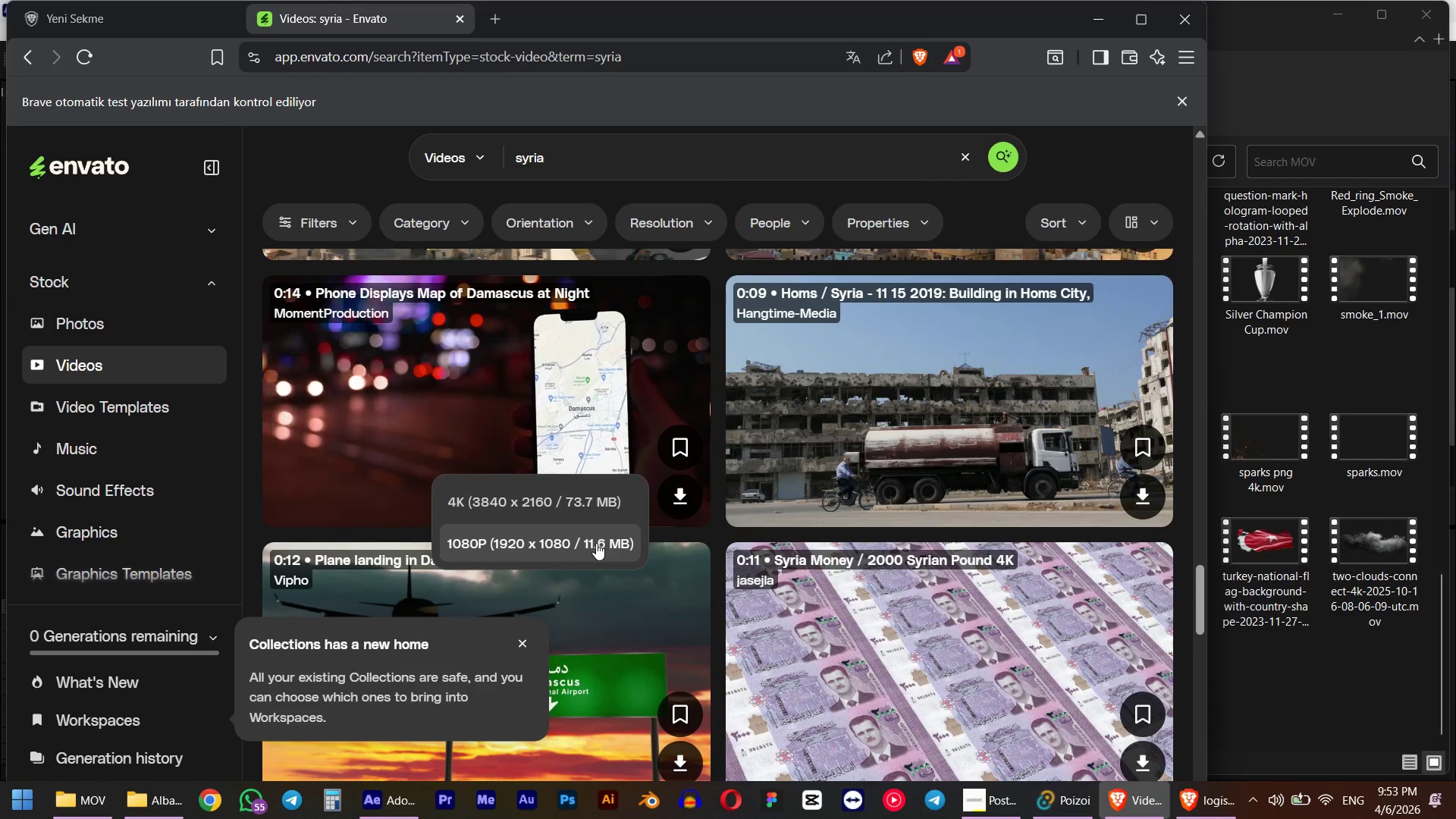 
left_click([596, 543])
 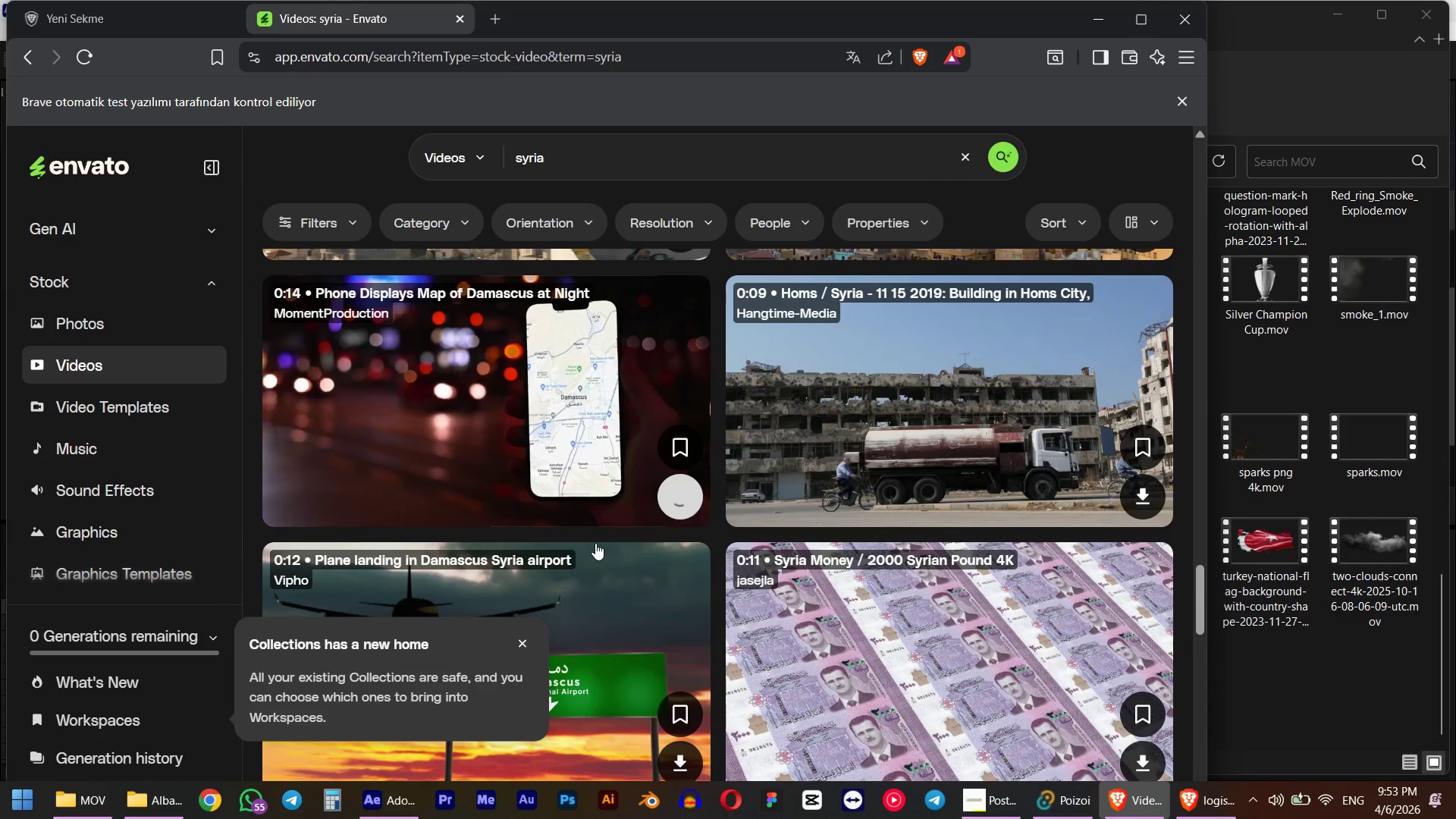 
mouse_move([573, 529])
 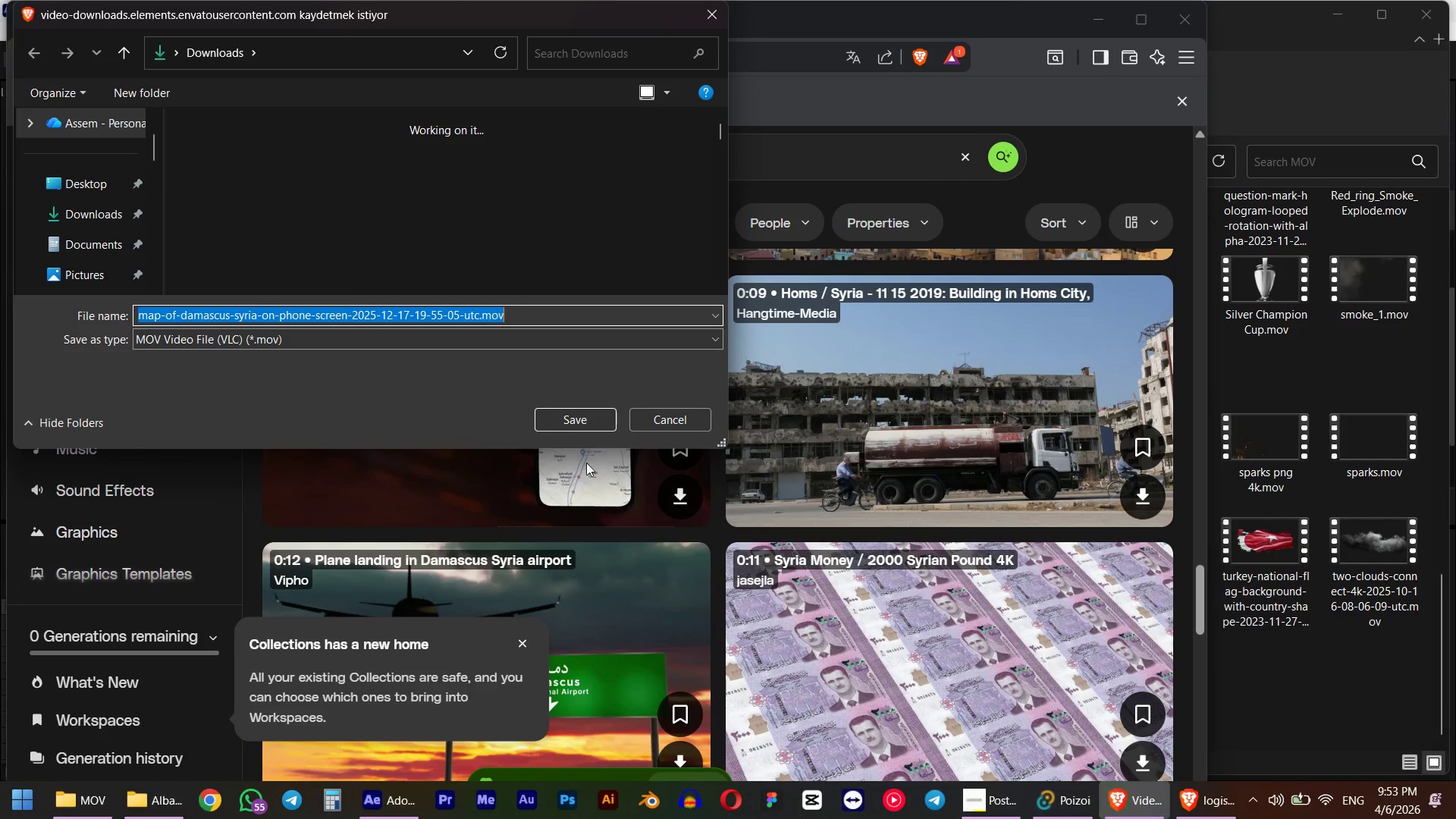 
left_click([572, 425])
 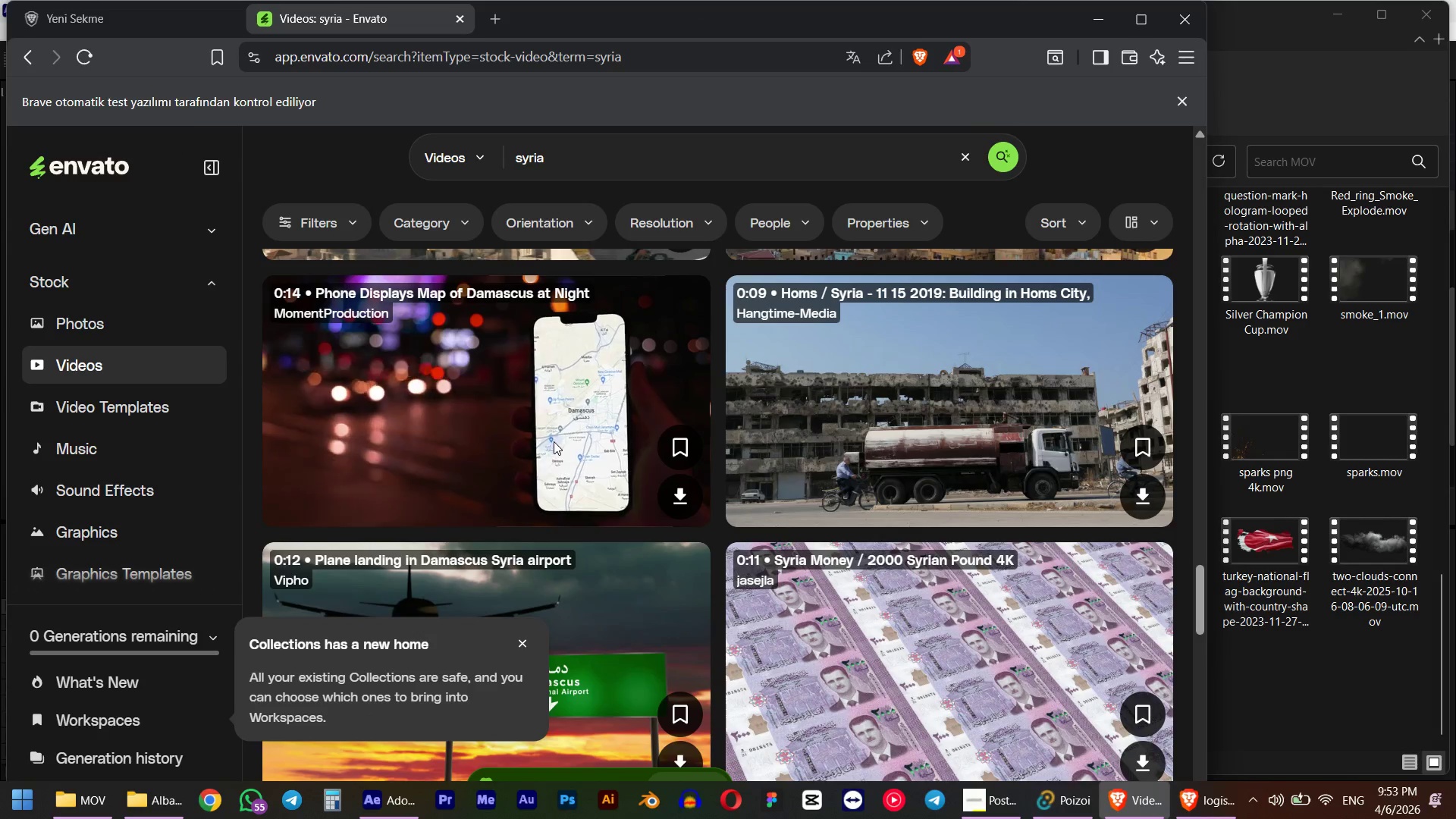 
scroll: coordinate [547, 451], scroll_direction: down, amount: 5.0
 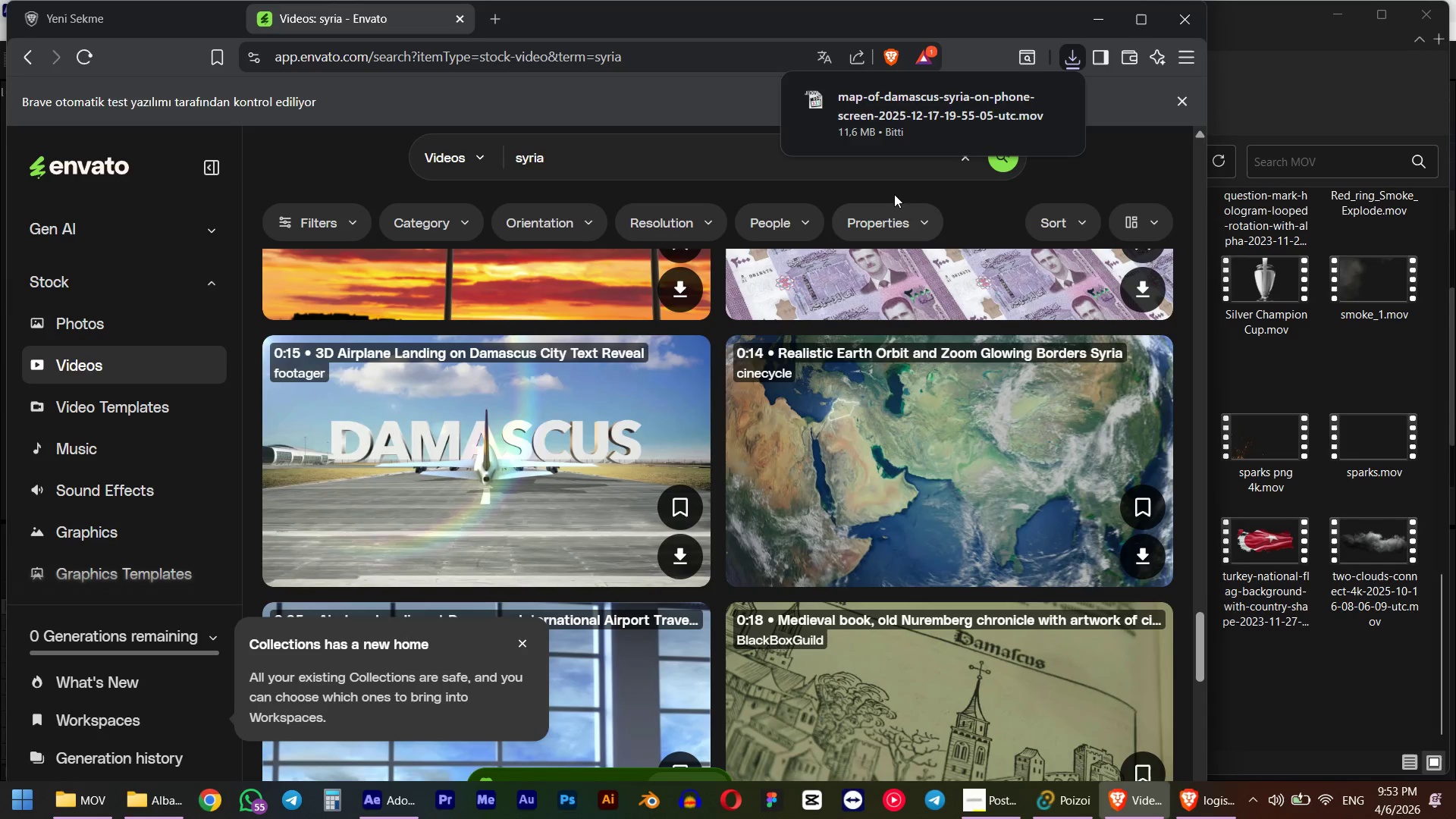 
left_click_drag(start_coordinate=[878, 118], to_coordinate=[778, 617])
 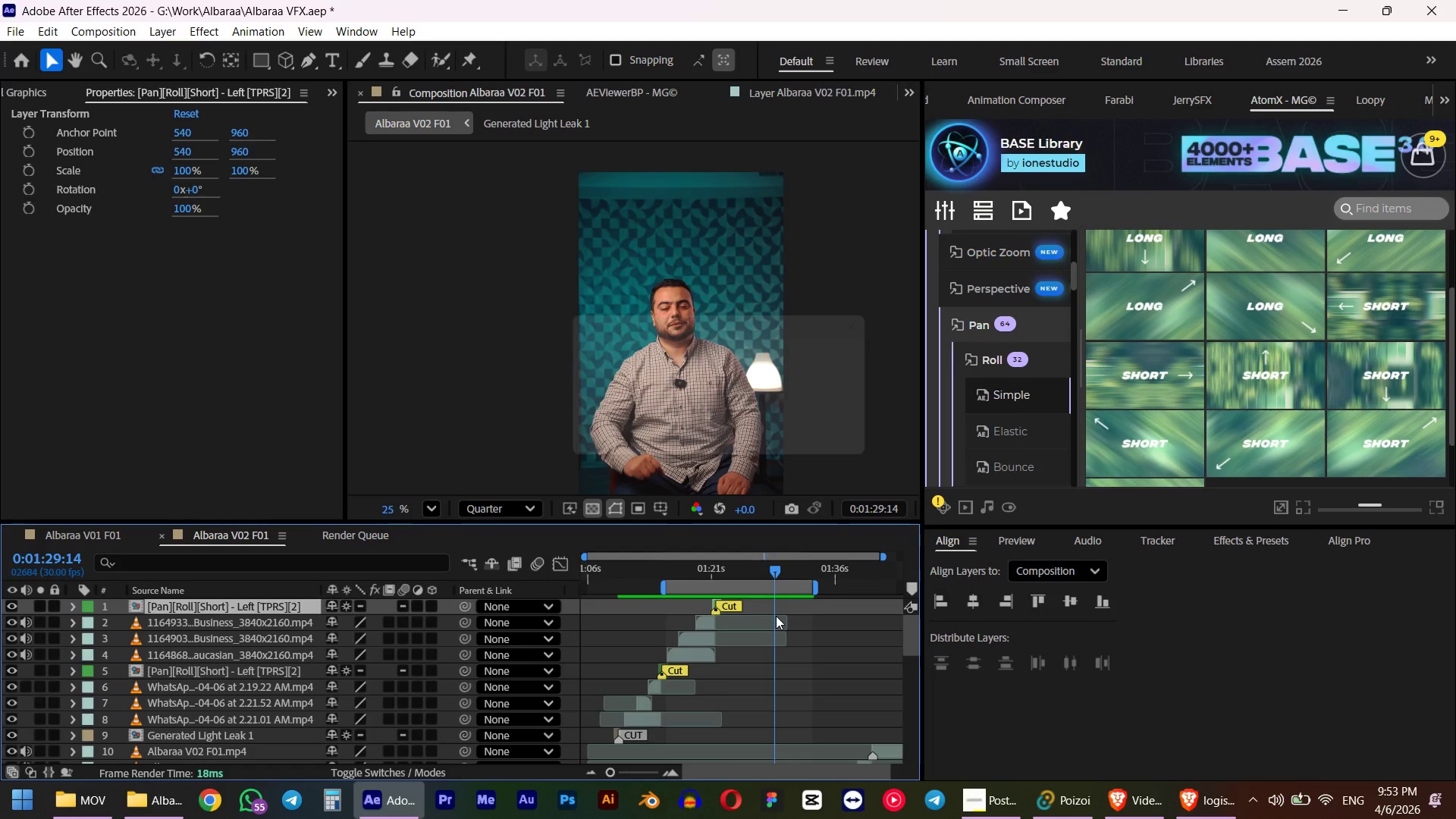 
key(Alt+Tab)
 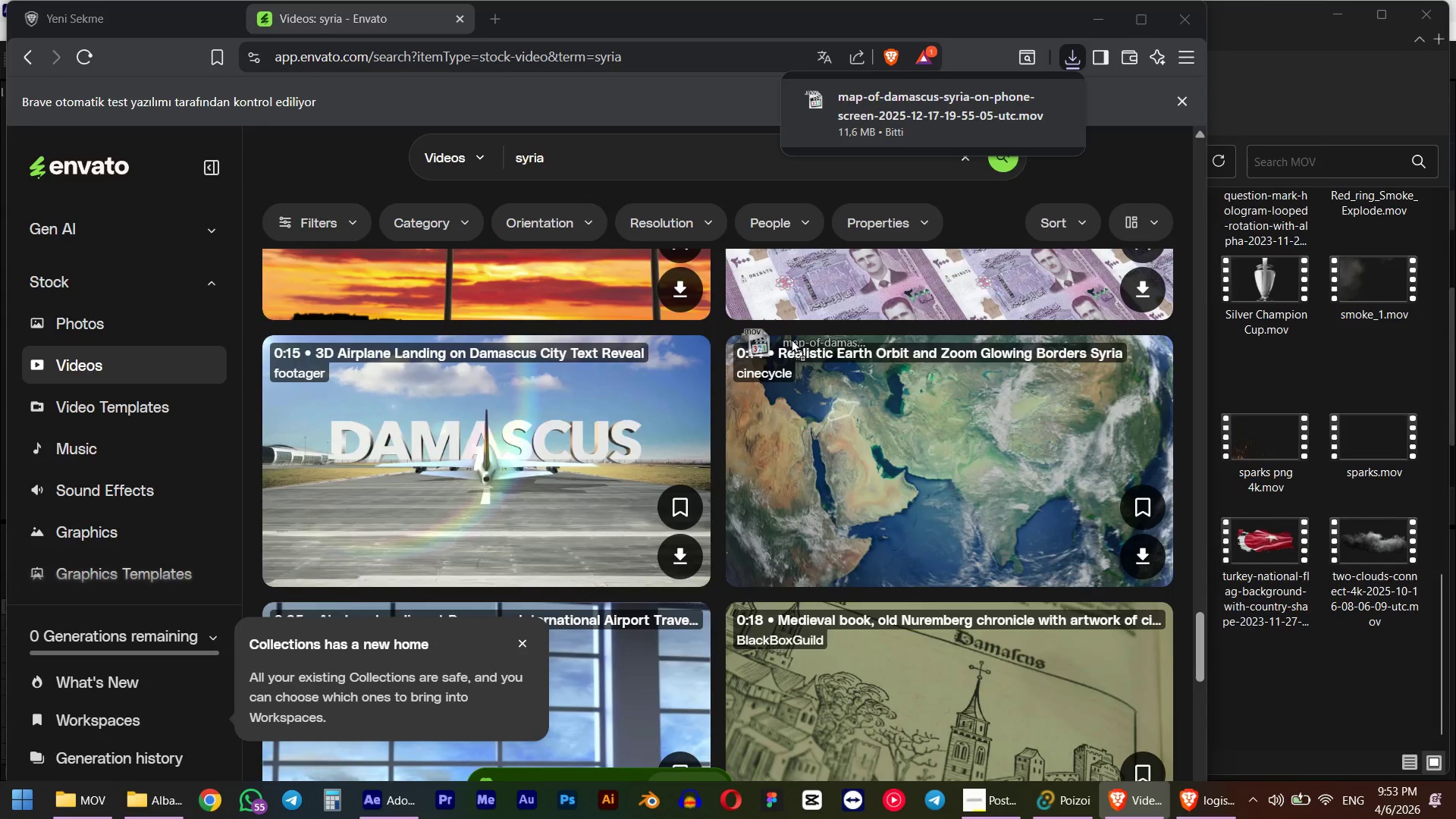 
key(Alt+Tab)
 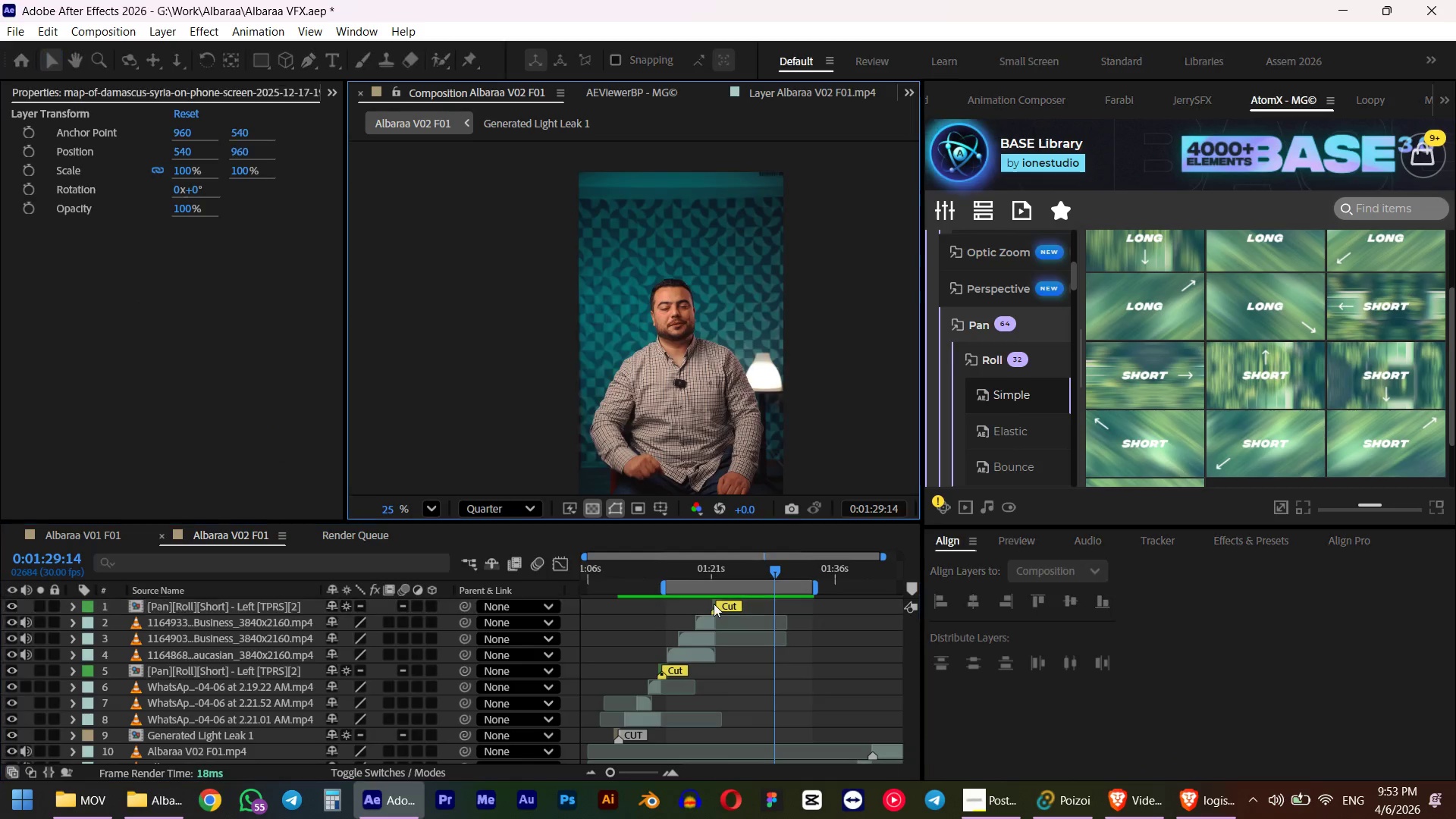 
left_click_drag(start_coordinate=[600, 605], to_coordinate=[867, 612])
 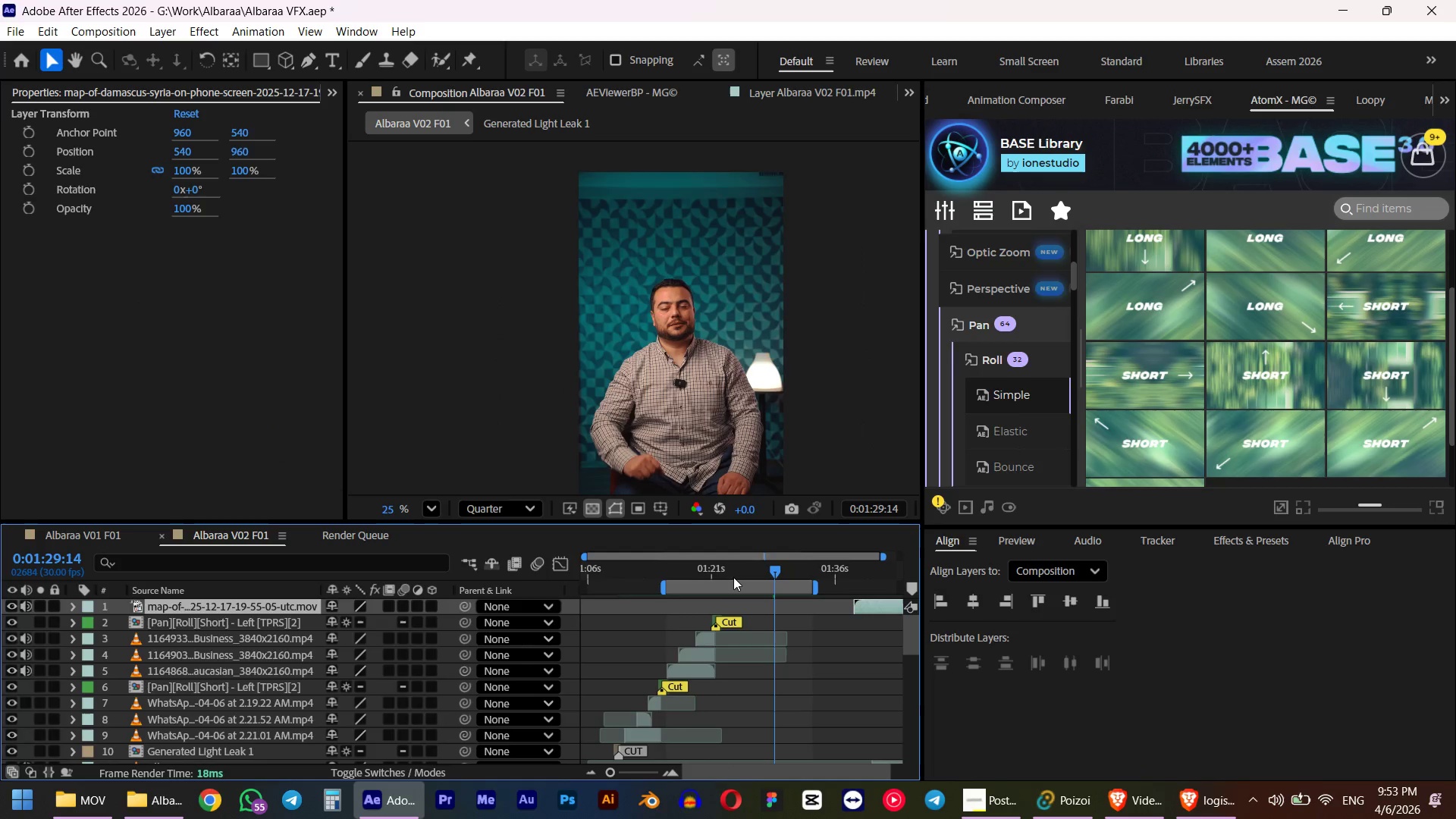 
left_click([733, 577])
 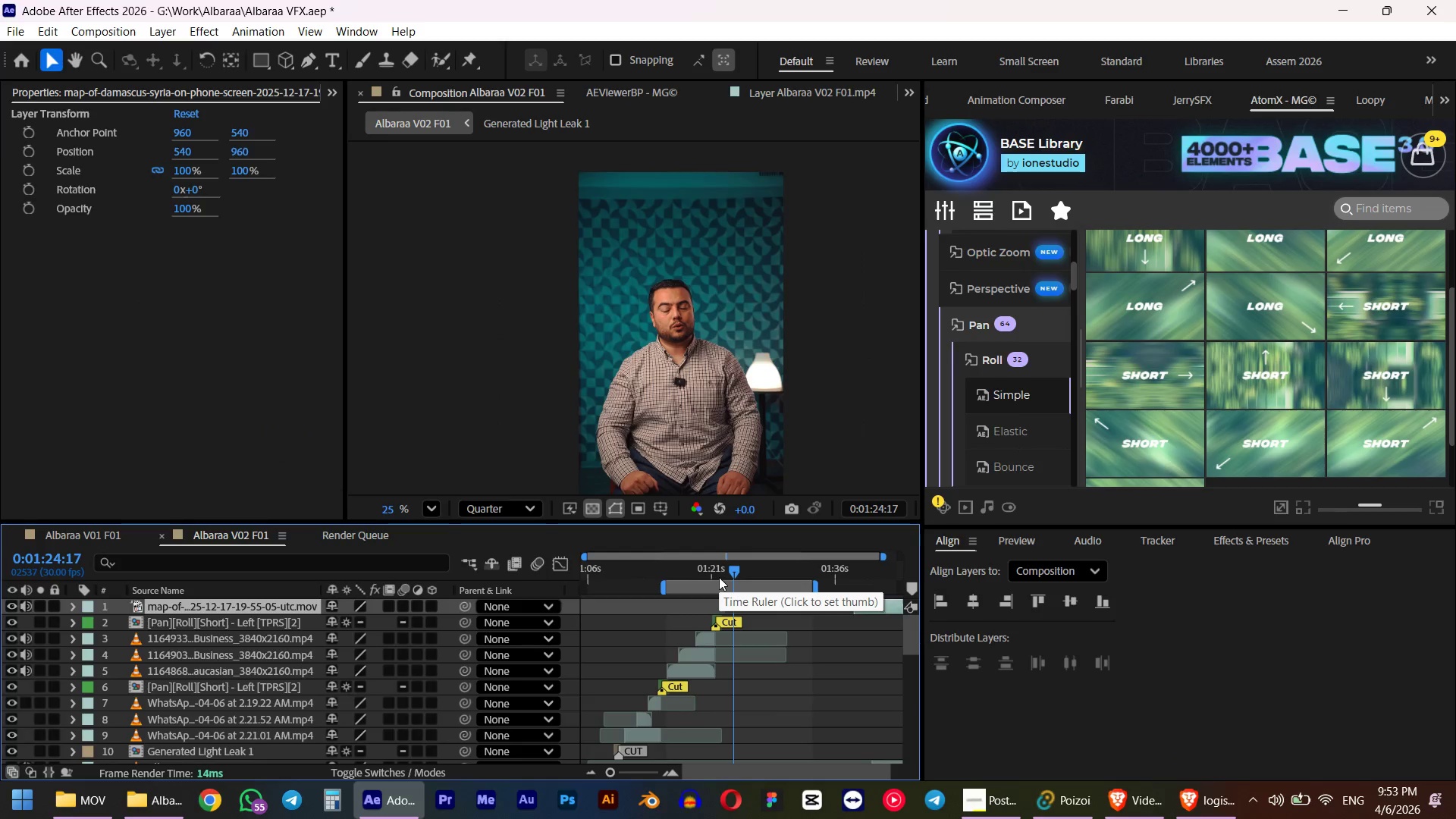 
left_click_drag(start_coordinate=[731, 563], to_coordinate=[711, 565])
 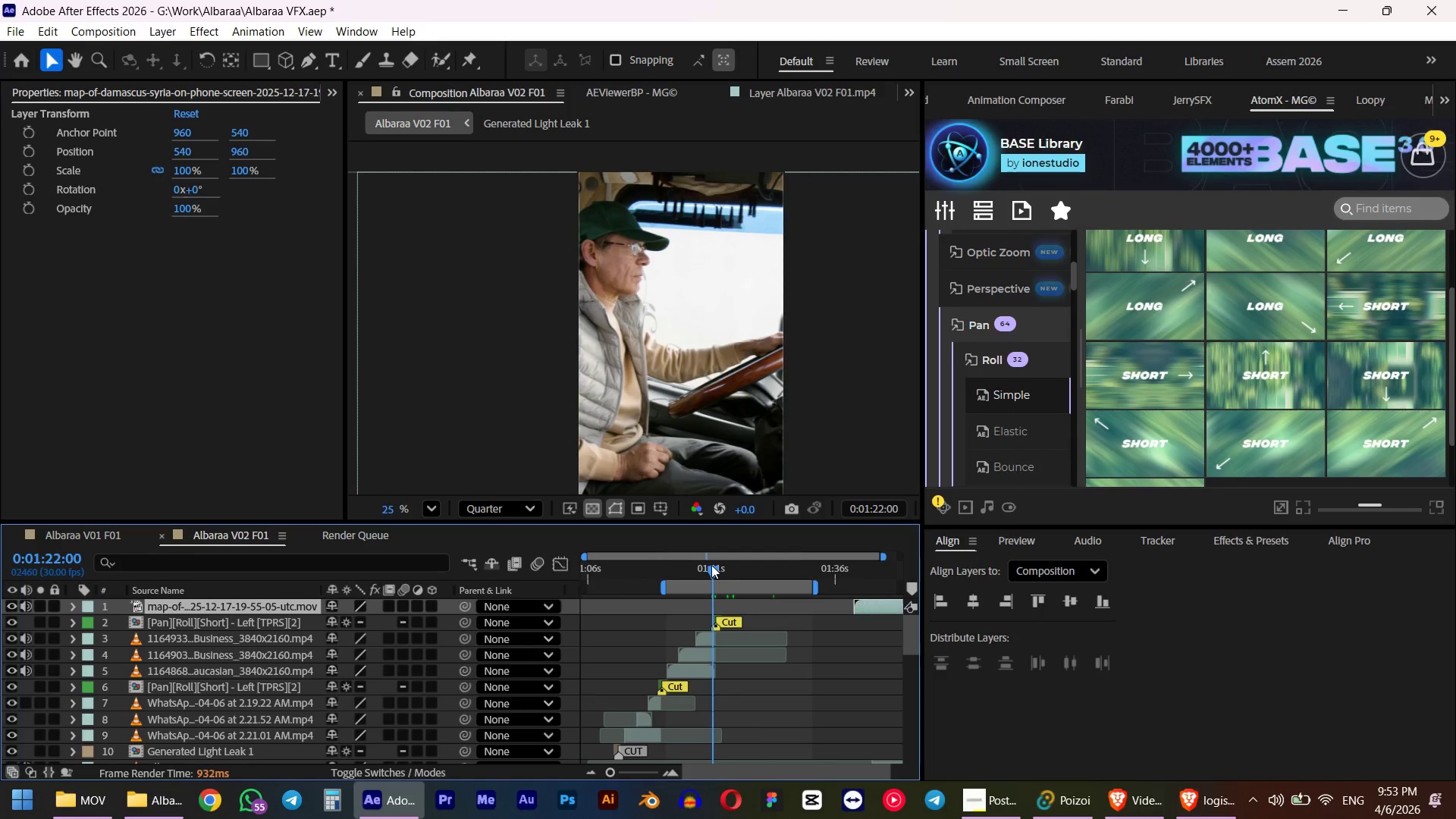 
hold_key(key=ShiftLeft, duration=0.62)
 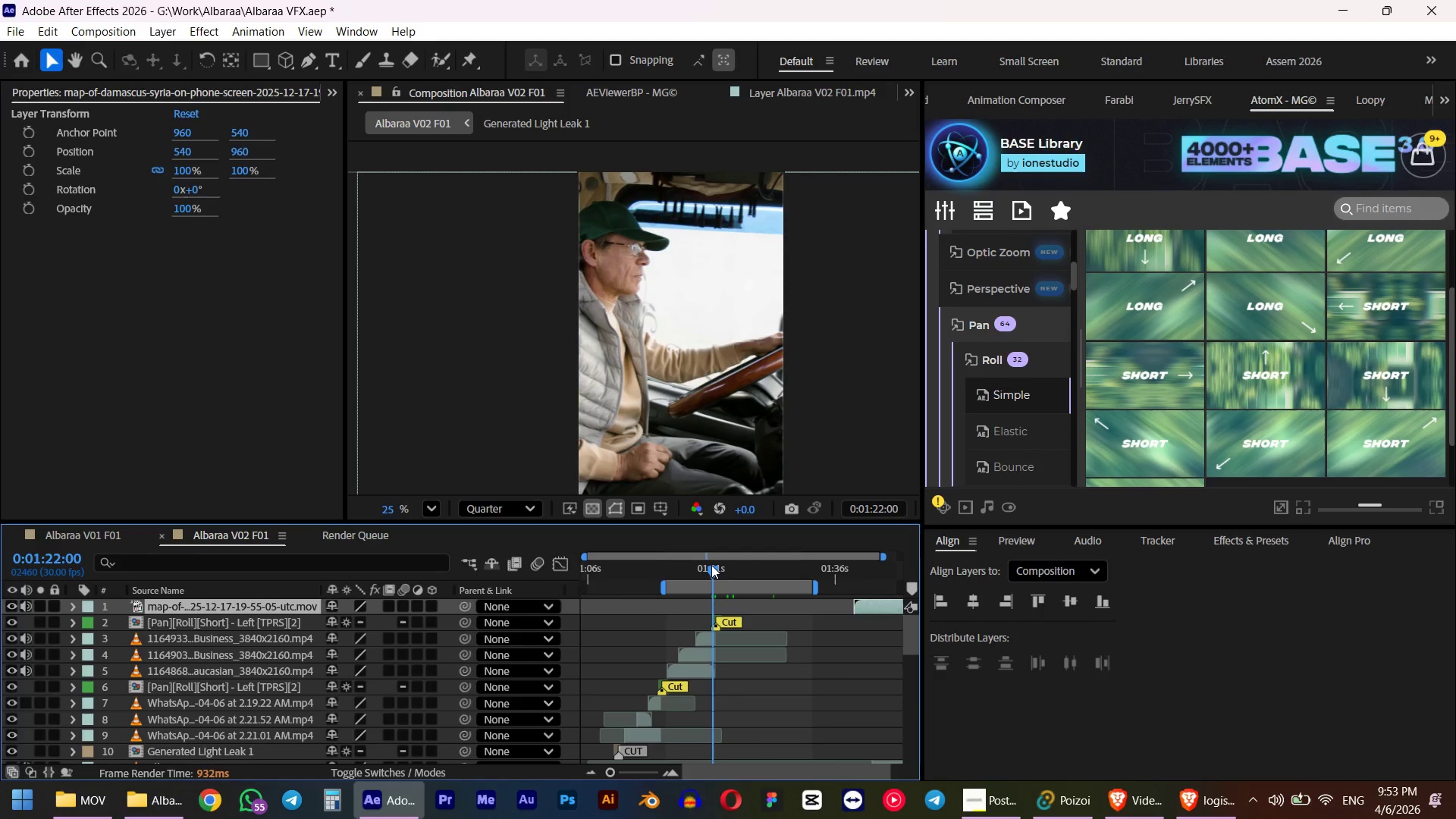 
key(Space)
 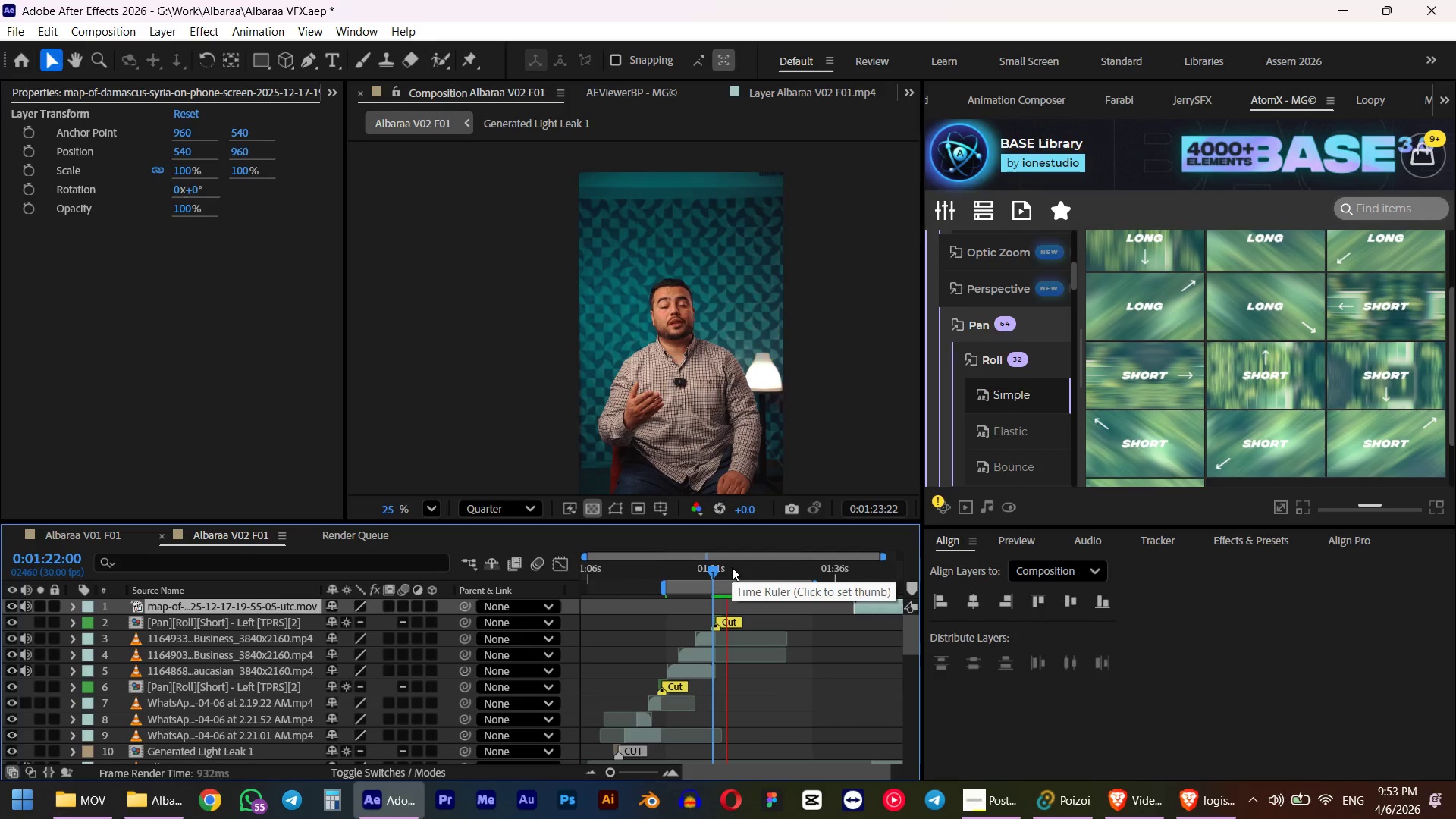 
wait(5.06)
 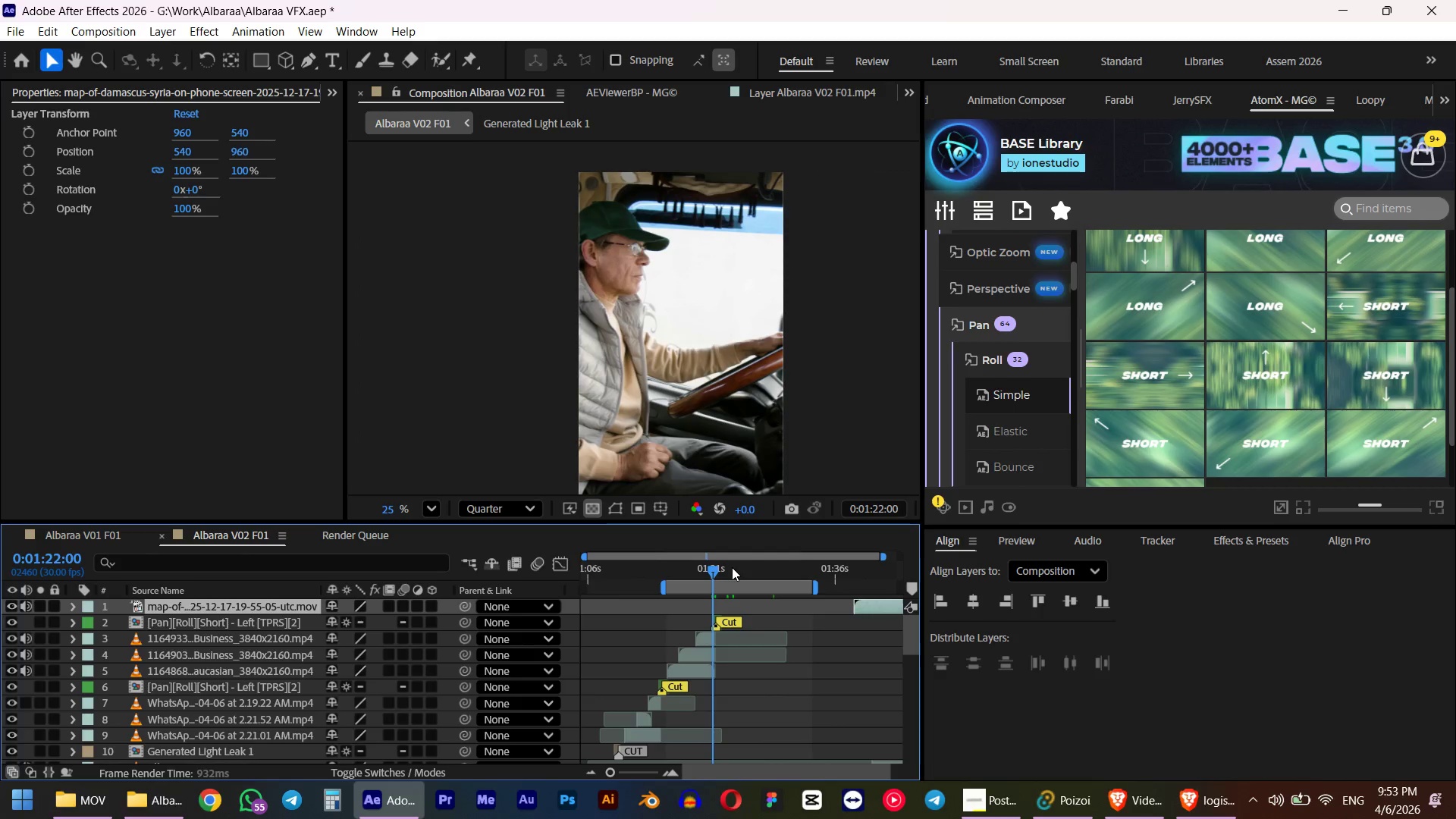 
key(Space)
 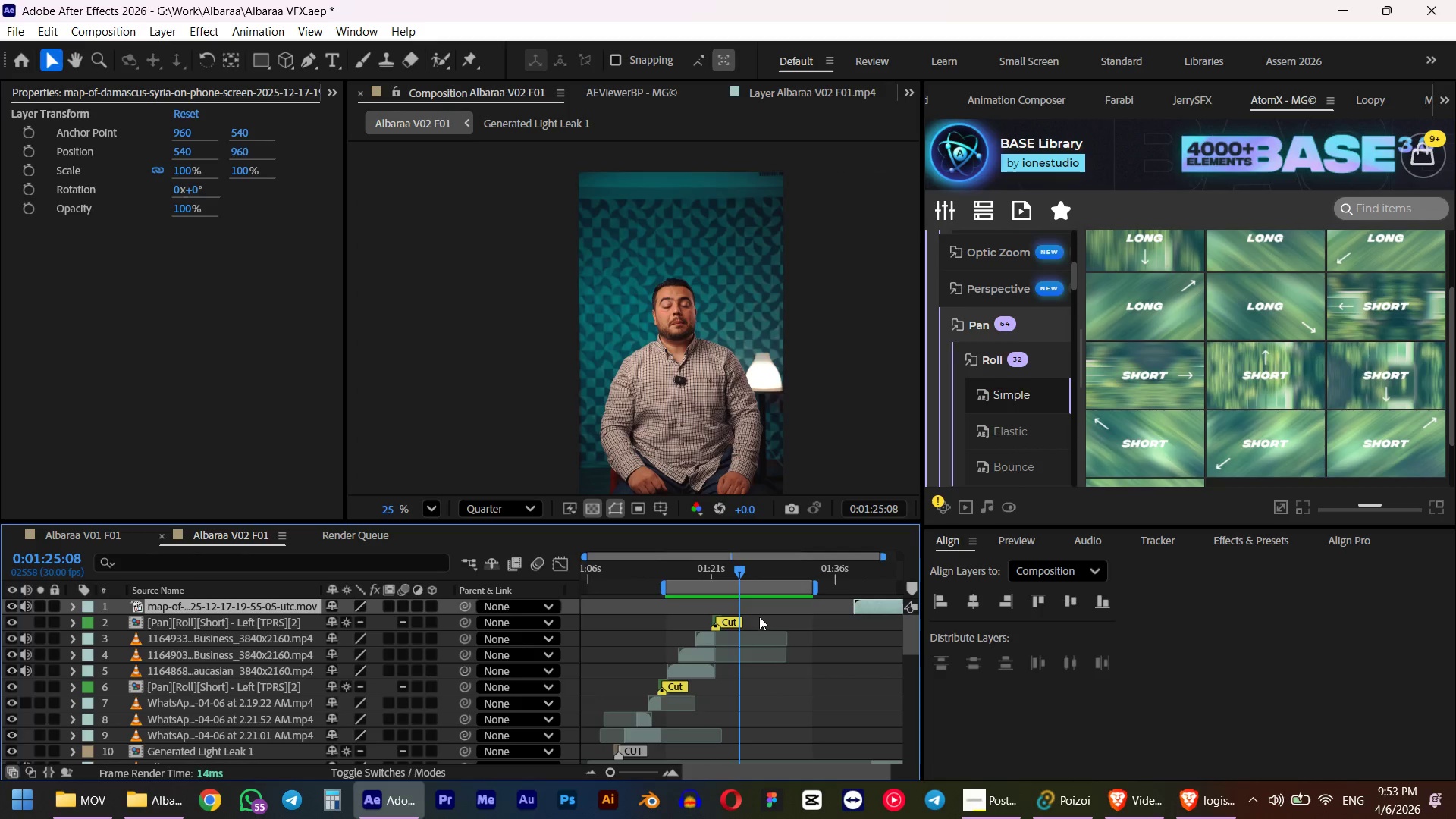 
key(Space)
 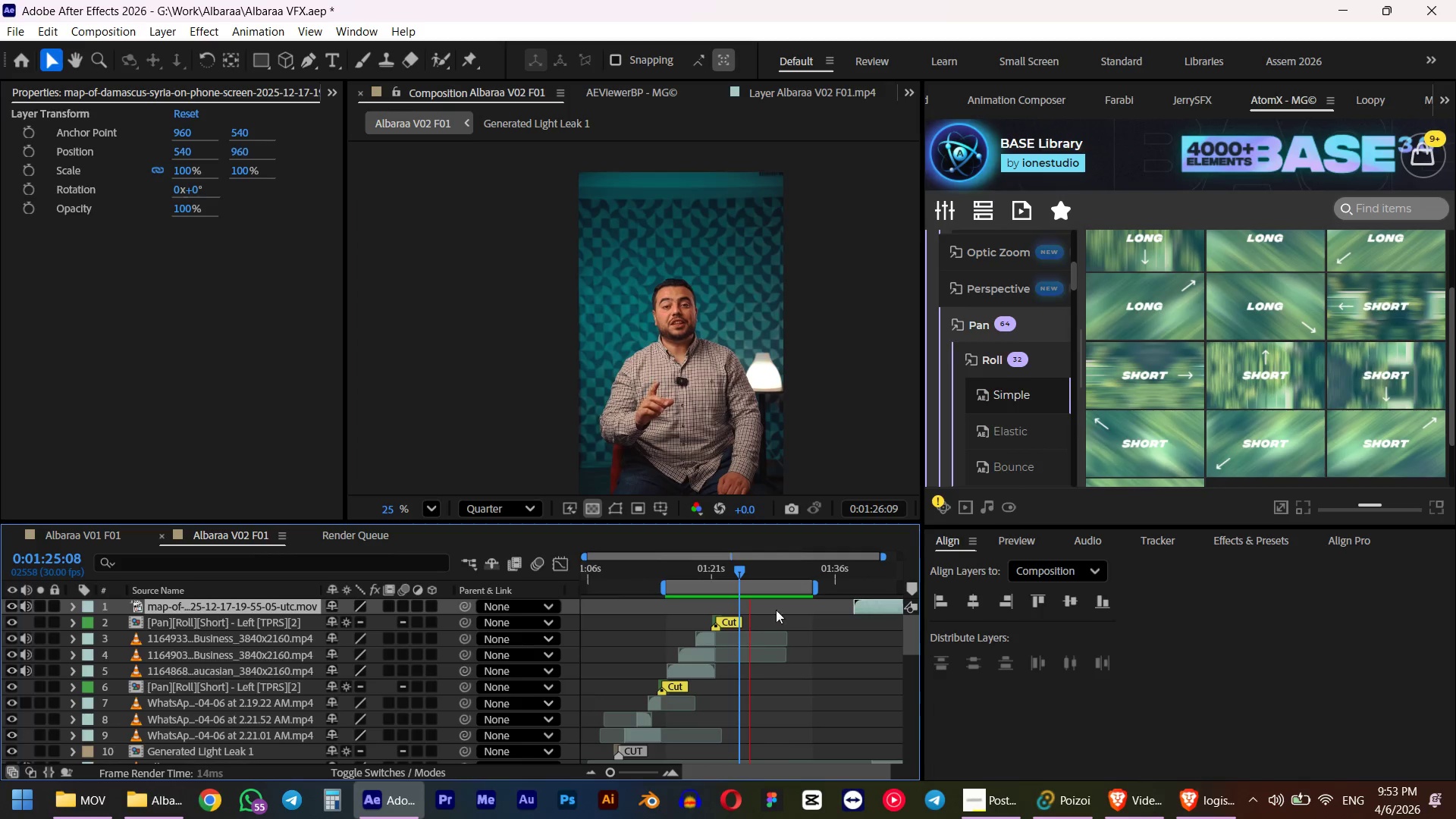 
key(Space)
 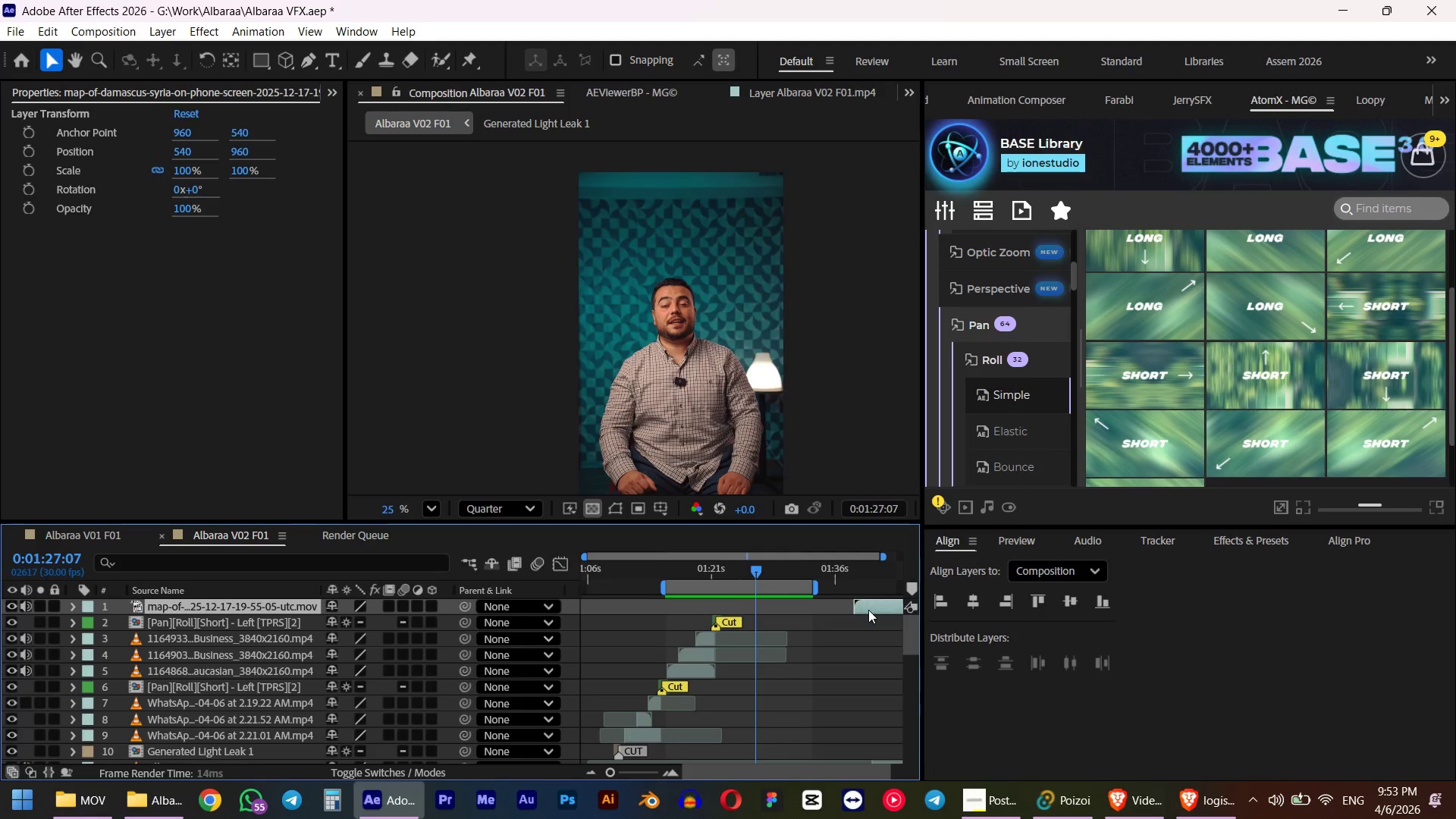 
left_click_drag(start_coordinate=[869, 610], to_coordinate=[767, 613])
 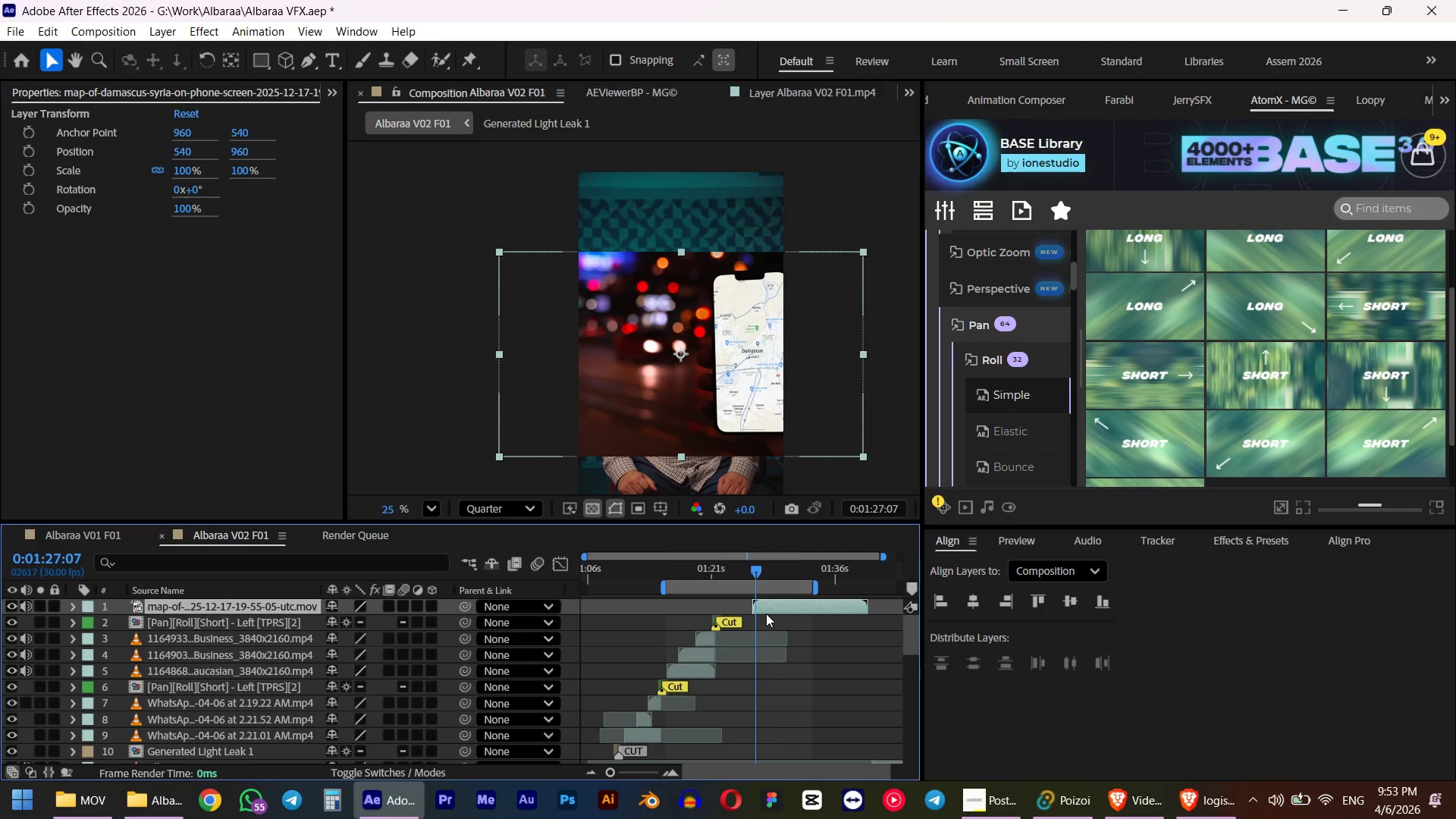 
key(Alt+Control+Shift+G)
 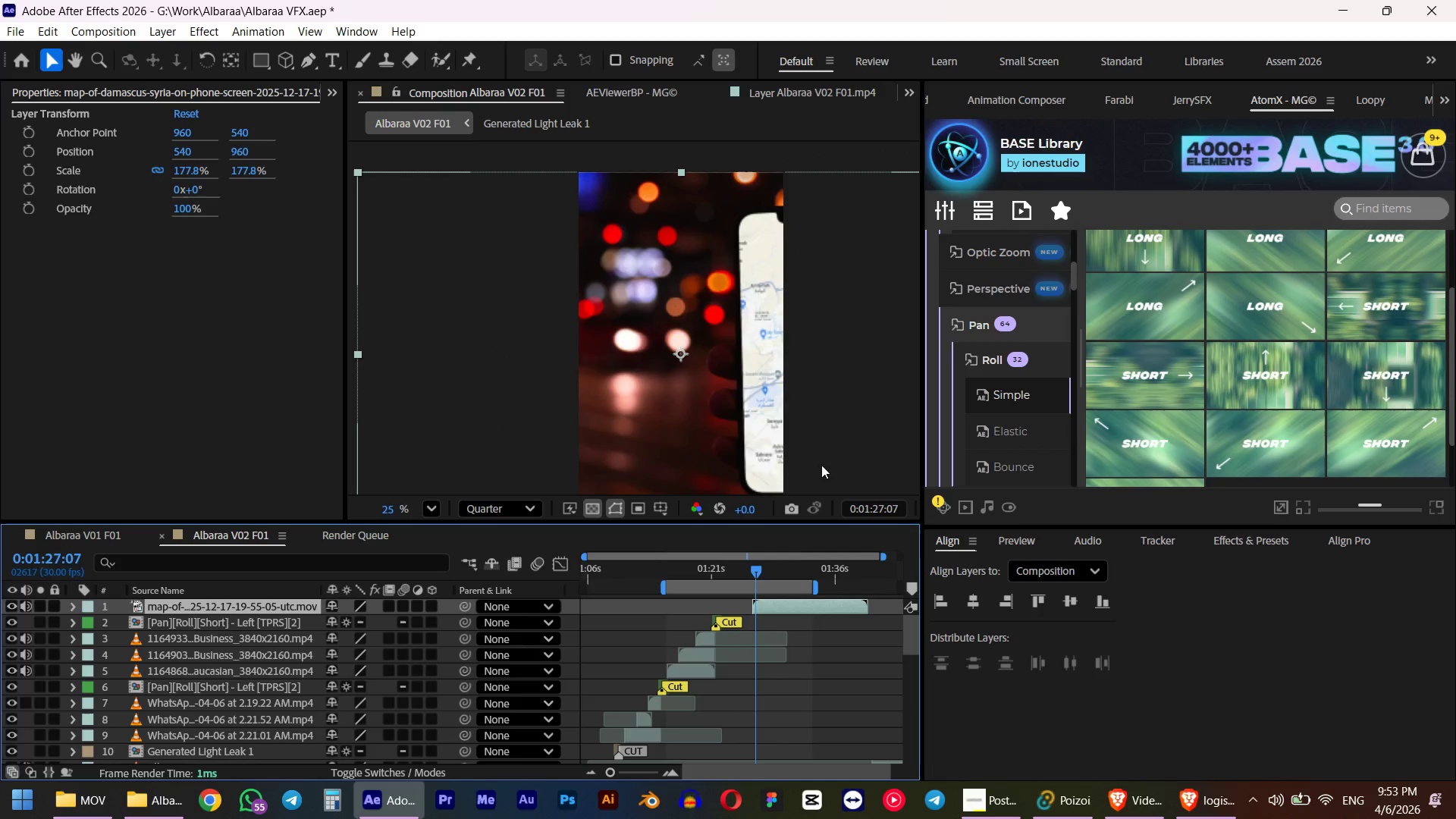 
left_click_drag(start_coordinate=[748, 394], to_coordinate=[668, 387])
 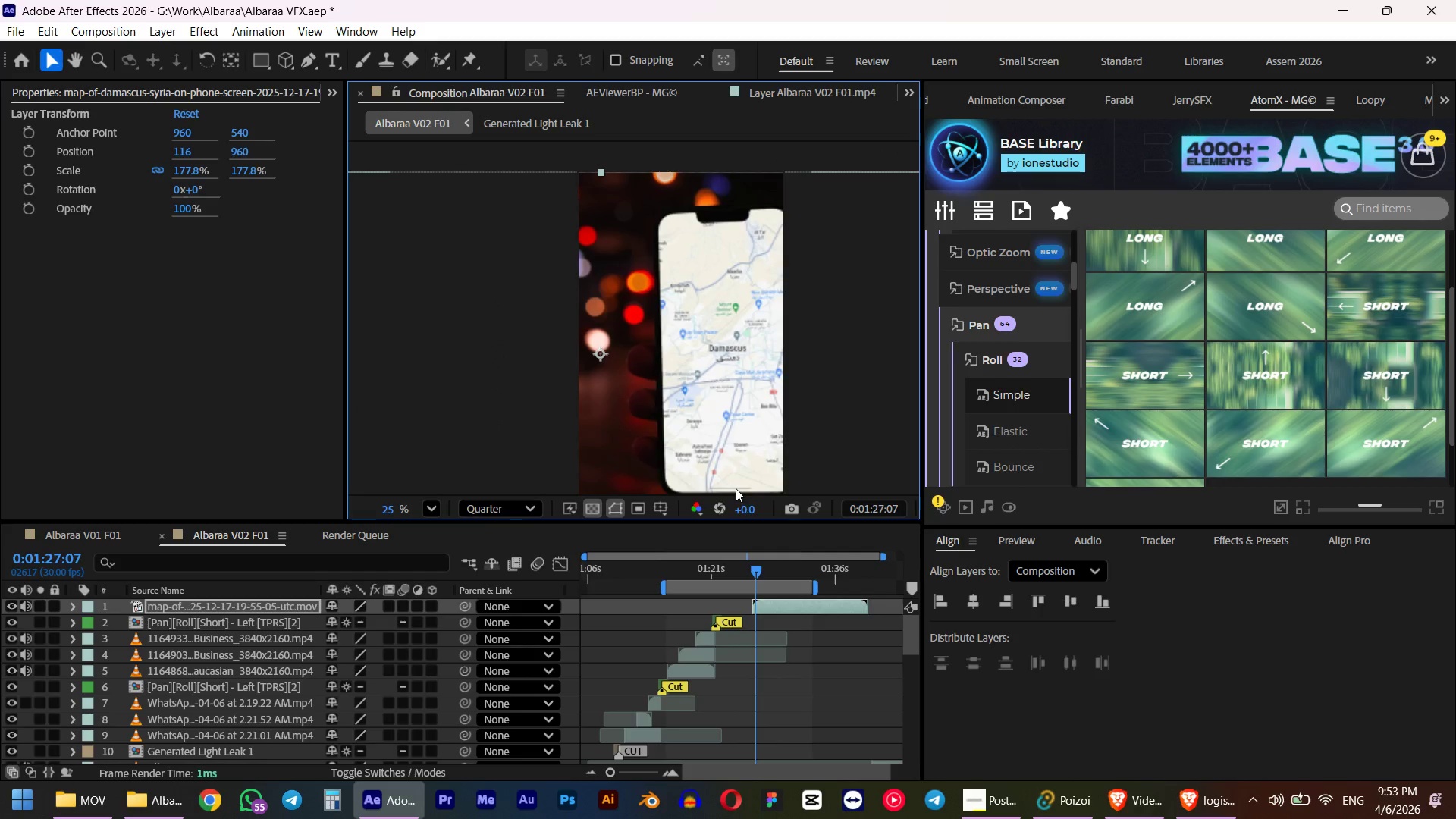 
hold_key(key=ShiftLeft, duration=1.55)
 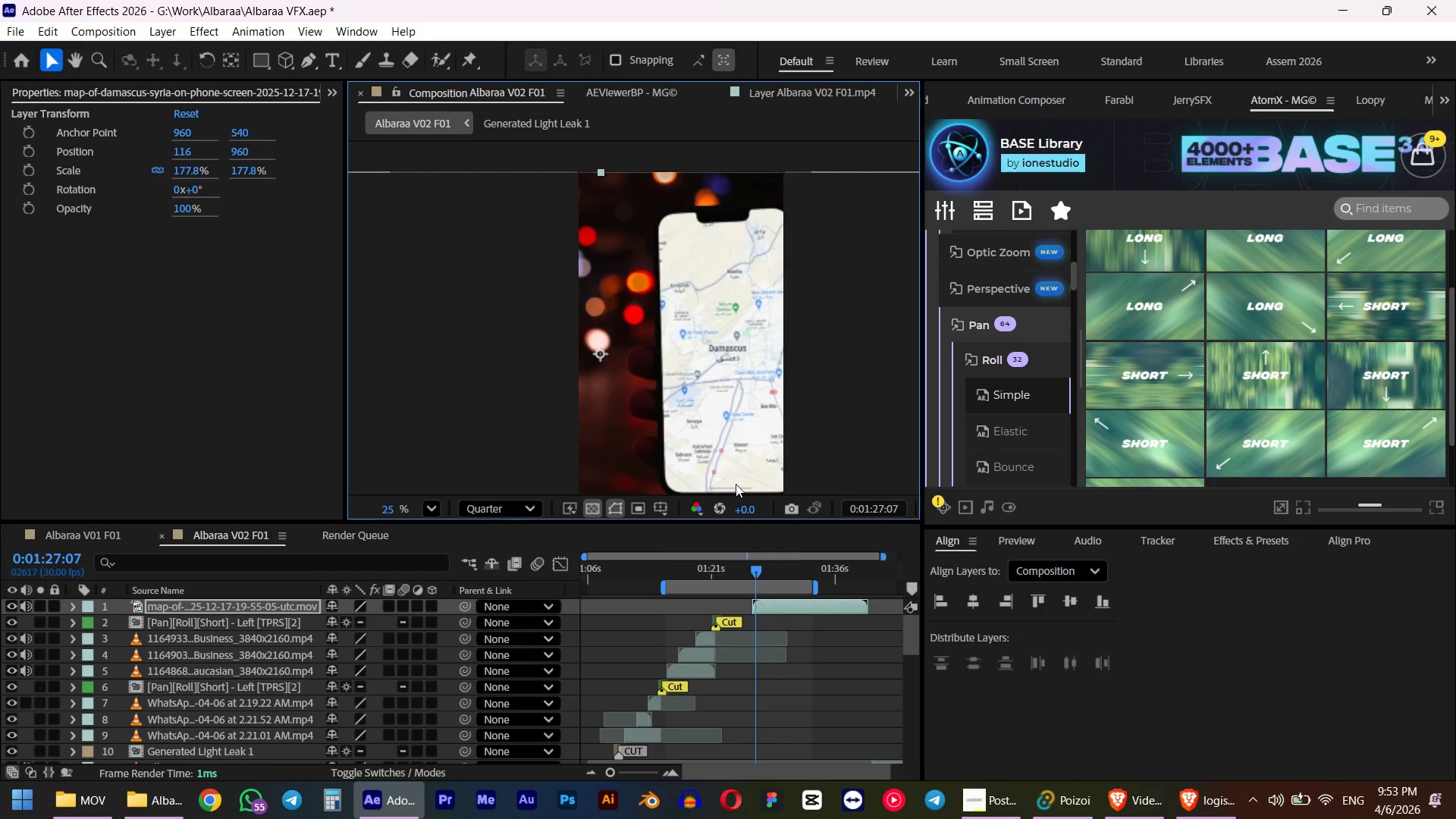 
key(Shift+Space)
 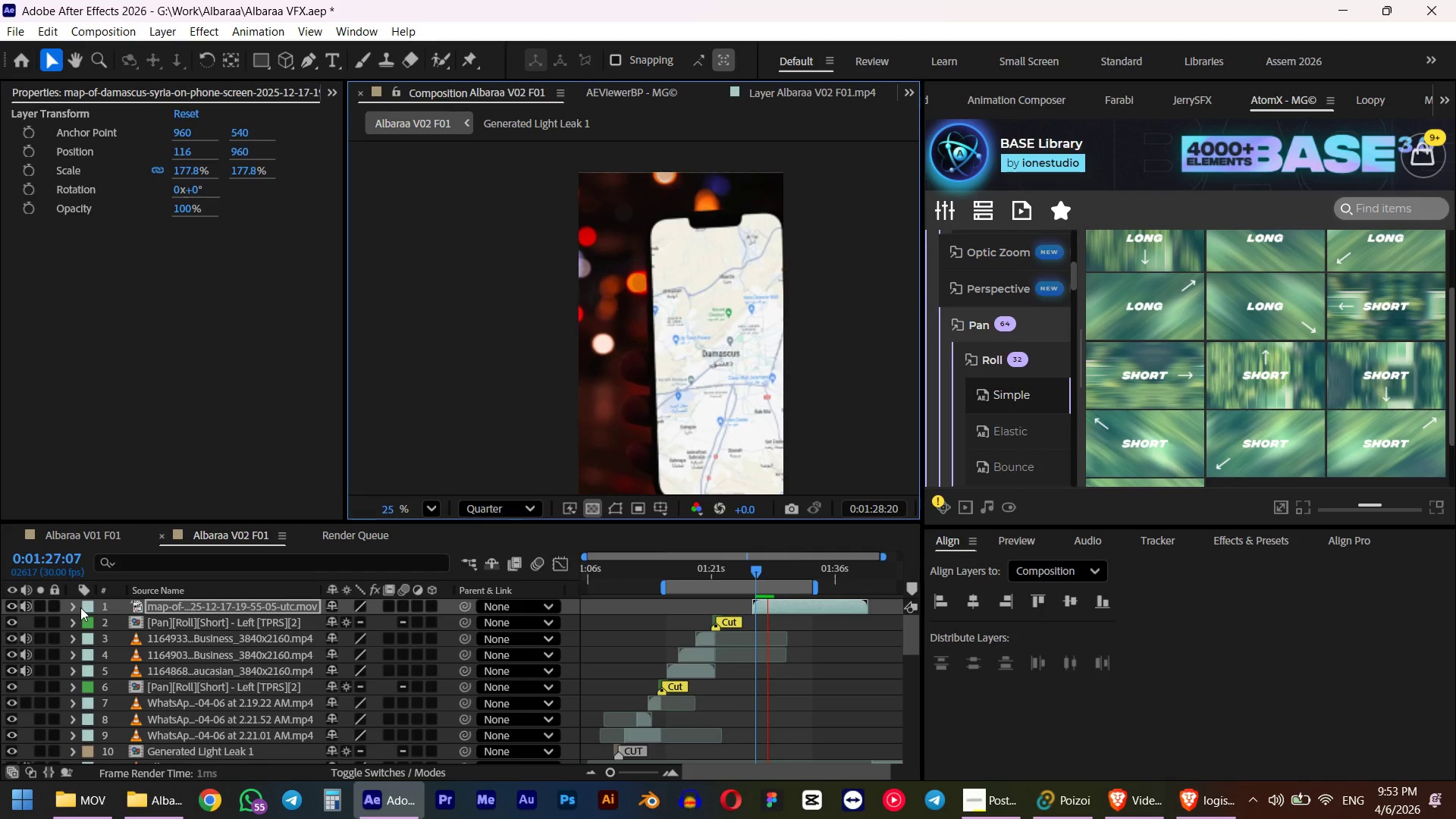 
left_click([30, 604])
 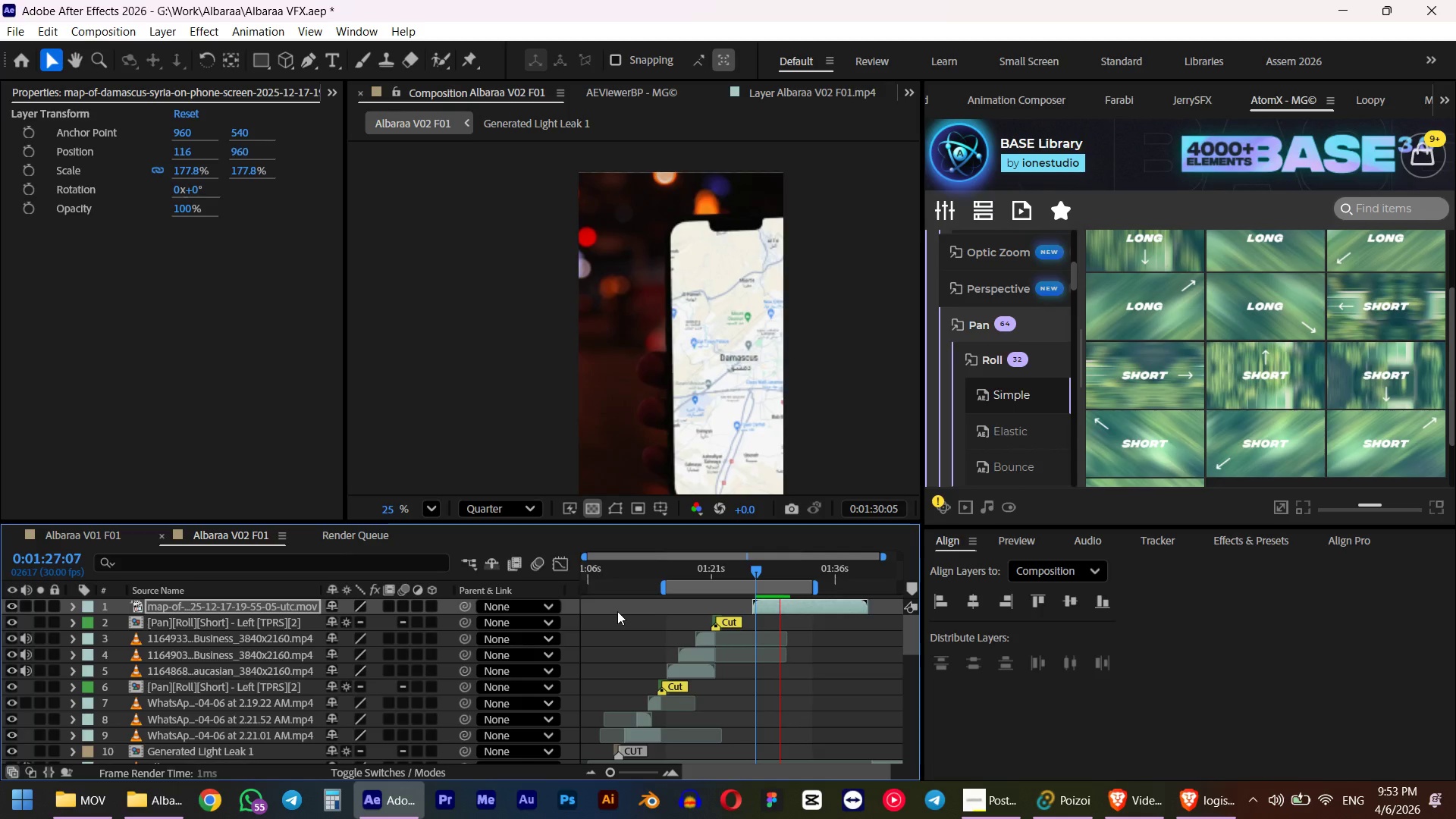 
key(Space)
 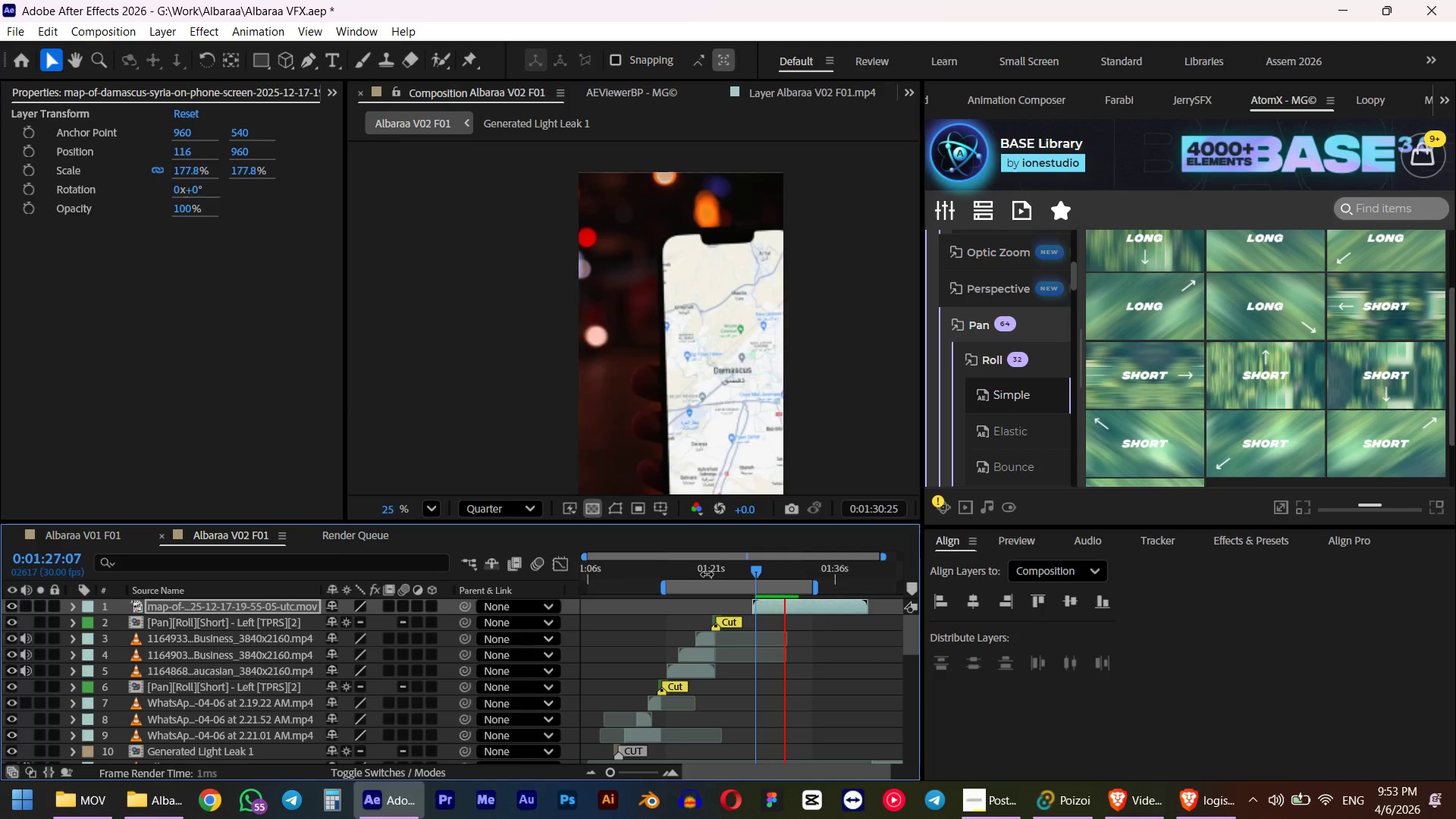 
left_click([725, 574])
 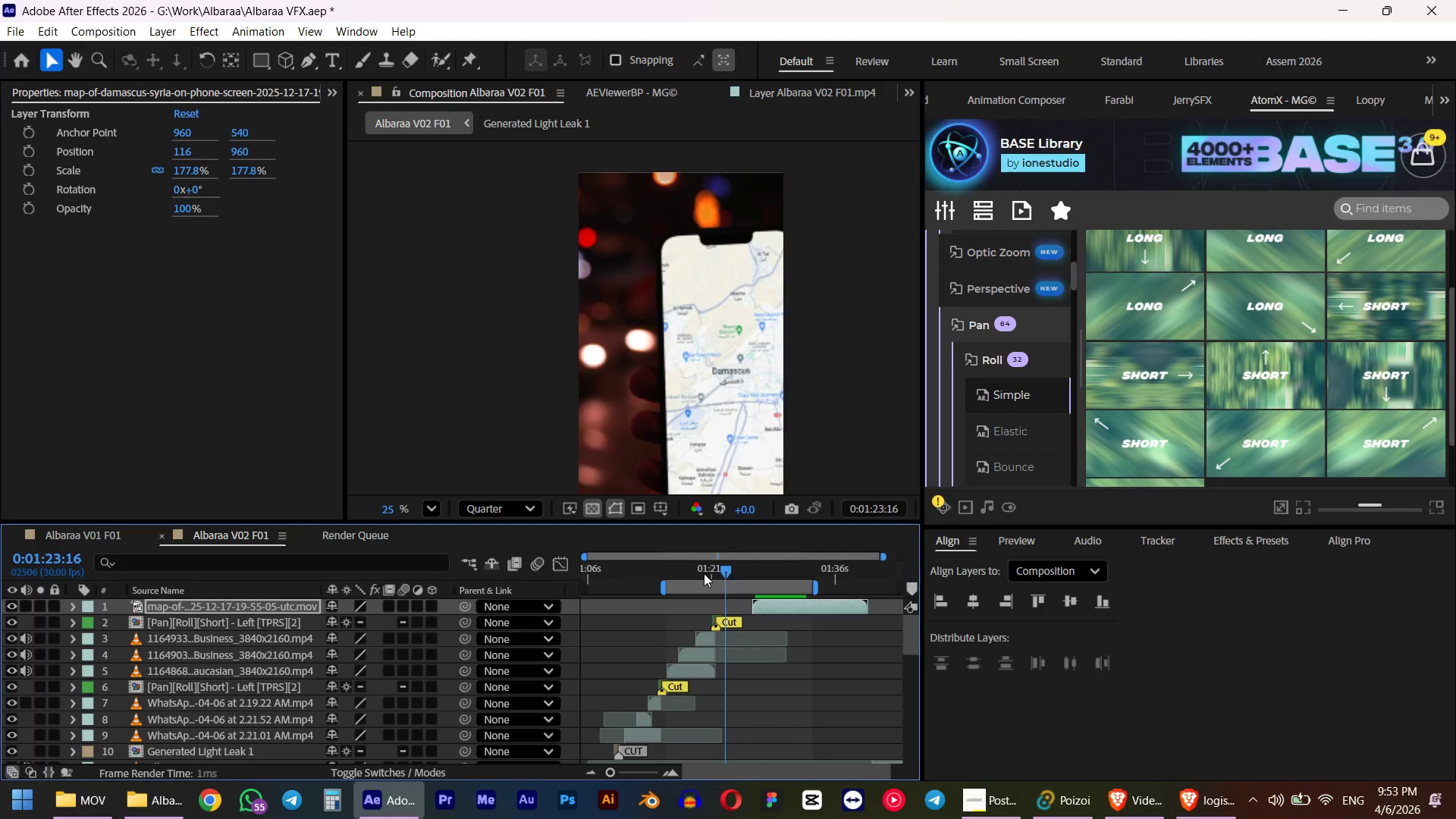 
left_click([704, 573])
 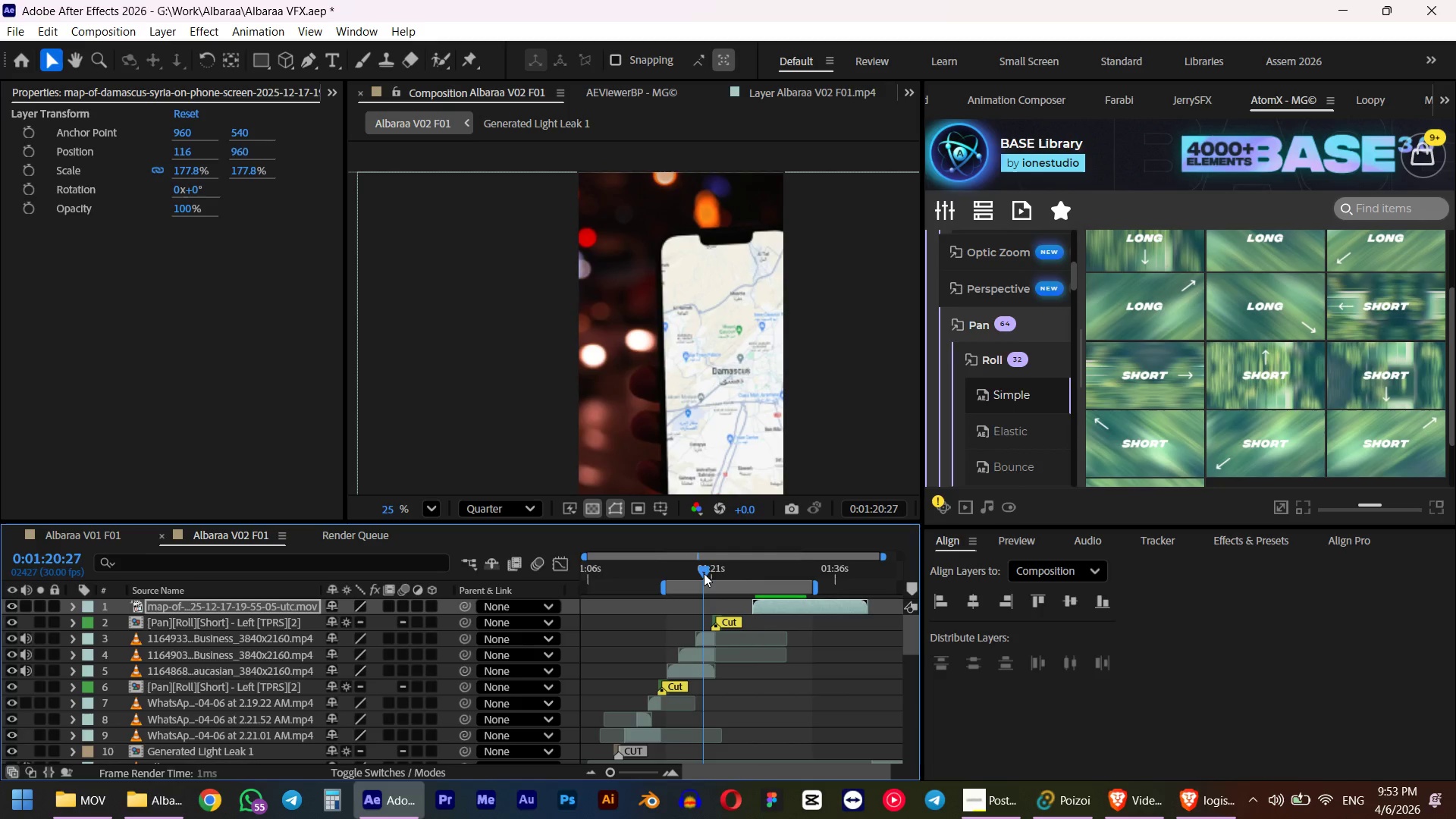 
key(Space)
 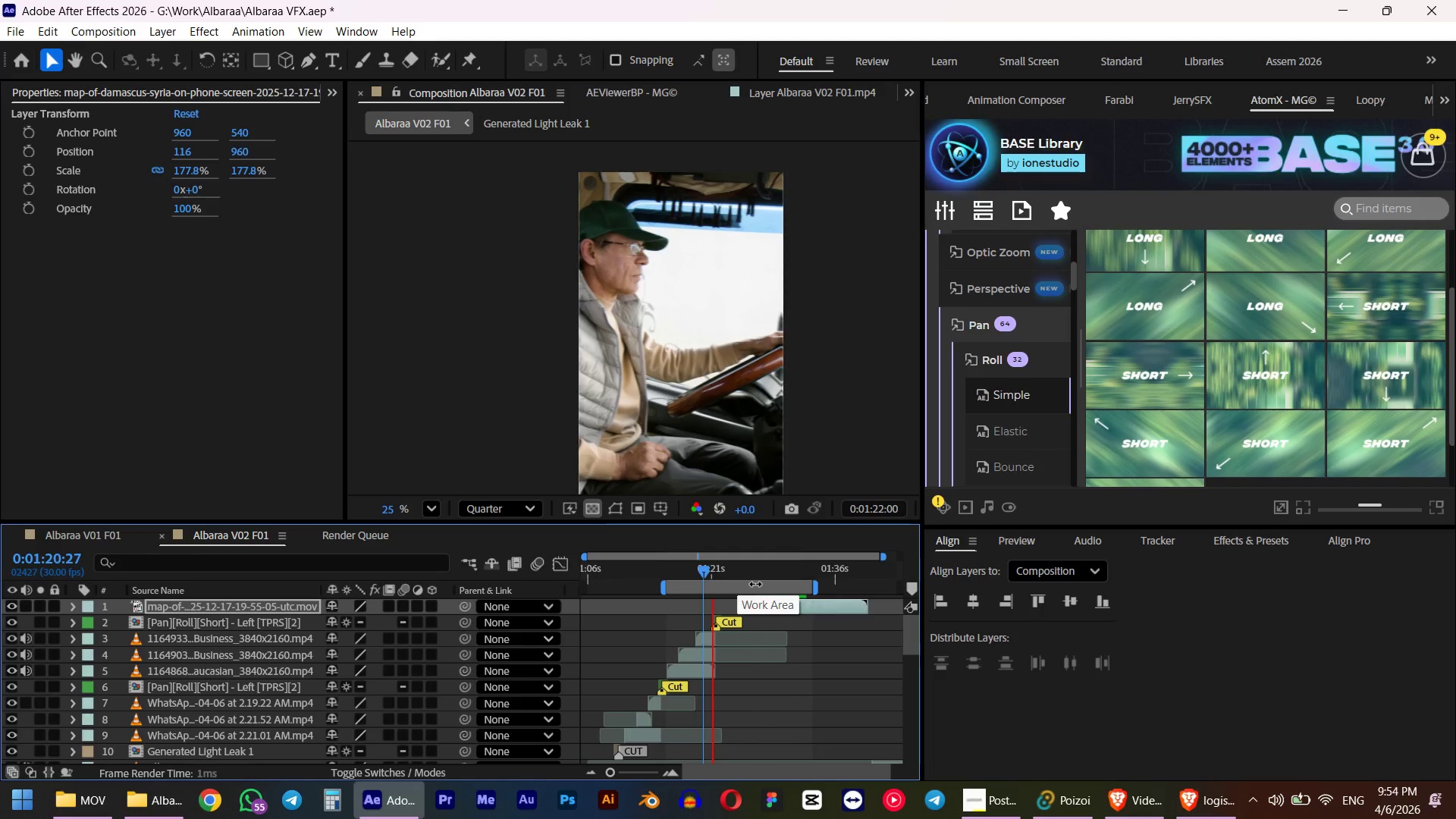 
wait(10.73)
 